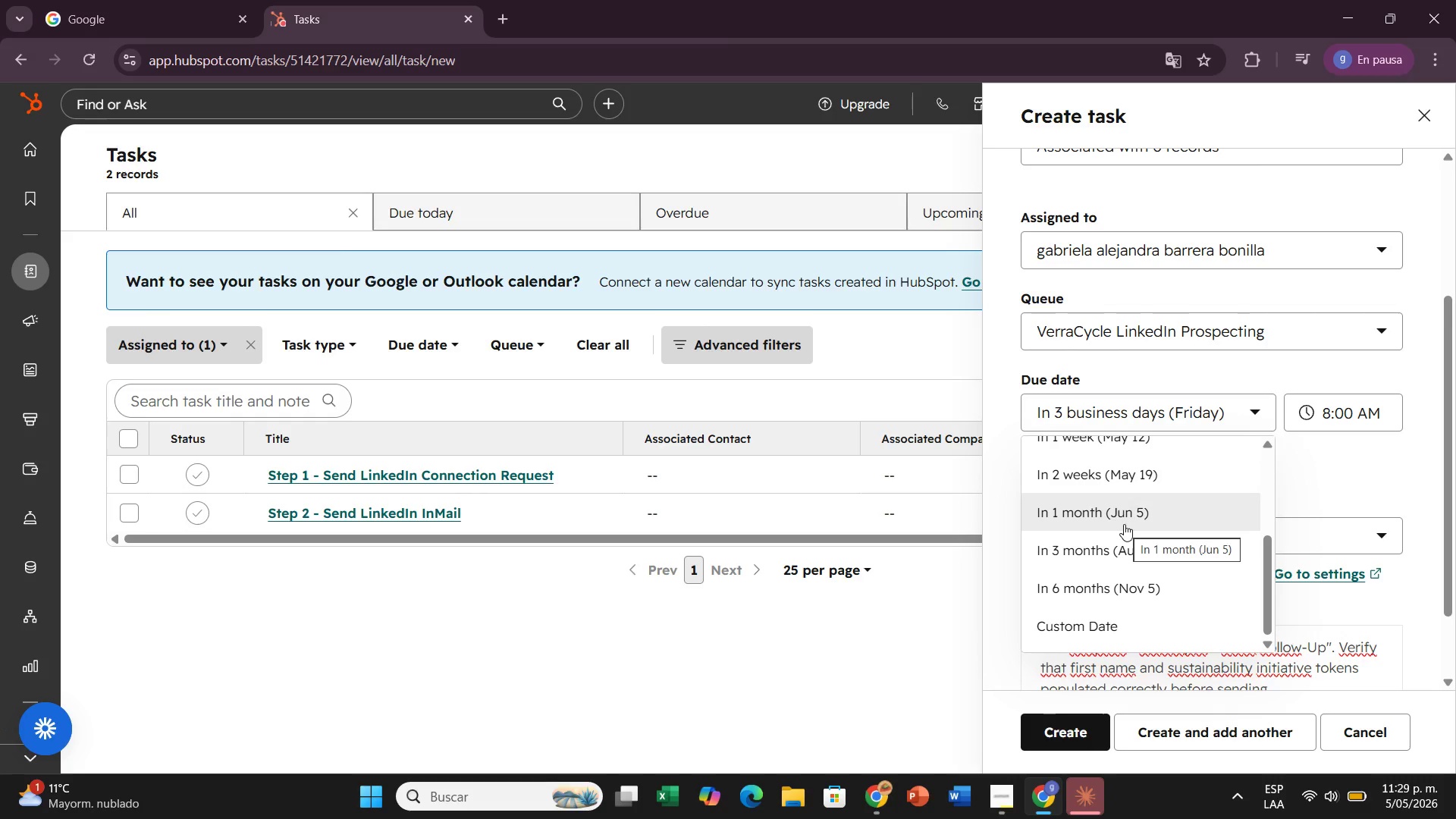 
scroll: coordinate [1124, 524], scroll_direction: up, amount: 2.0
 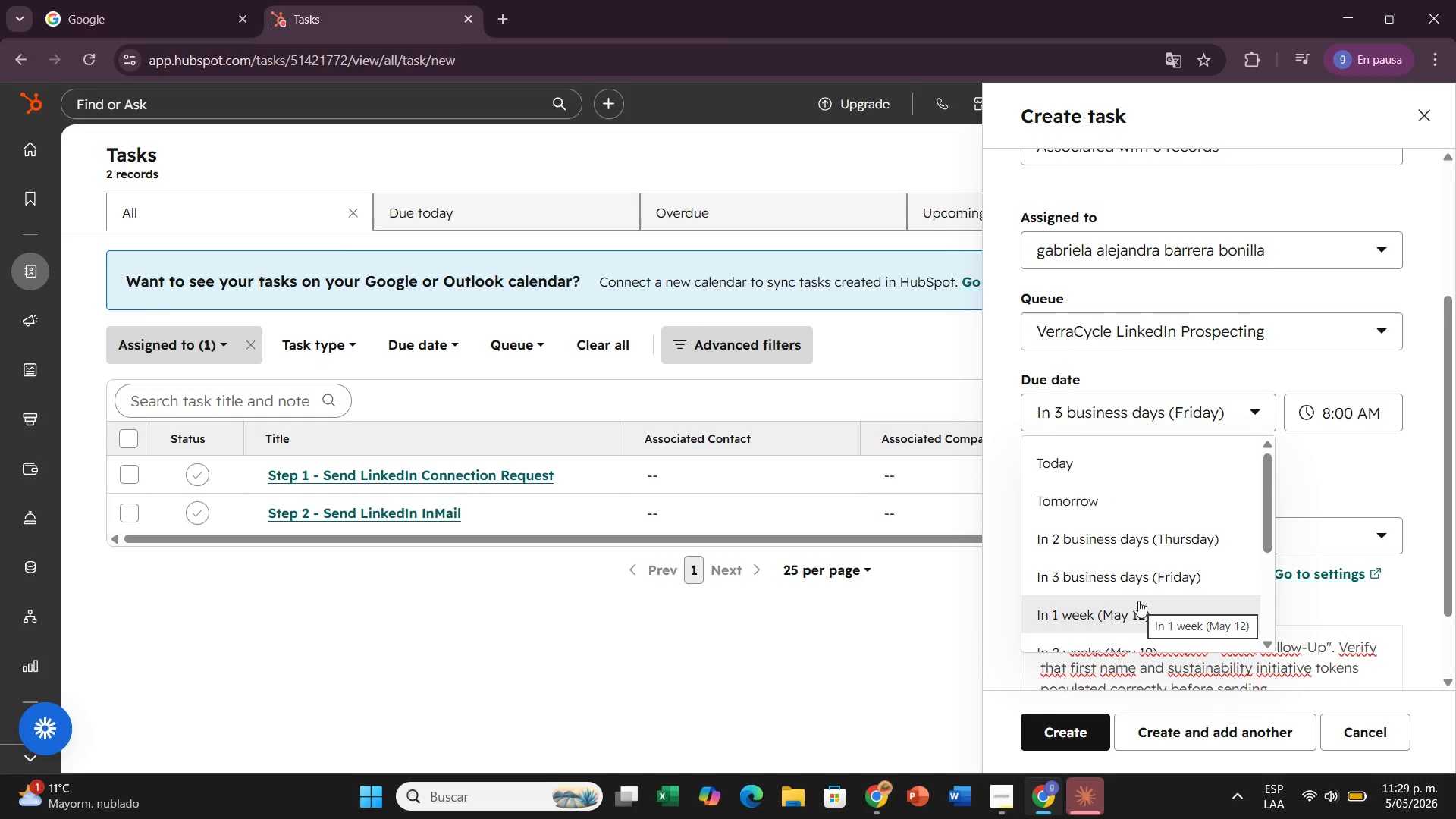 
left_click([1138, 601])
 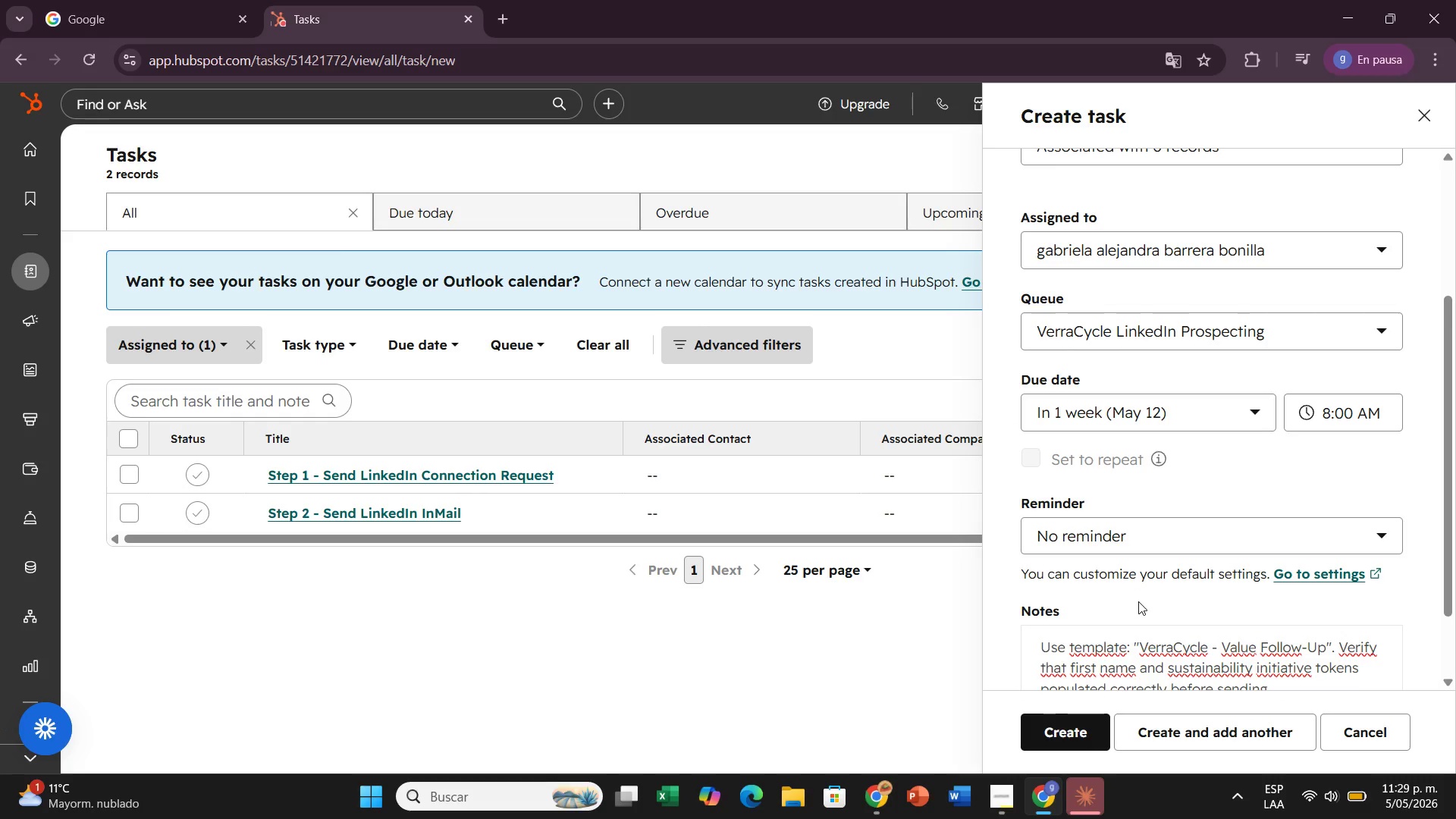 
wait(12.38)
 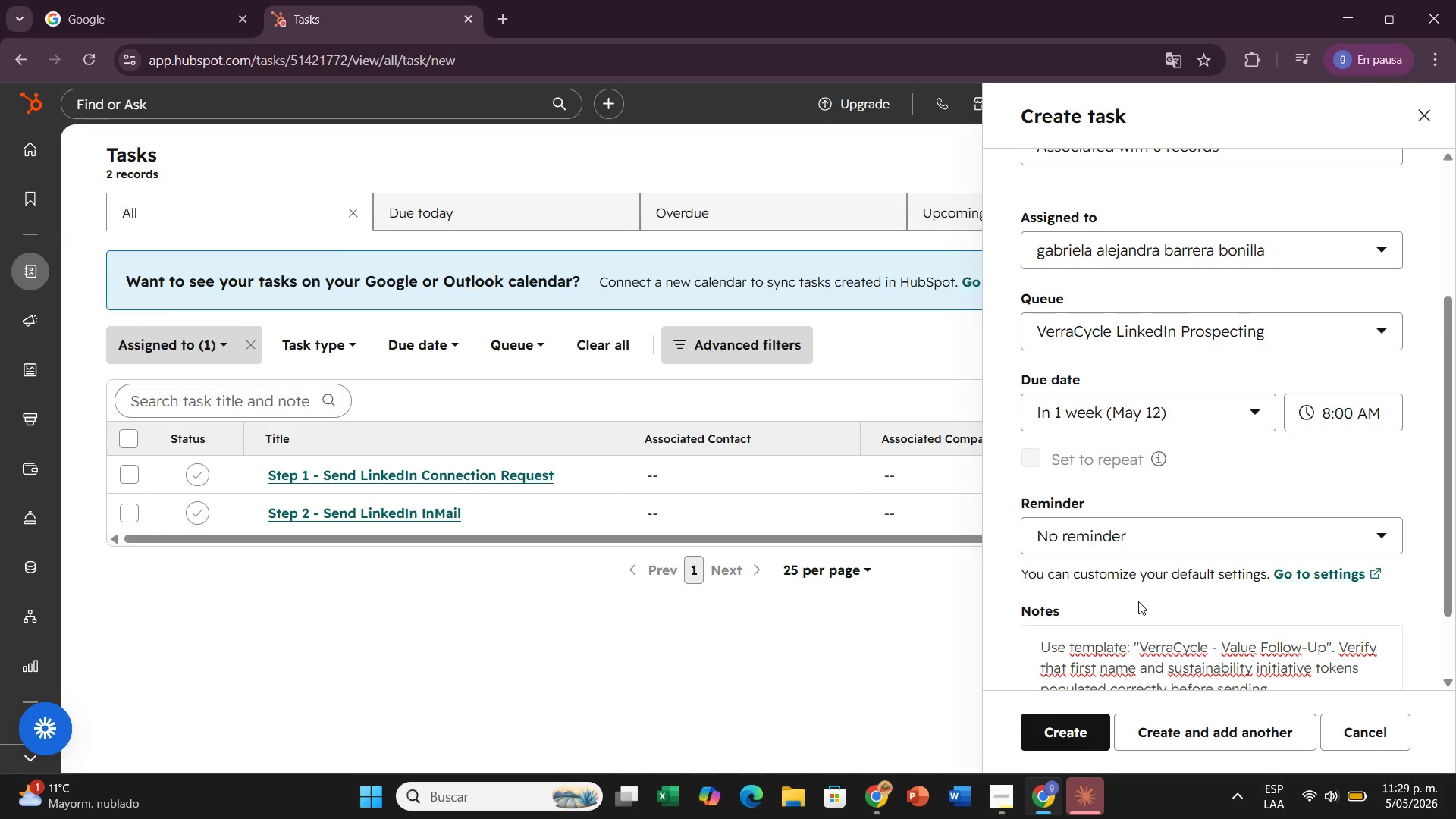 
scroll: coordinate [1138, 601], scroll_direction: down, amount: 2.0
 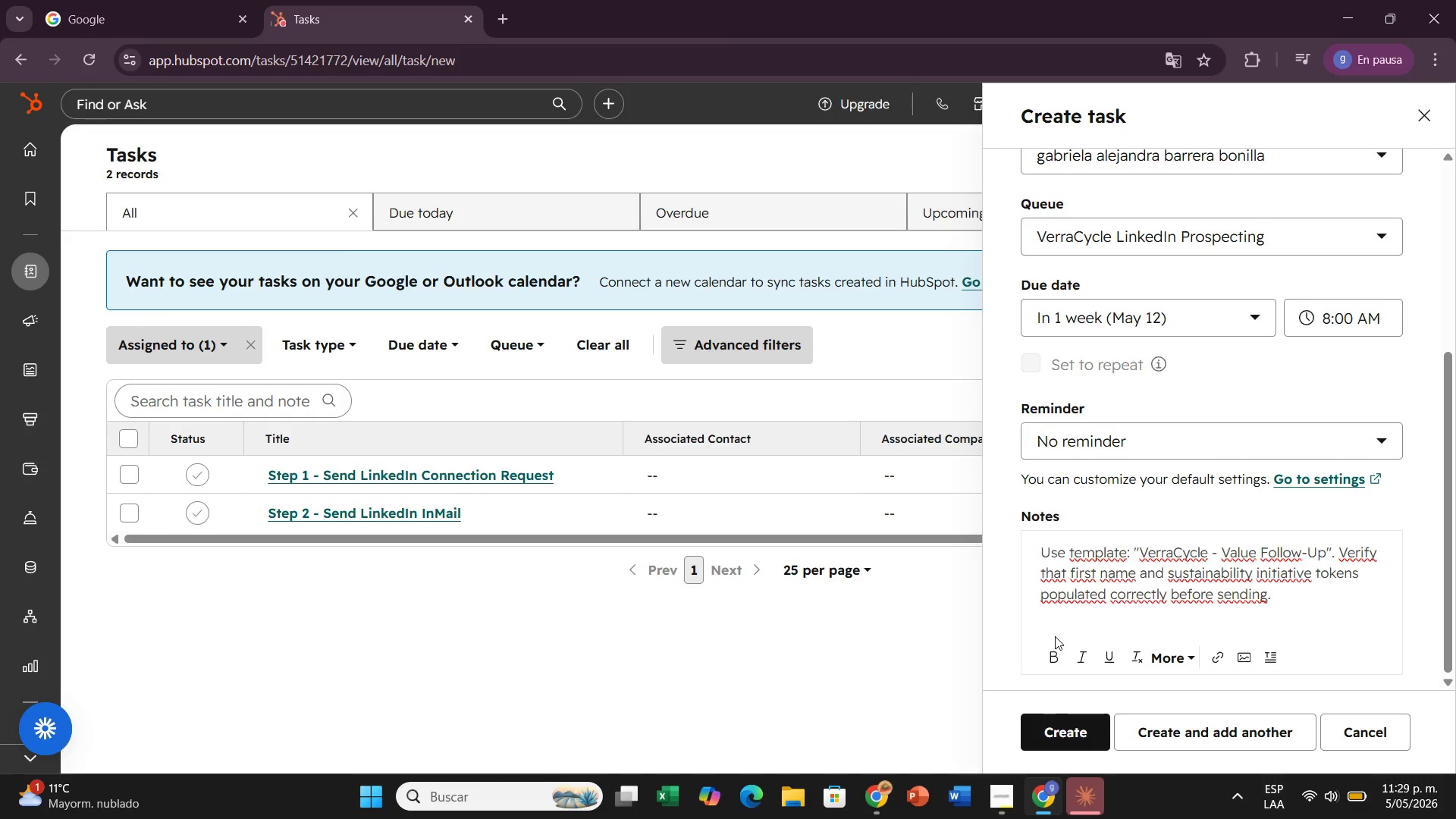 
wait(5.45)
 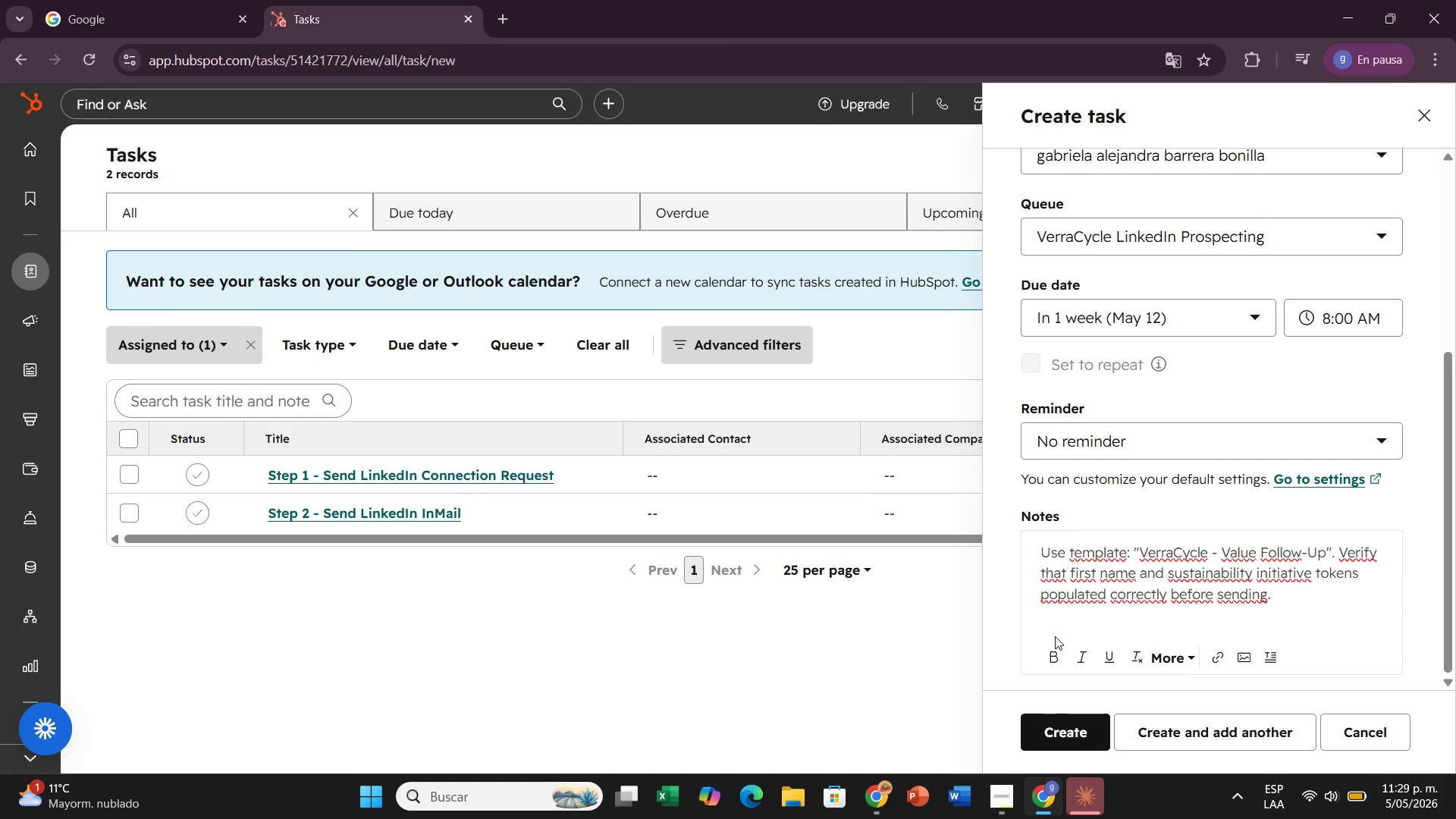 
scroll: coordinate [1070, 632], scroll_direction: down, amount: 3.0
 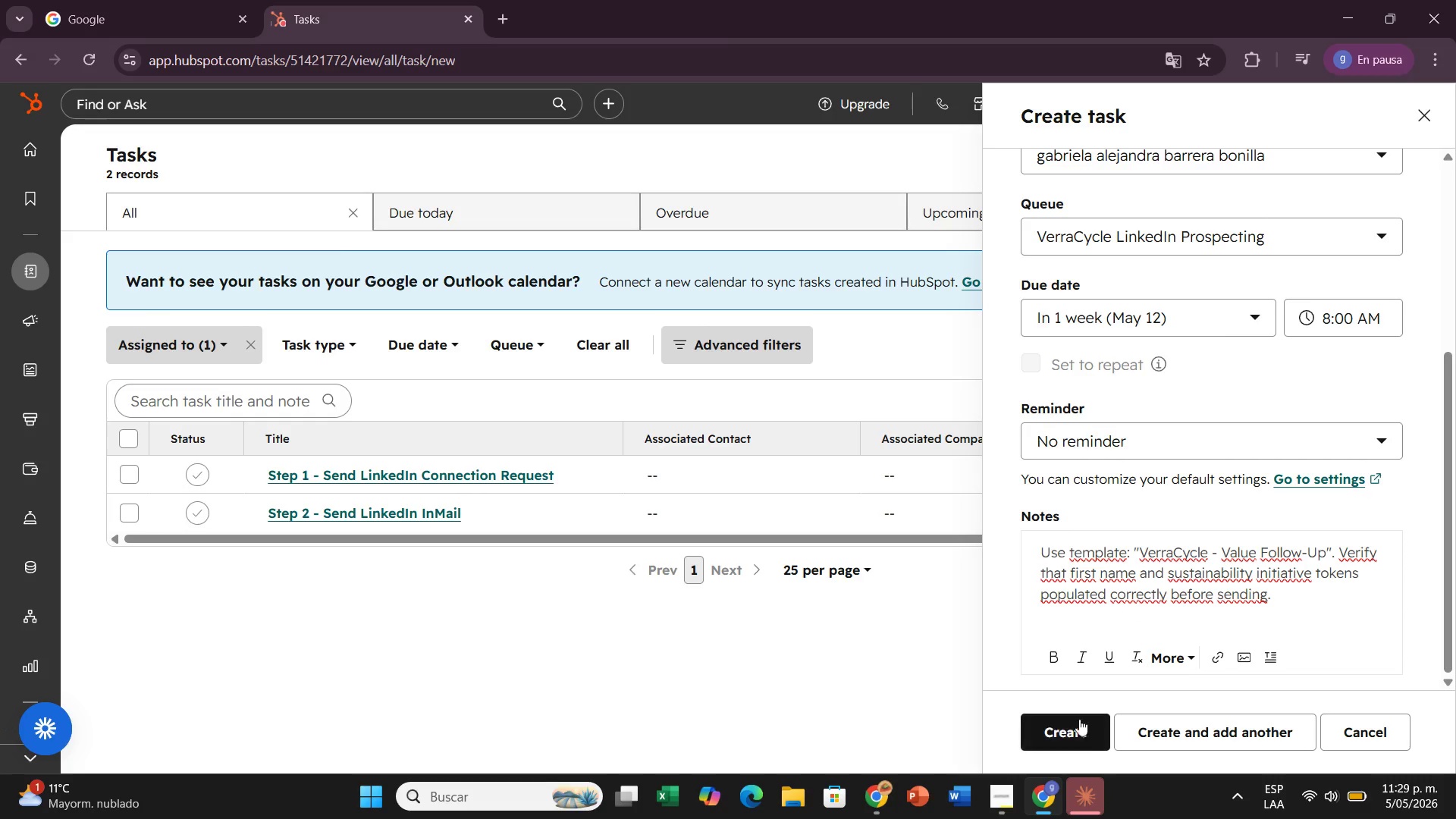 
left_click([1213, 720])
 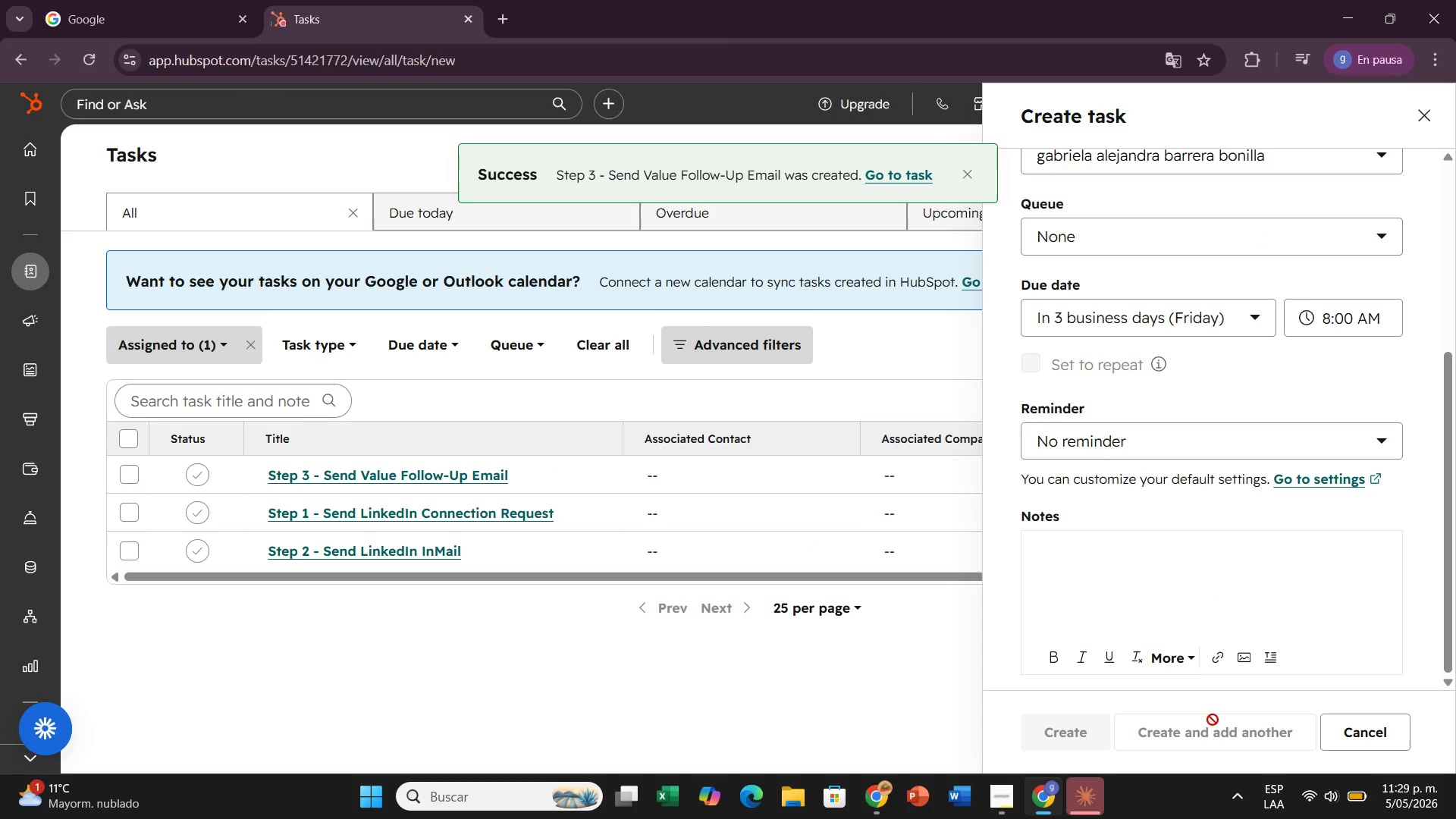 
scroll: coordinate [1136, 316], scroll_direction: up, amount: 11.0
 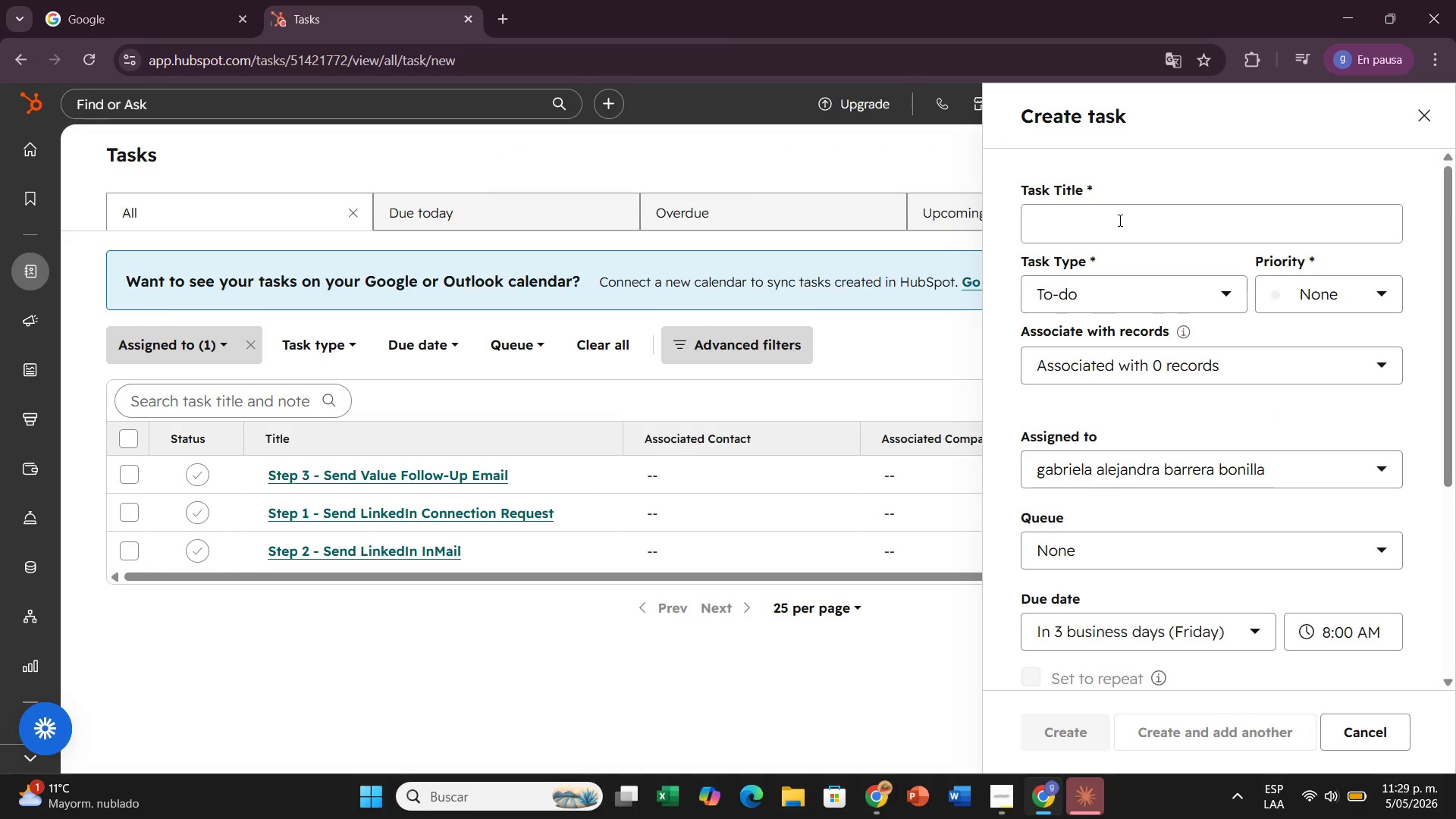 
left_click([1119, 220])
 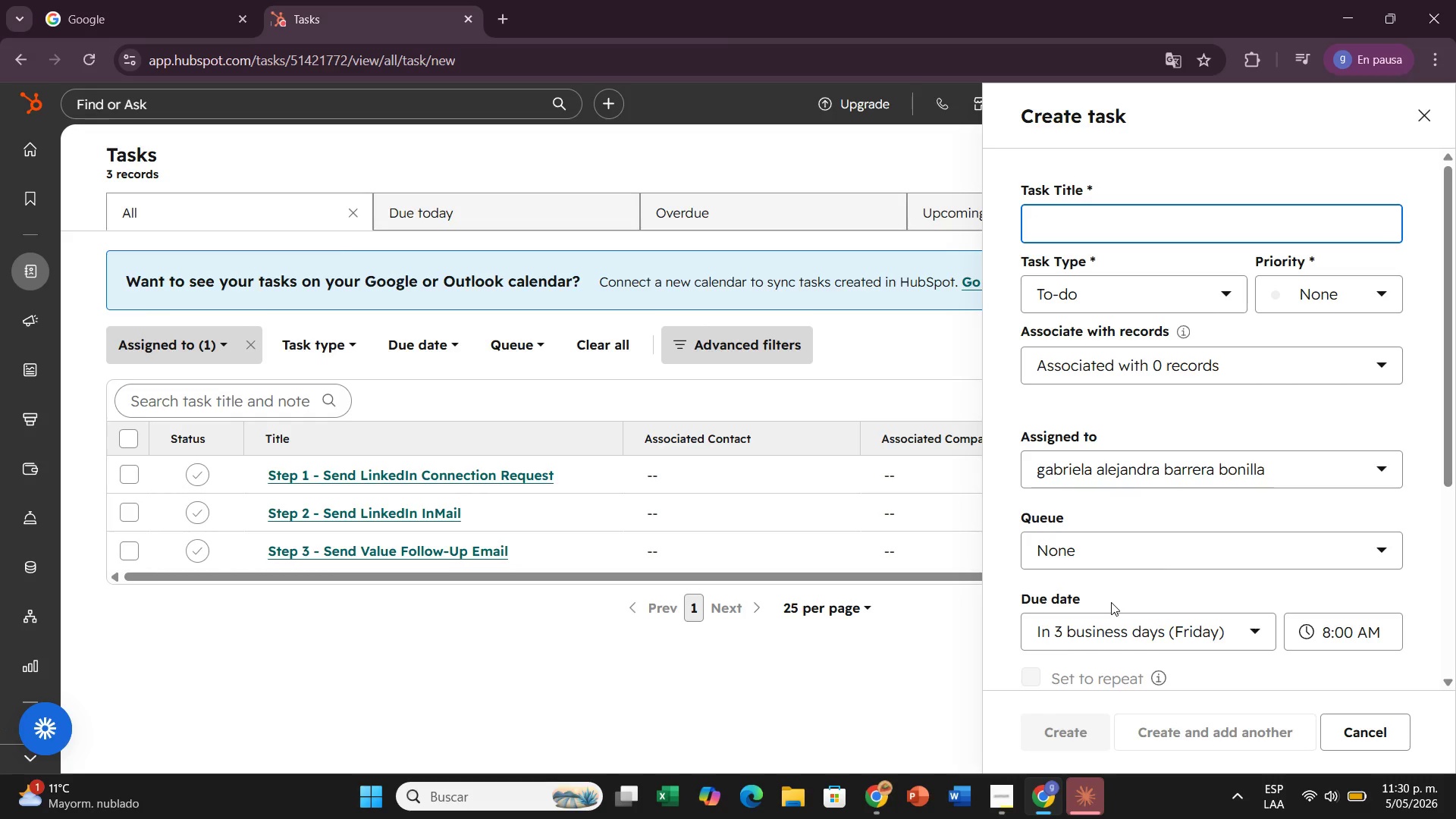 
wait(59.59)
 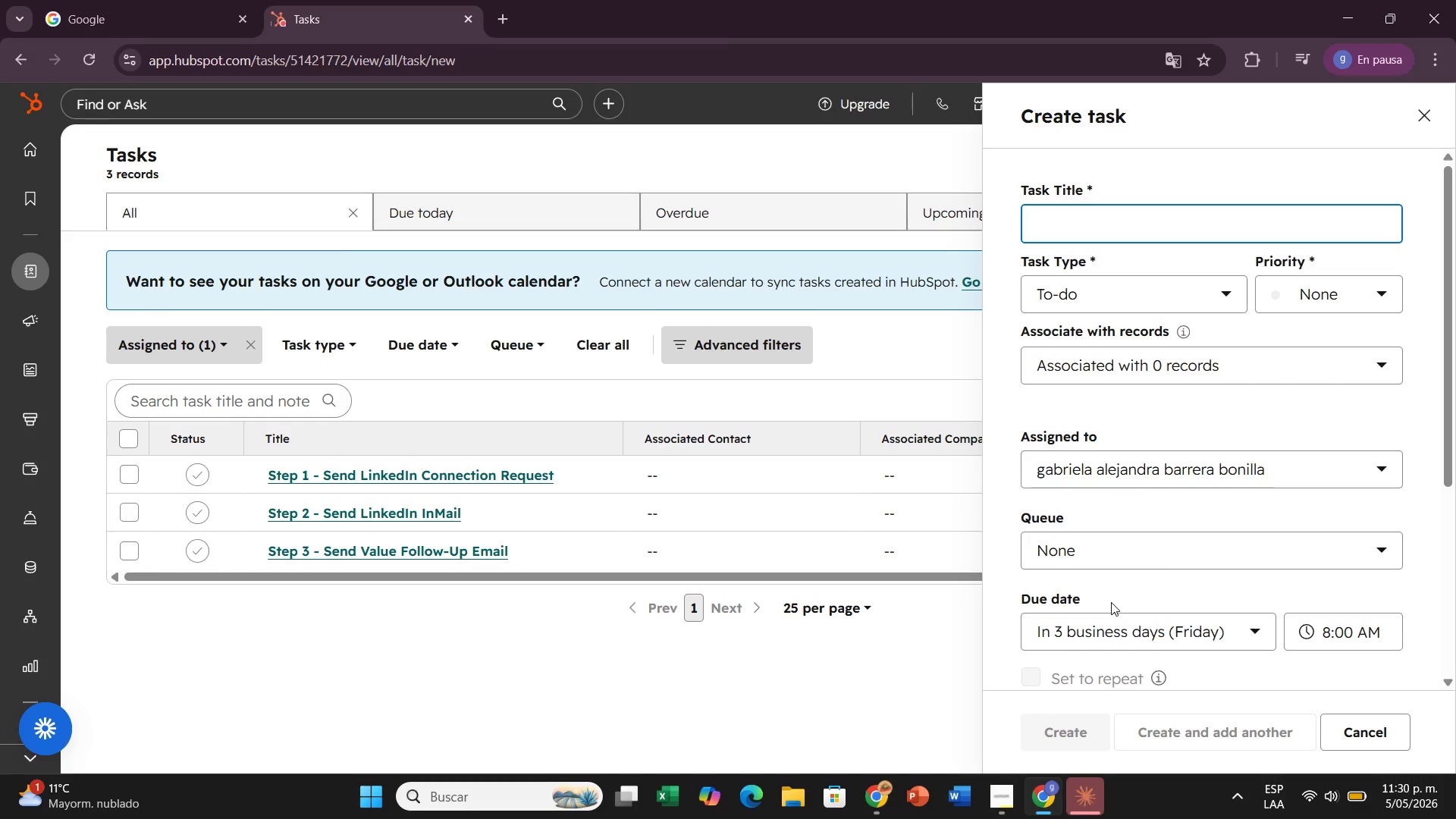 
type(Step 4)
 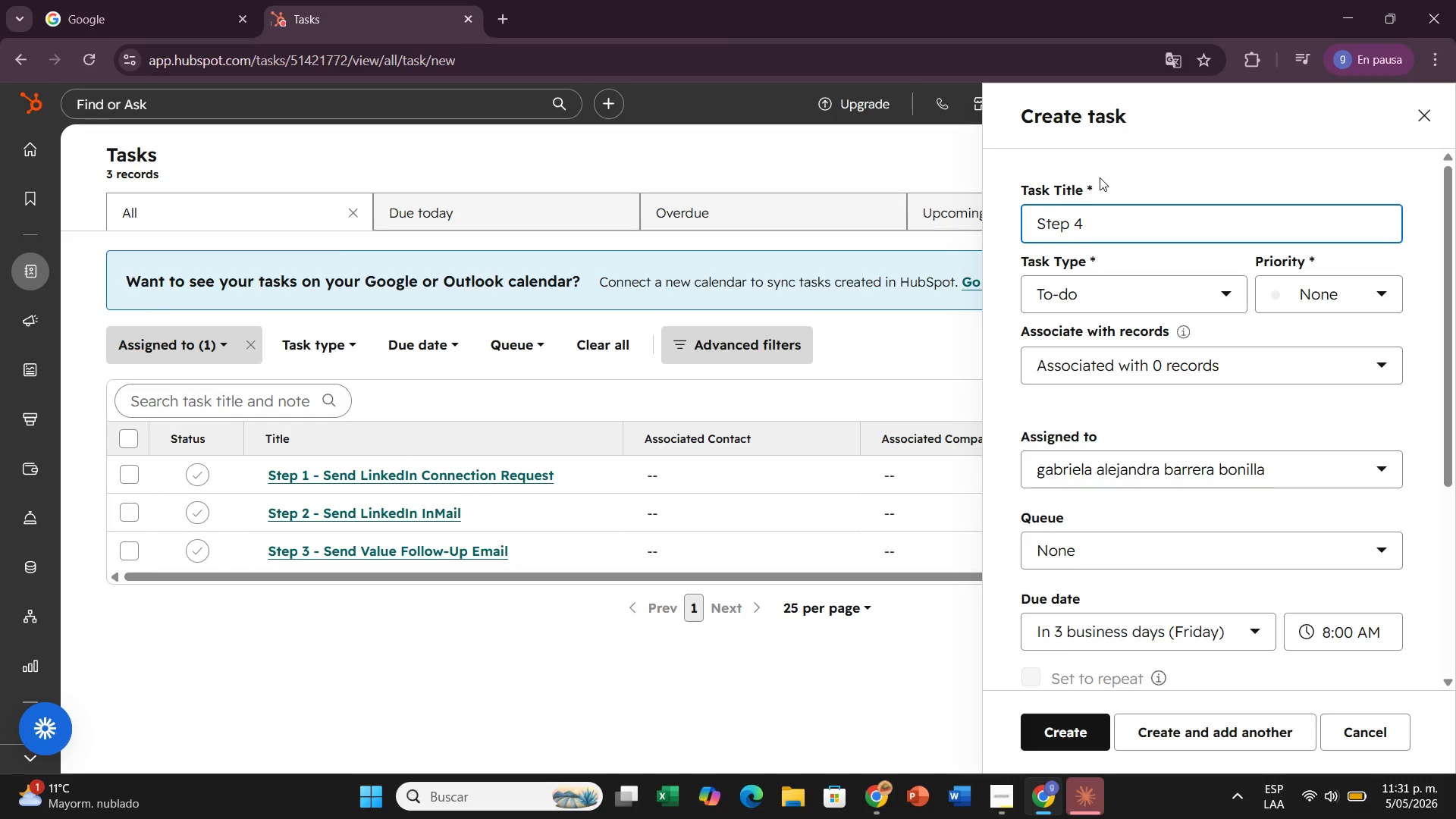 
key(Minus)
 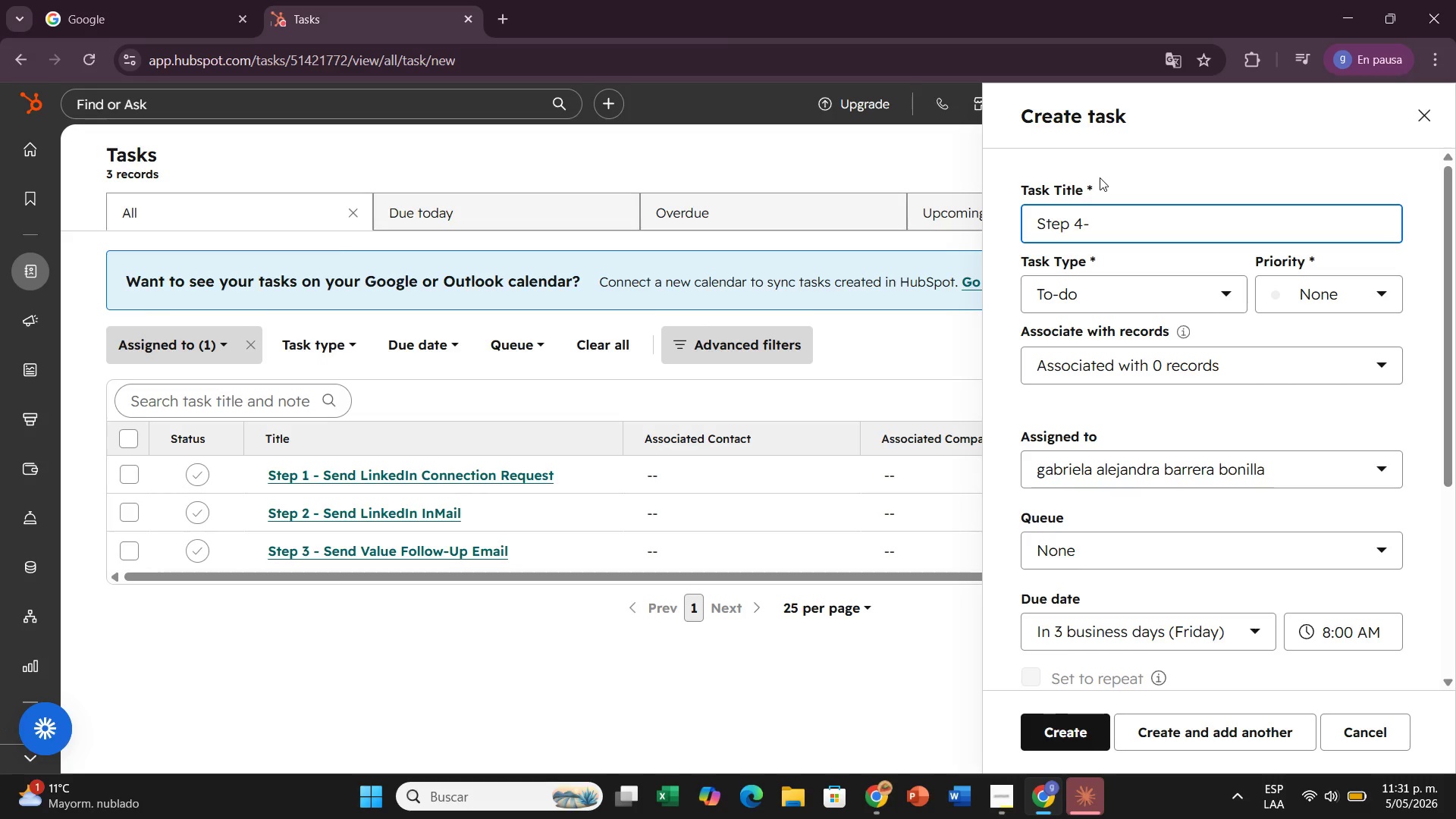 
wait(20.42)
 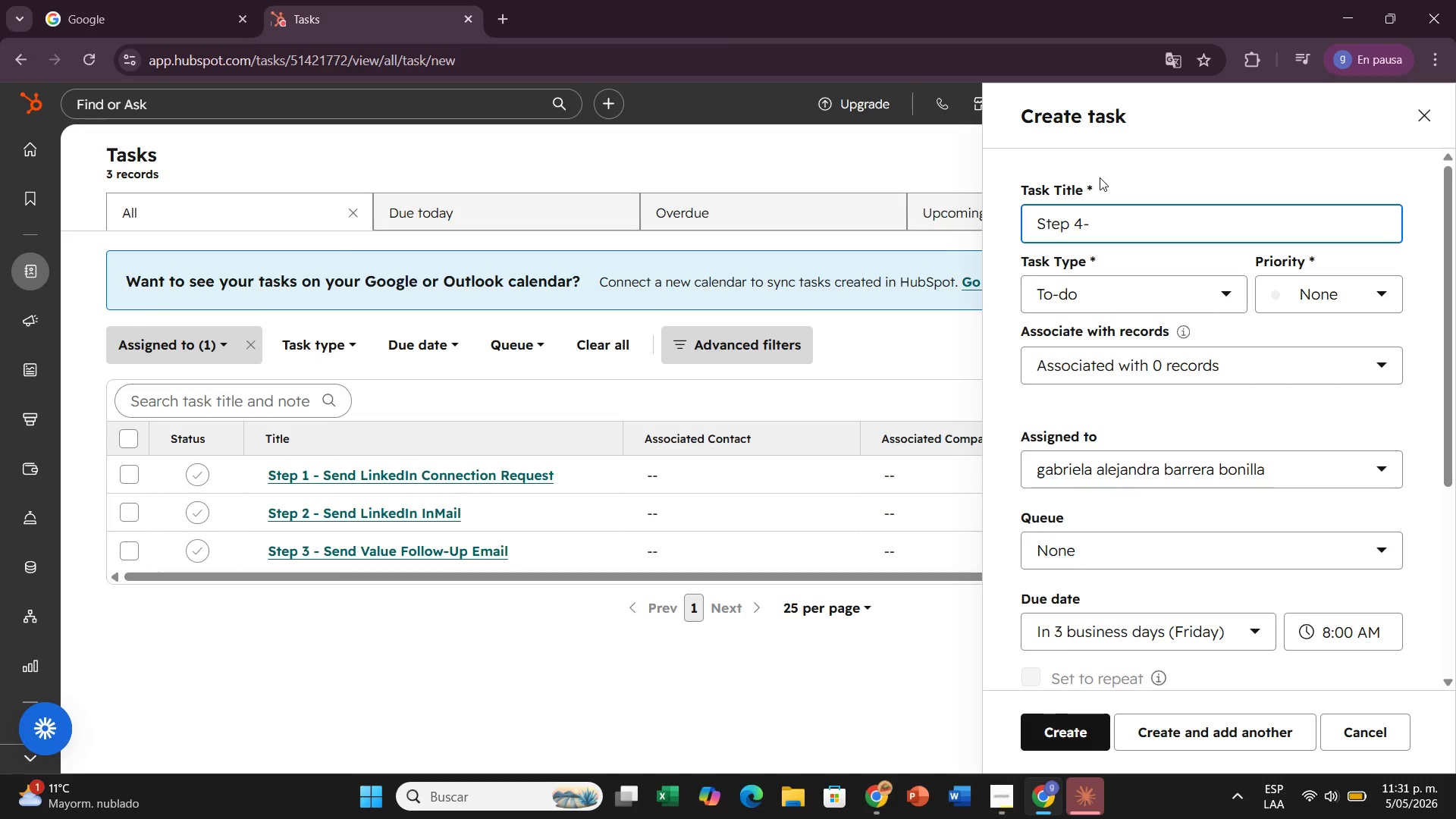 
key(Backspace)
type( - LinkedIn)
 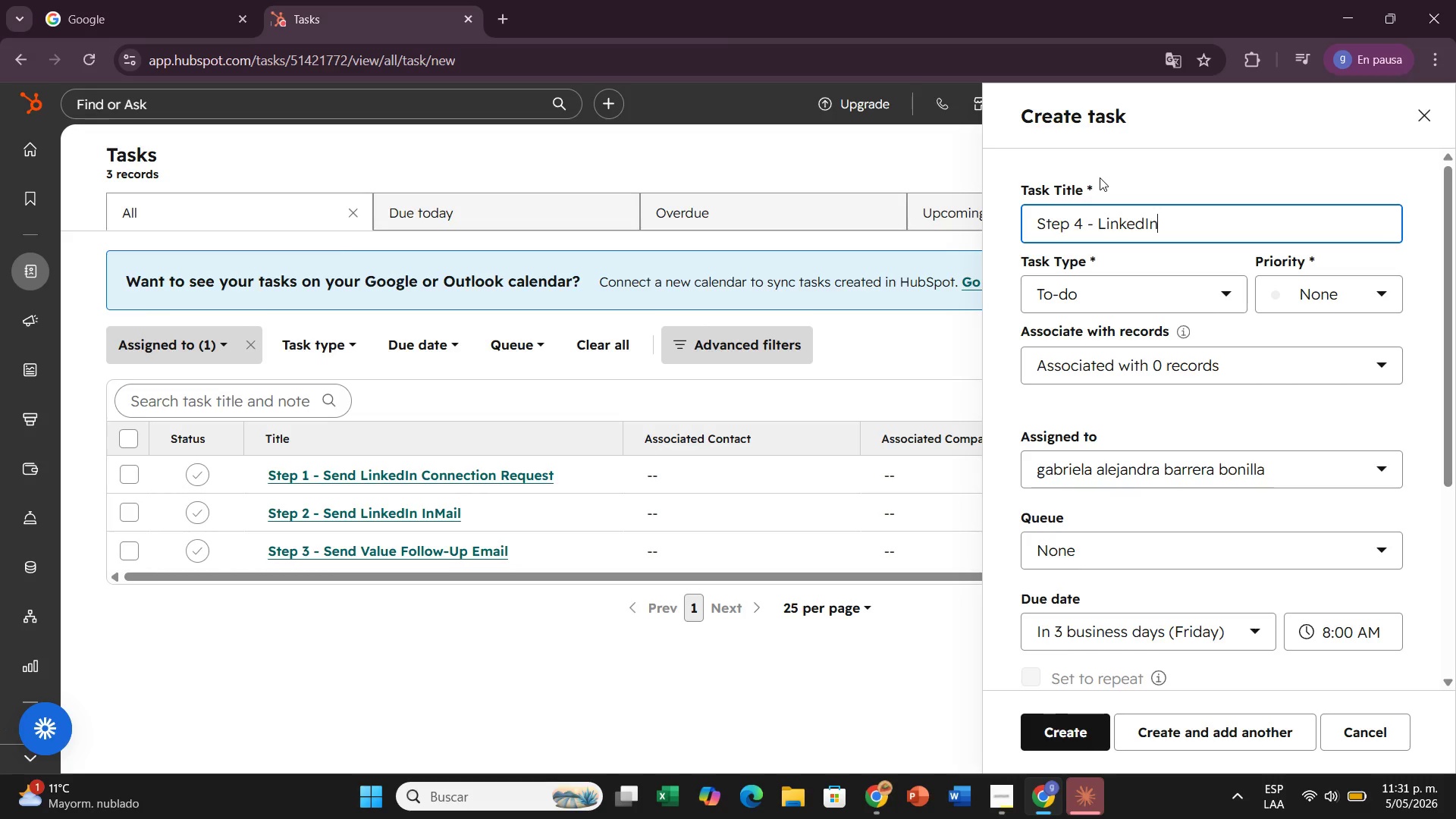 
type( D]Fina)
key(Backspace)
key(Backspace)
key(Backspace)
key(Backspace)
key(Backspace)
key(Backspace)
type(Final Message )
 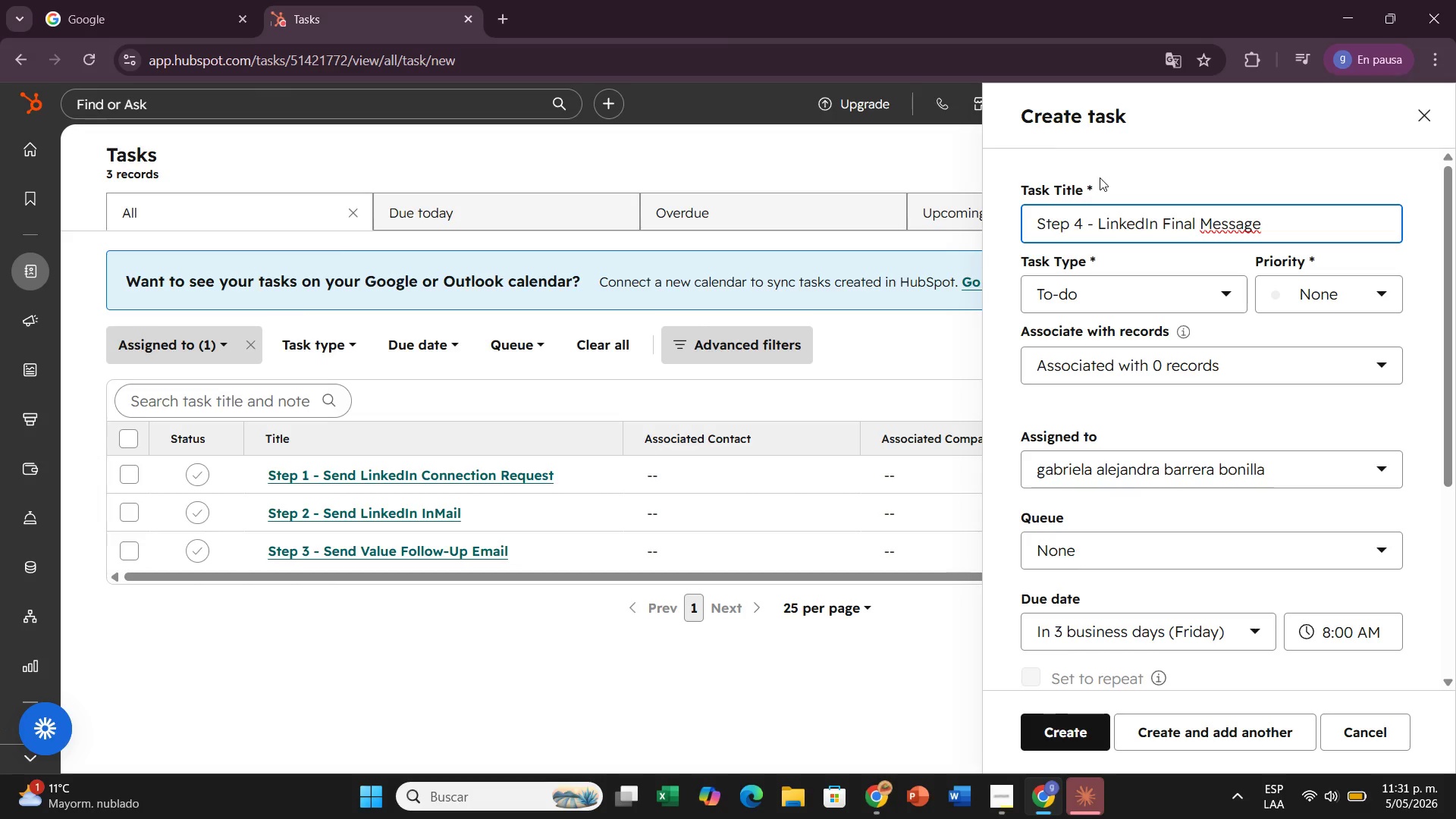 
type(*Audit )
 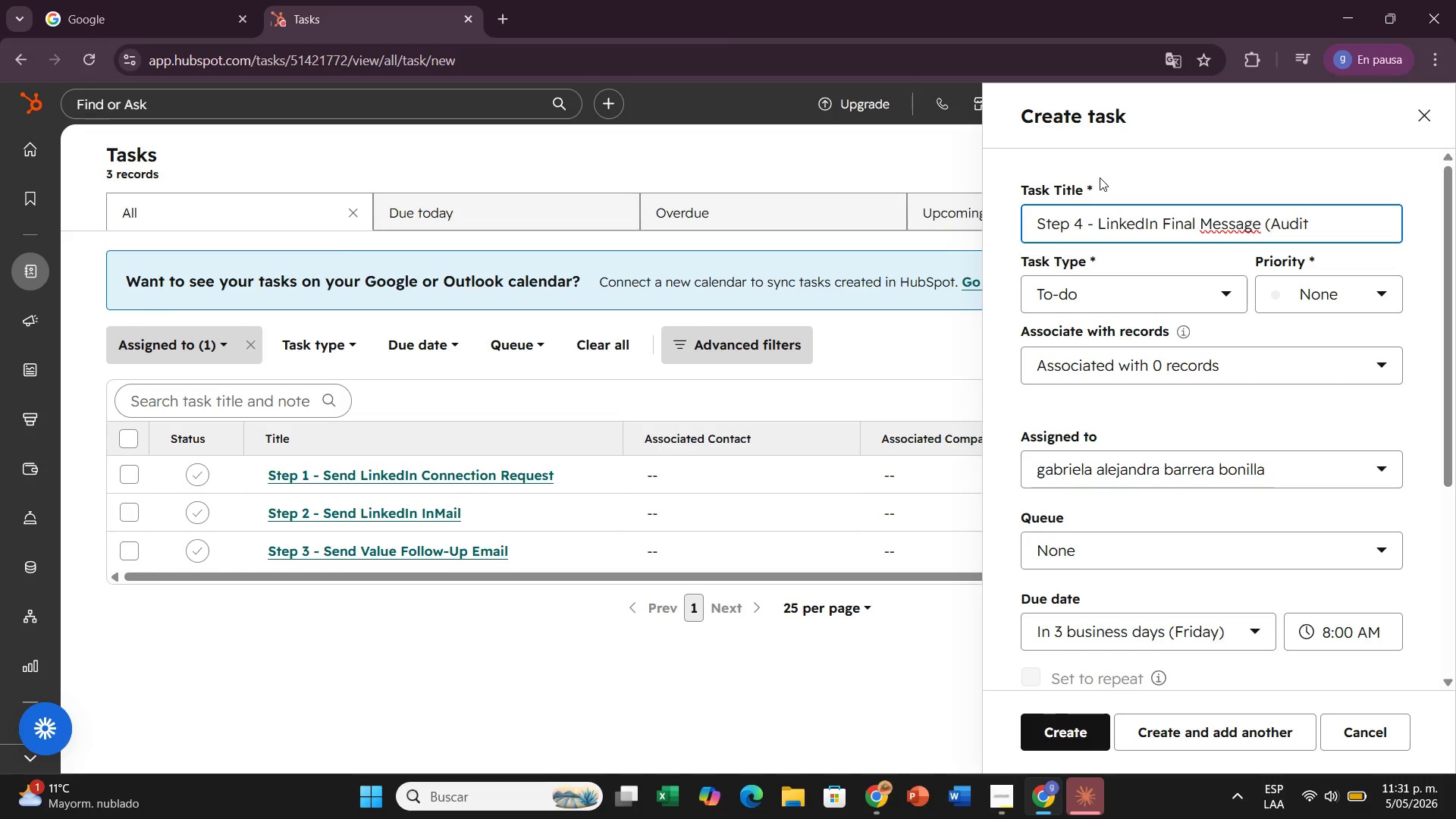 
type(Request()
 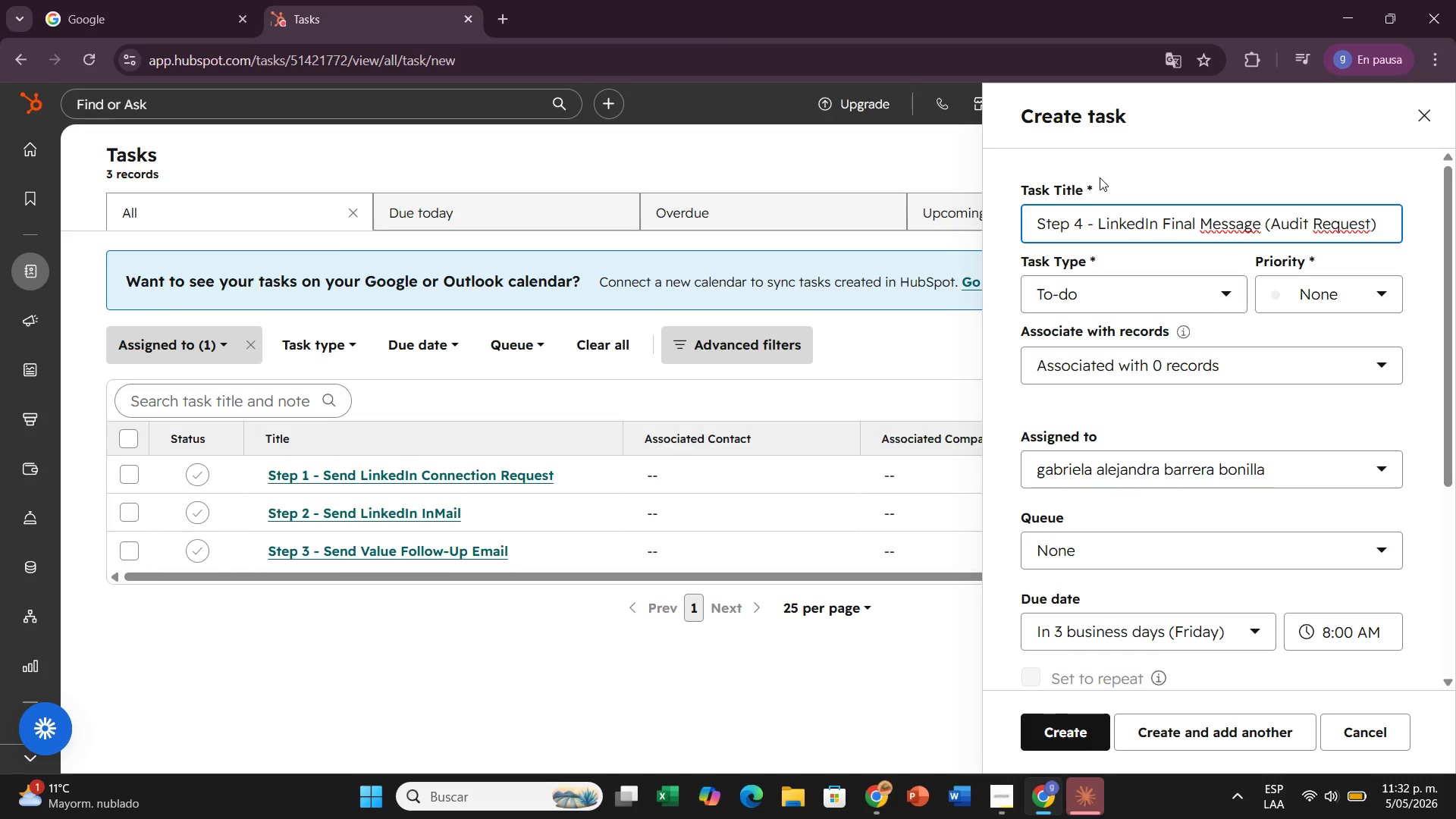 
wait(5.3)
 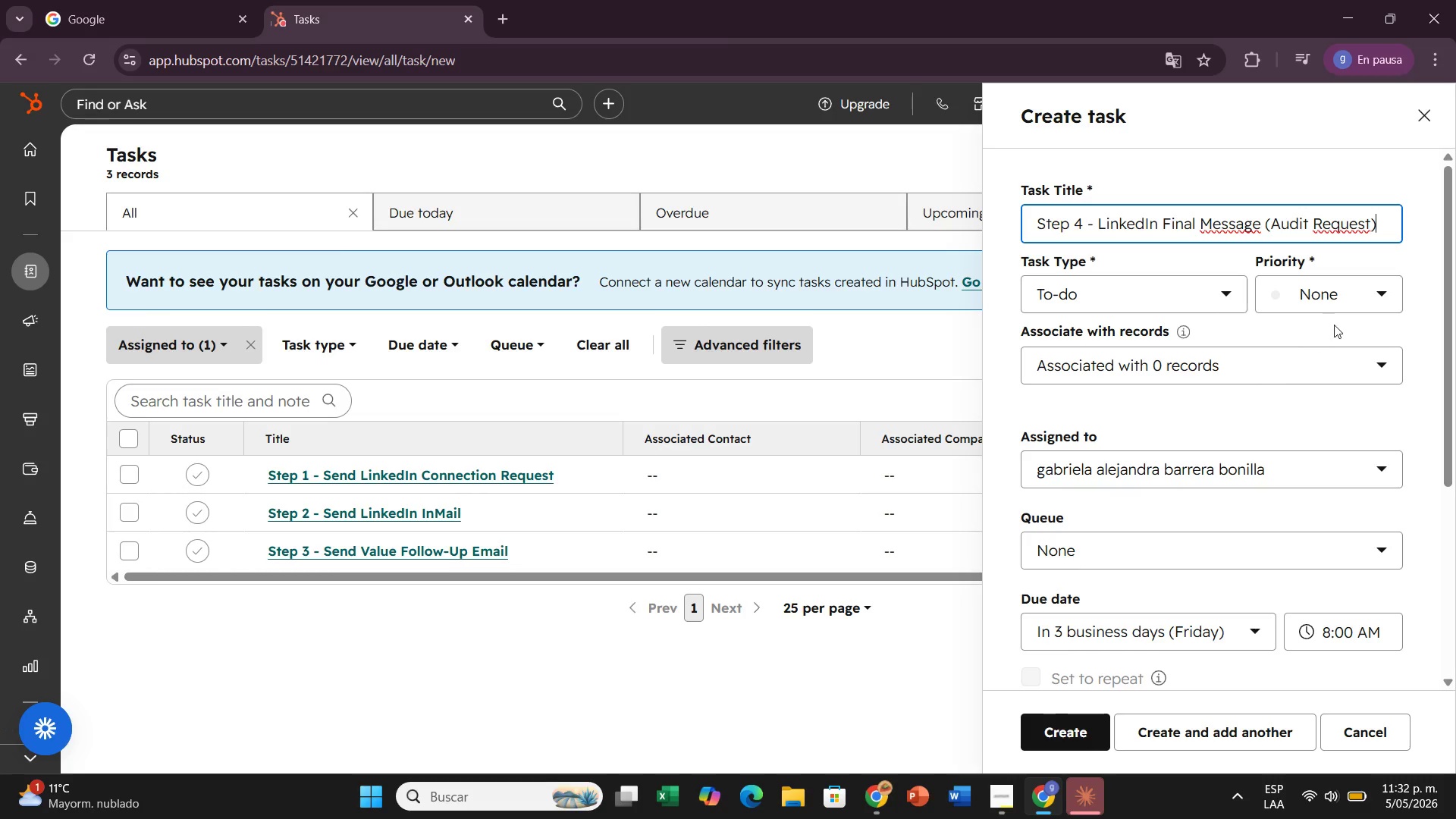 
left_click([1125, 548])
 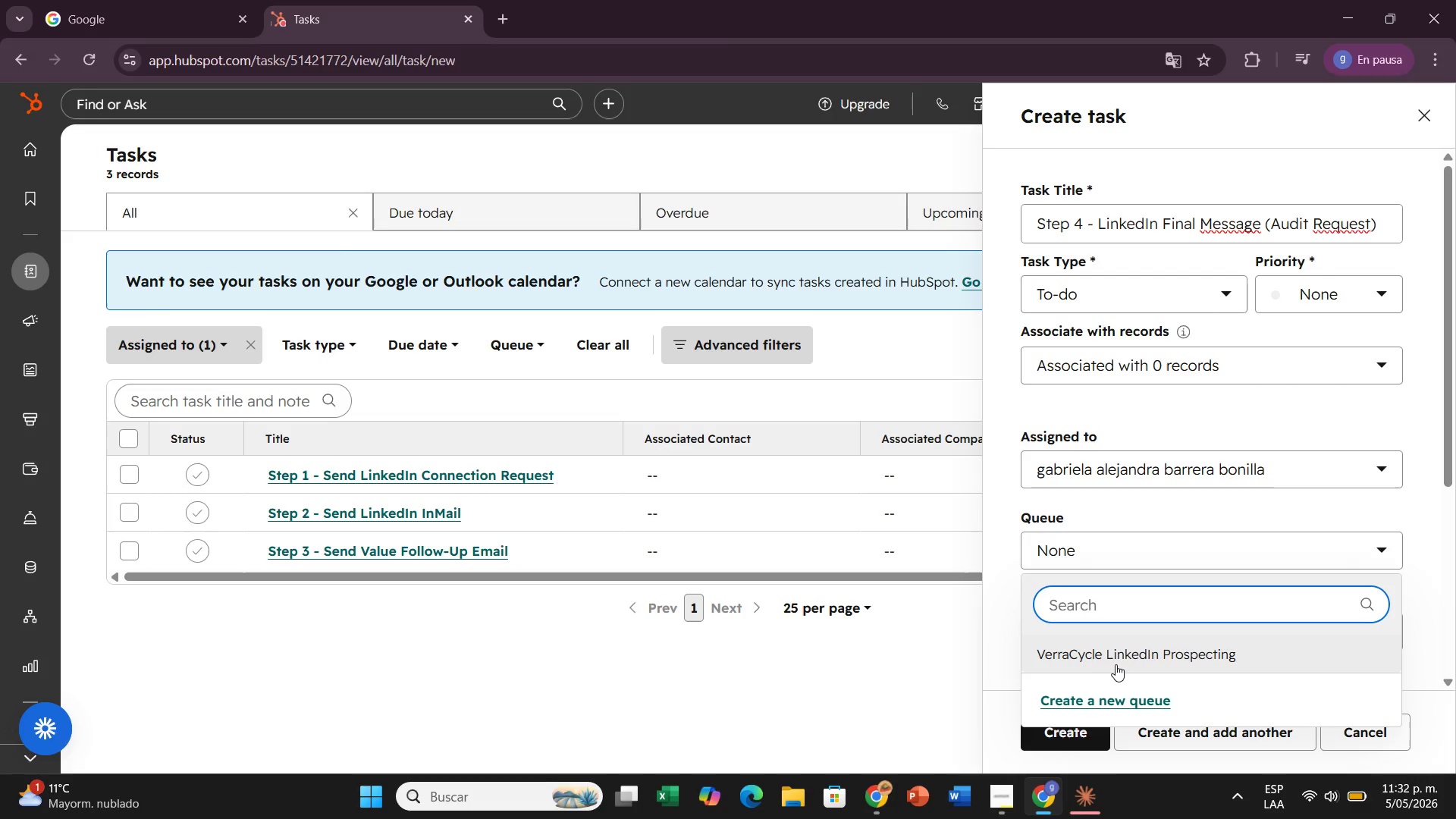 
left_click([1116, 664])
 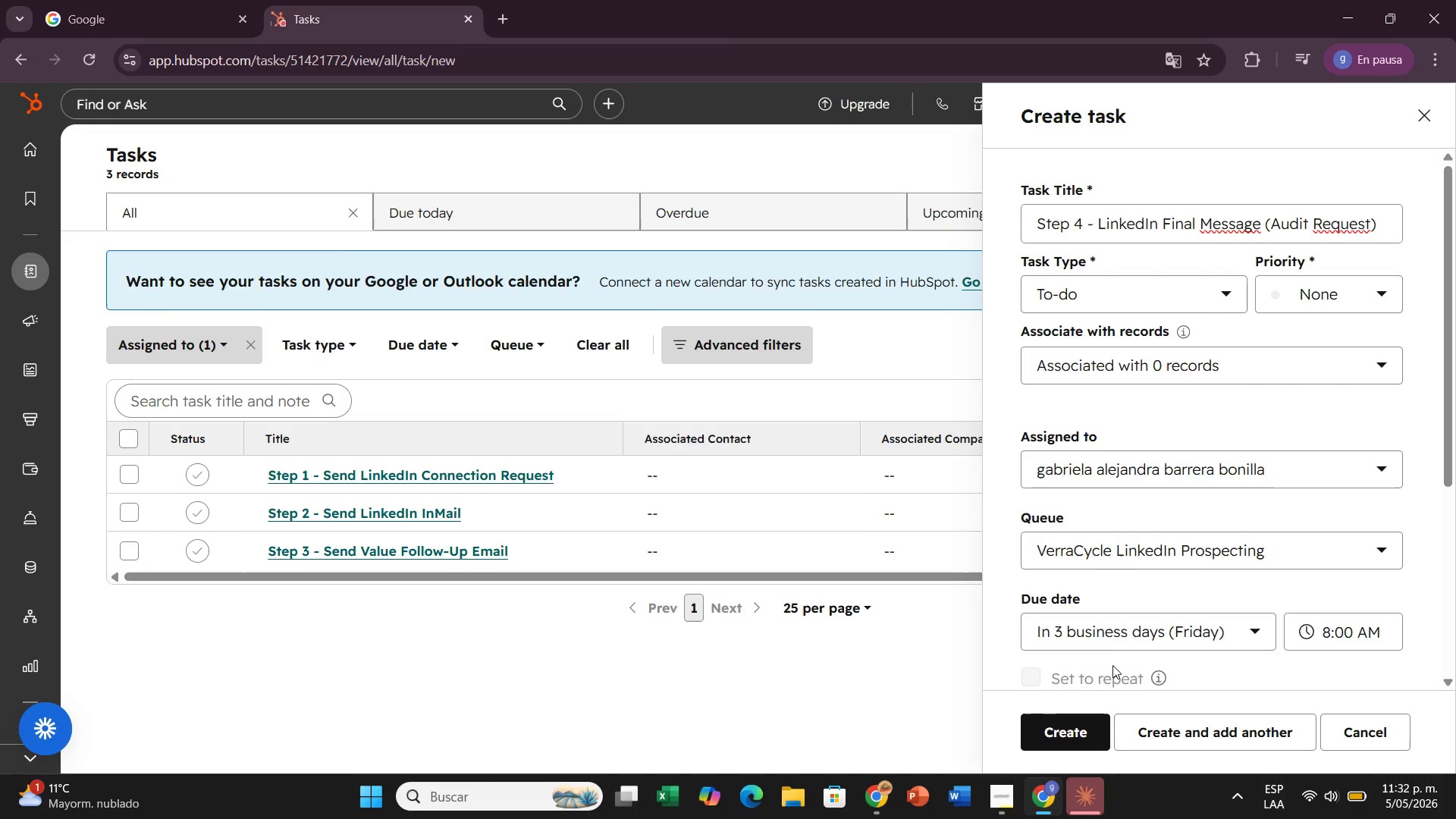 
scroll: coordinate [1094, 652], scroll_direction: down, amount: 4.0
 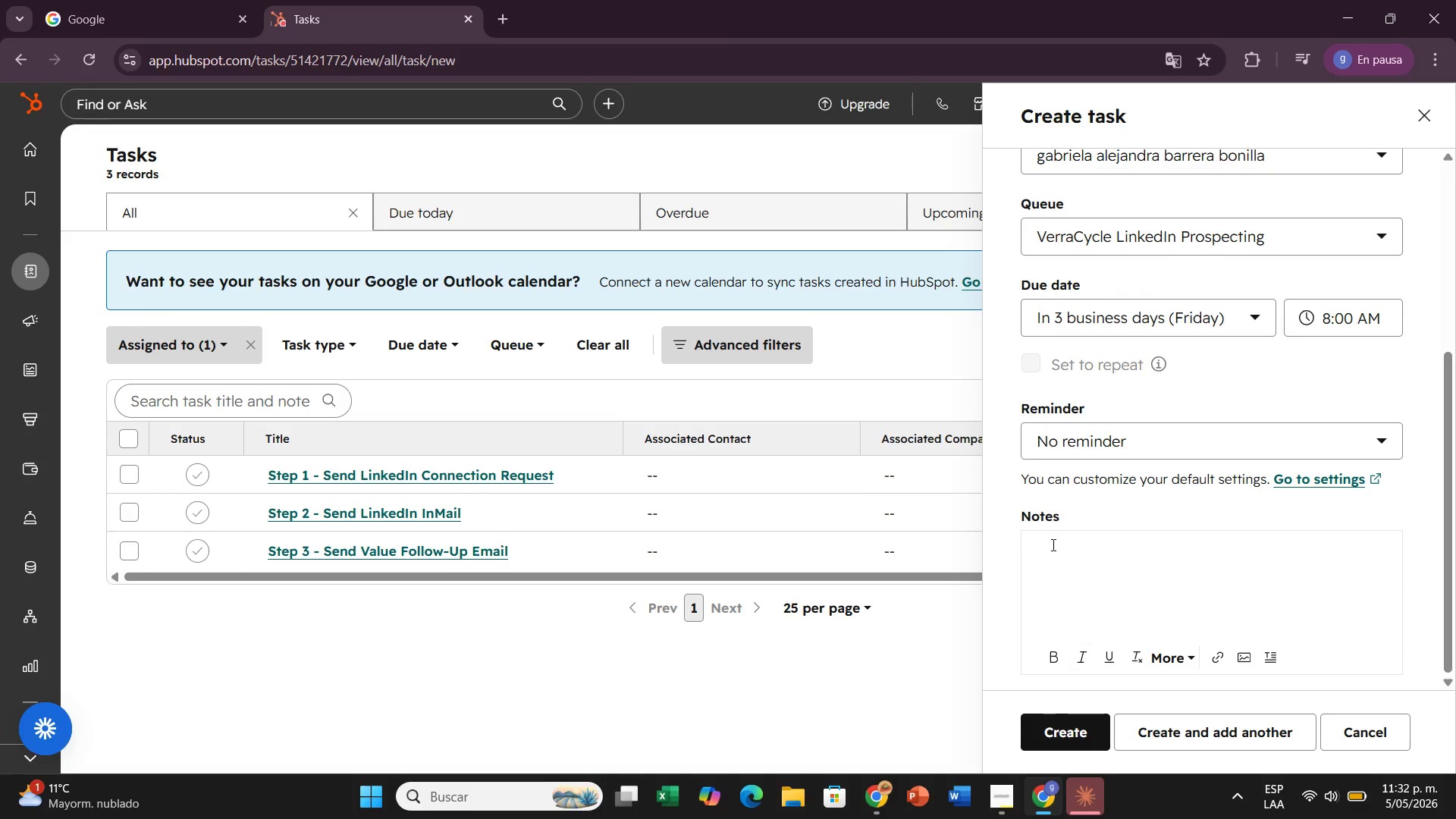 
left_click([1052, 544])
 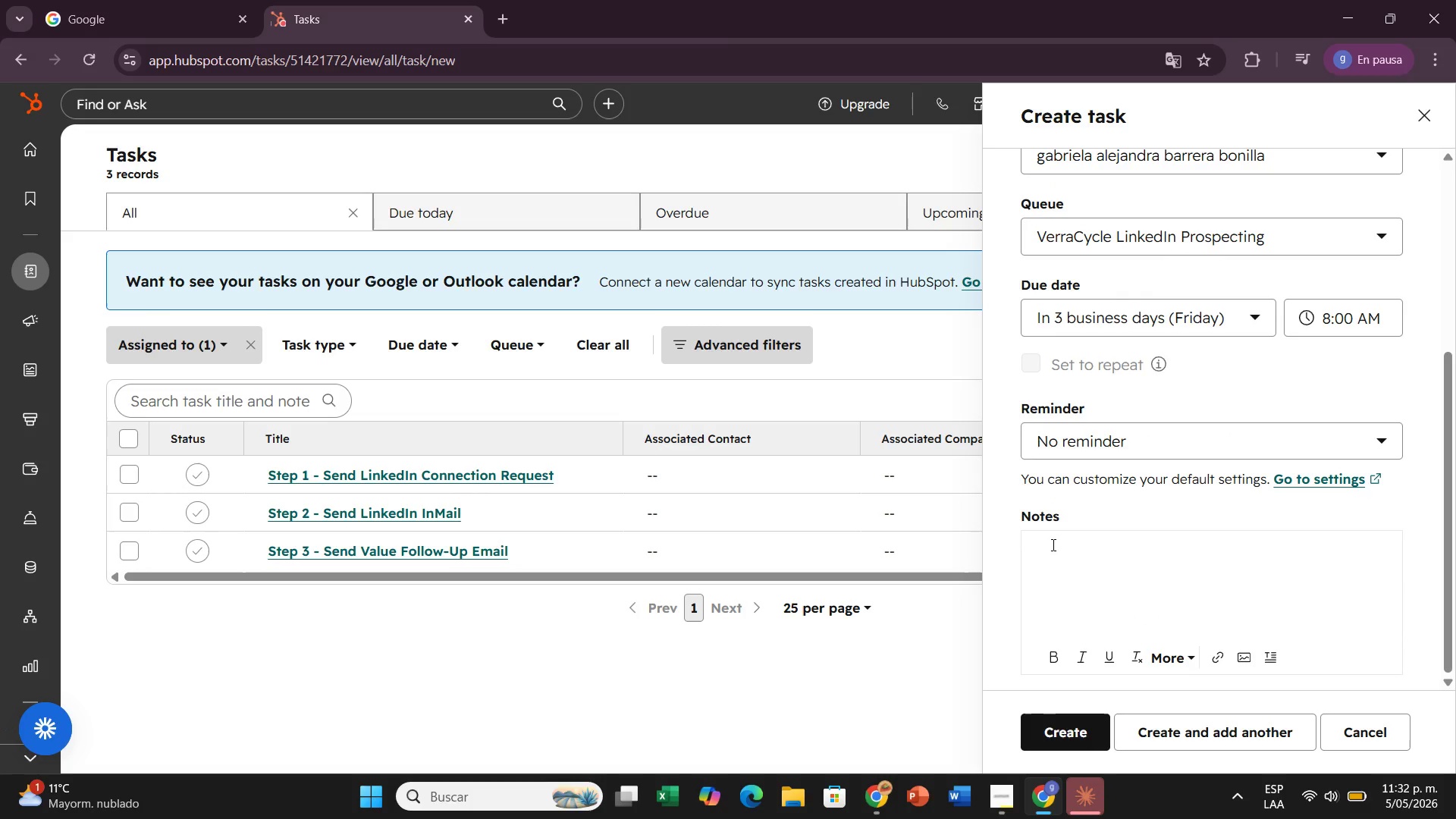 
type(Send a d)
key(Backspace)
type(so)
key(Backspace)
type(hort, )
 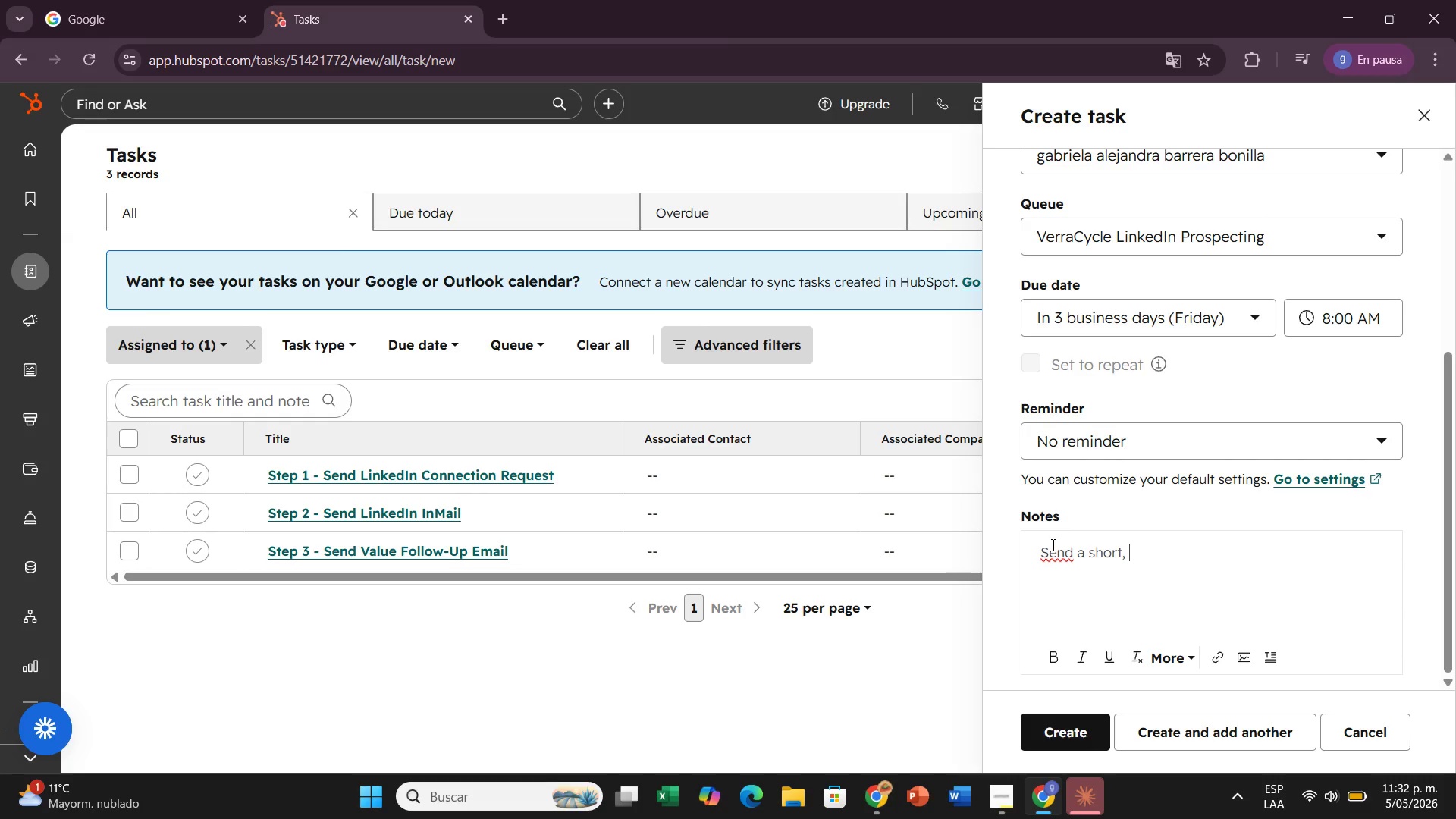 
type(direct LonkedIN Prospecting)
 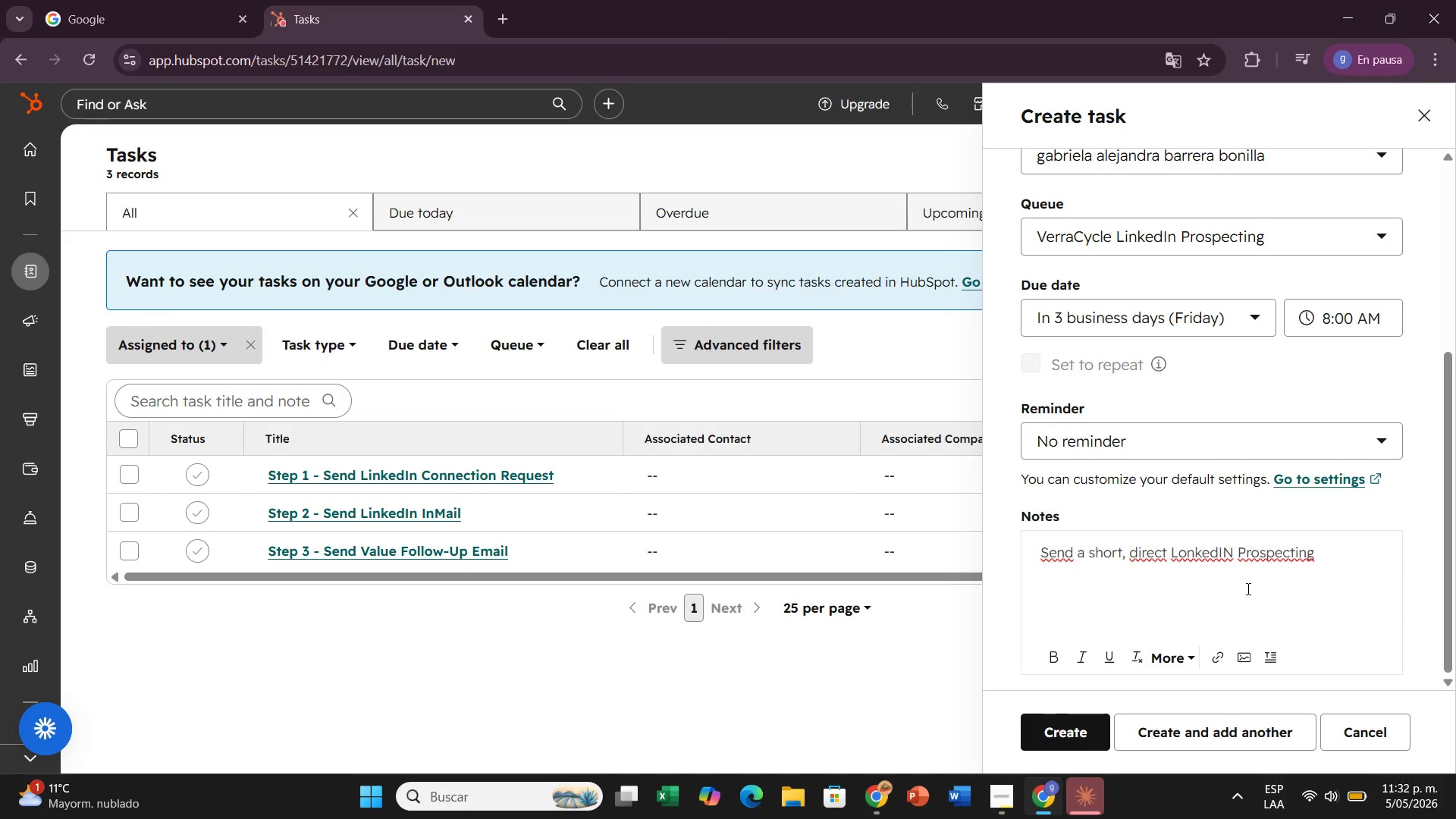 
wait(5.12)
 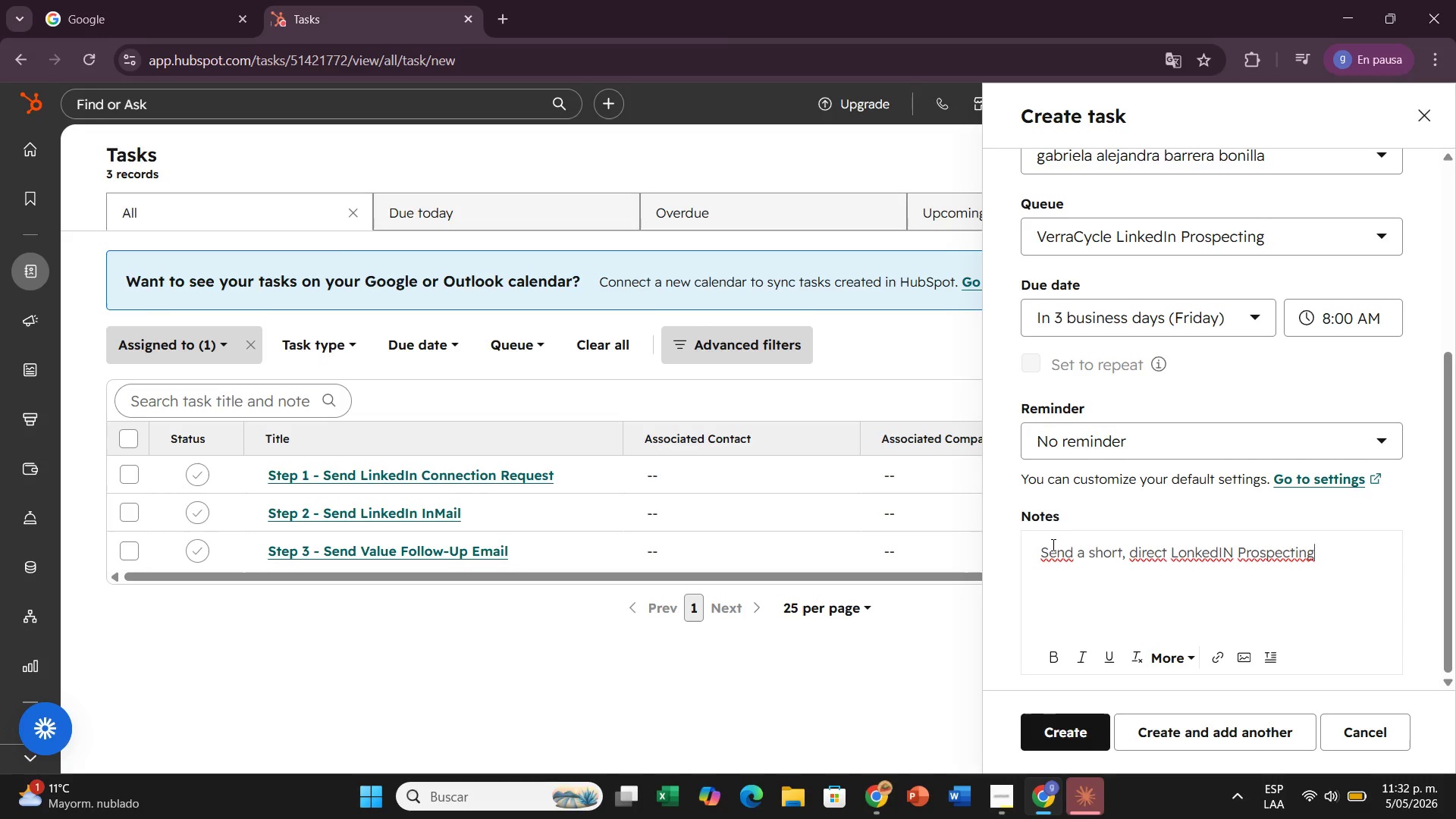 
left_click([1227, 553])
 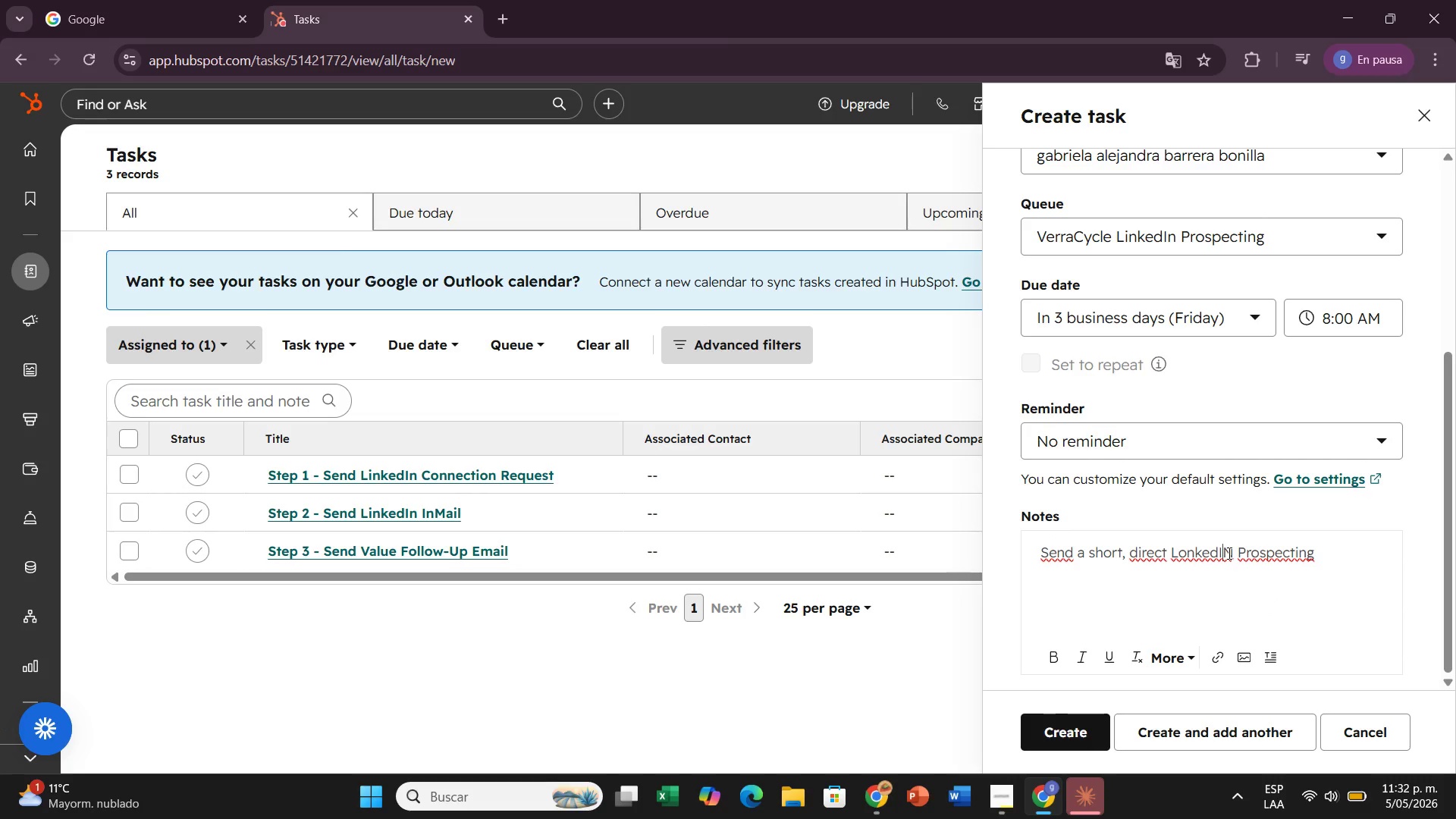 
key(ArrowRight)
 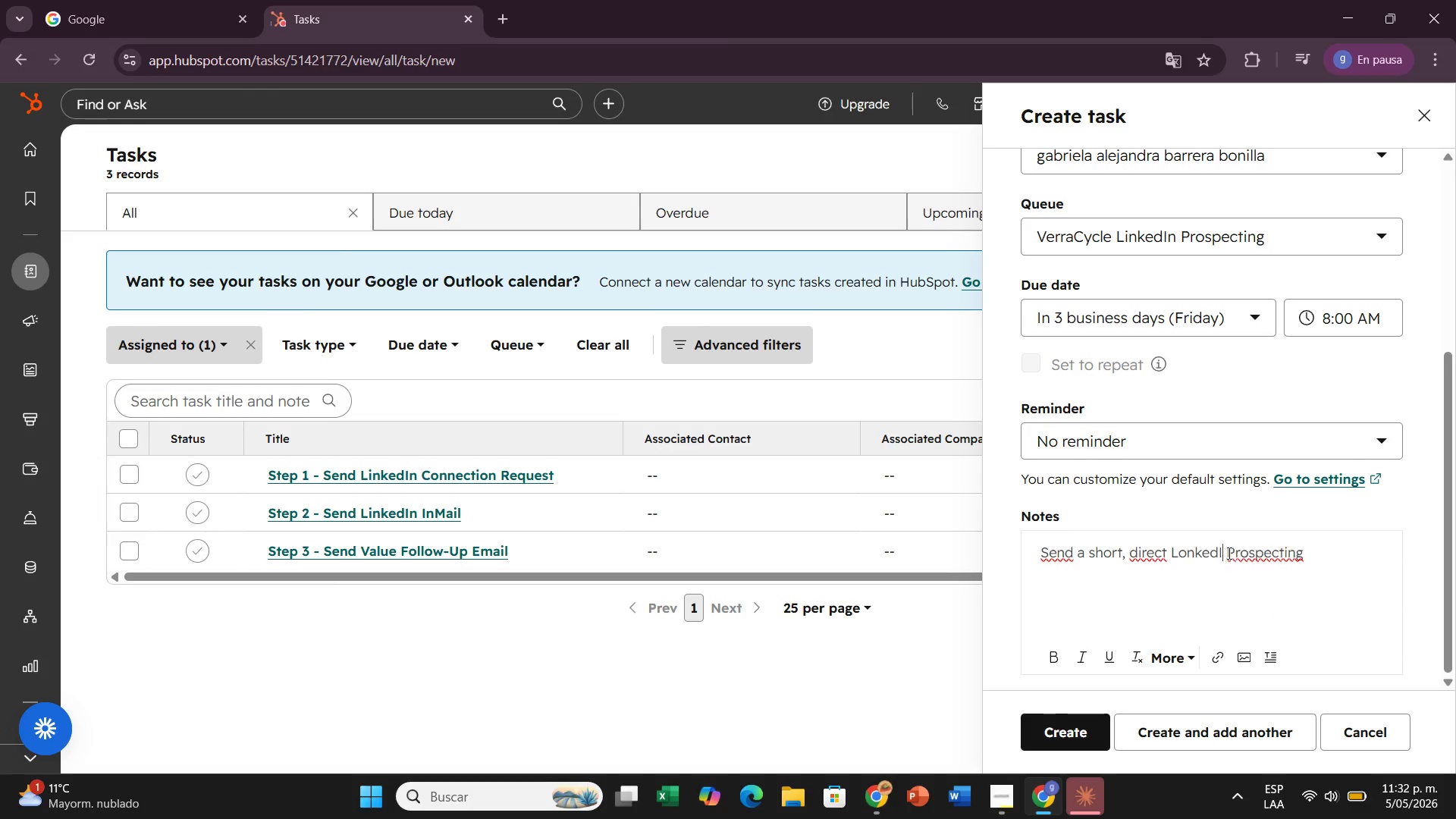 
key(Backspace)
key(Backspace)
key(Backspace)
key(Backspace)
key(Backspace)
key(Backspace)
key(Backspace)
type(inkedIn)
 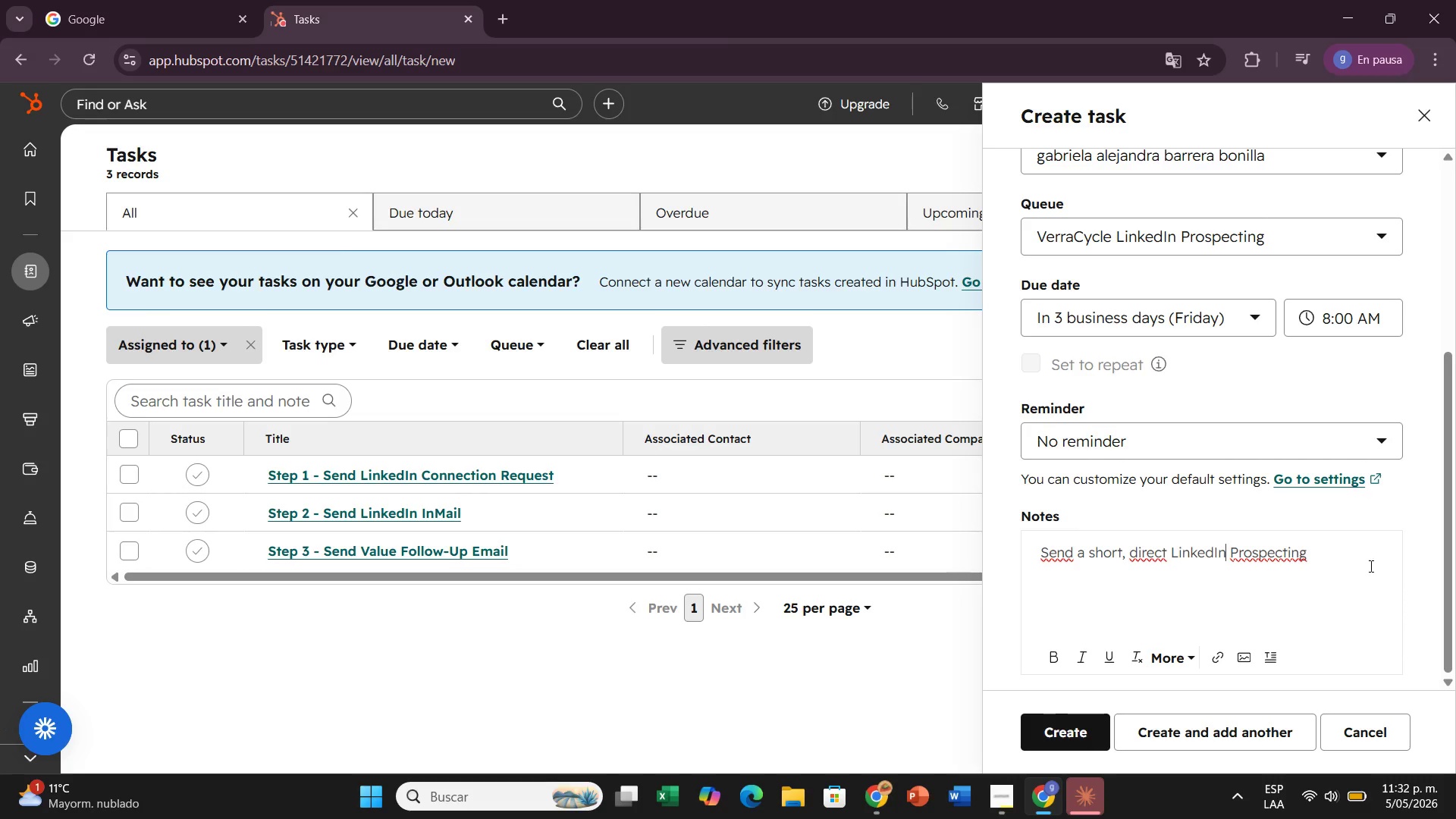 
left_click([1359, 557])
 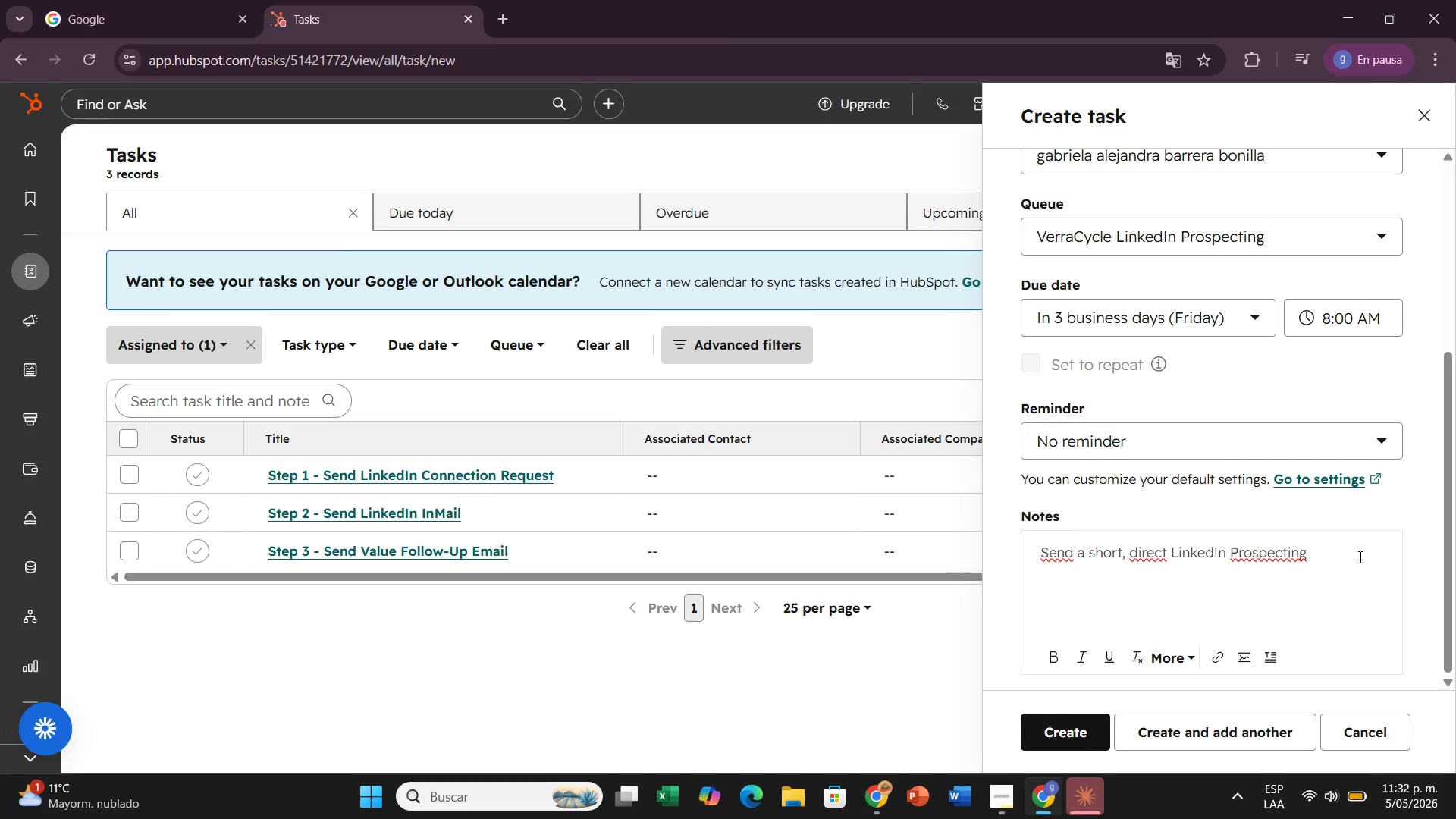 
wait(8.98)
 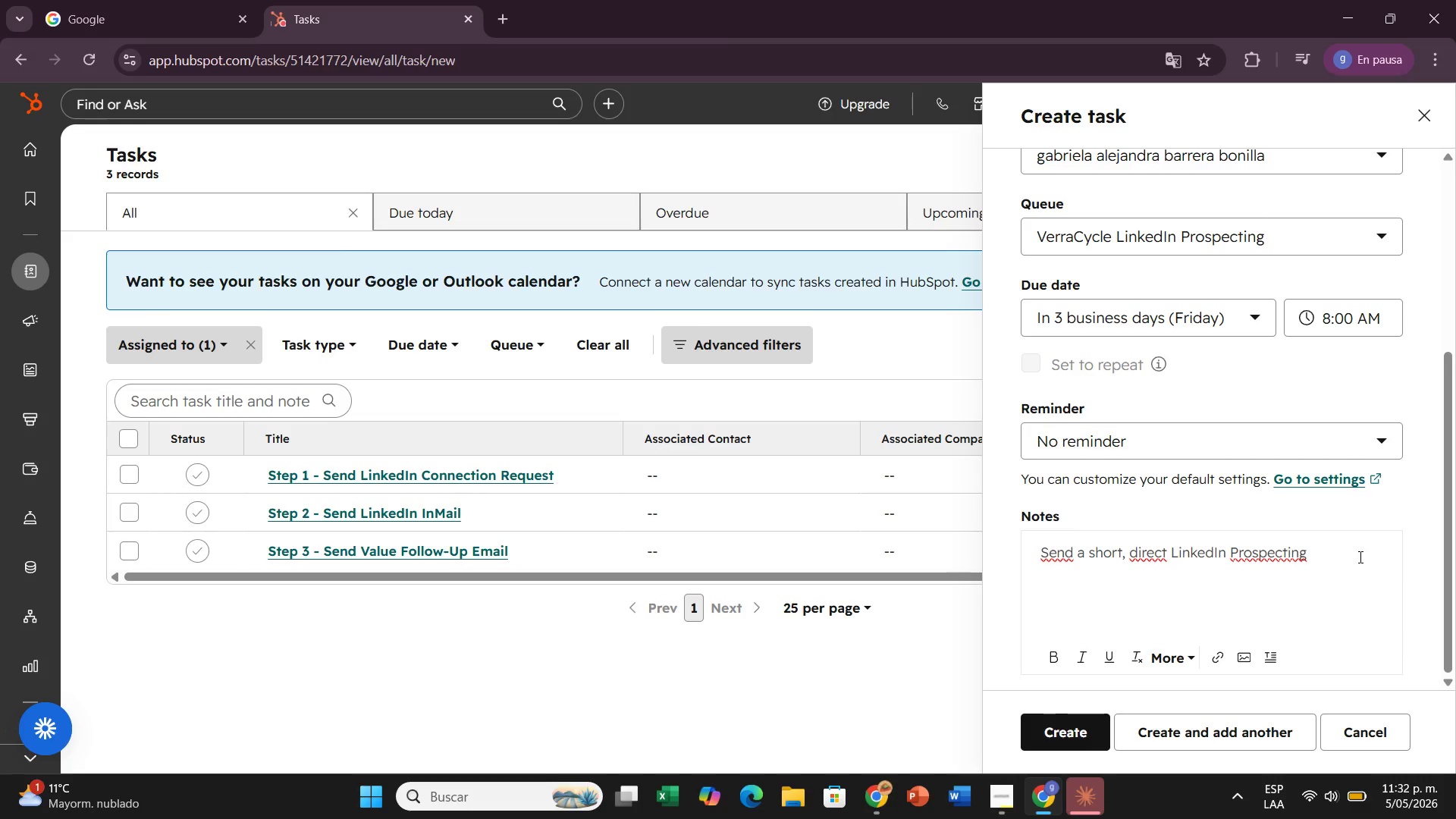 
key(Backspace)
key(Backspace)
key(Backspace)
key(Backspace)
key(Backspace)
key(Backspace)
key(Backspace)
key(Backspace)
key(Backspace)
key(Backspace)
key(Backspace)
type(message )
key(Backspace)
type(> )
 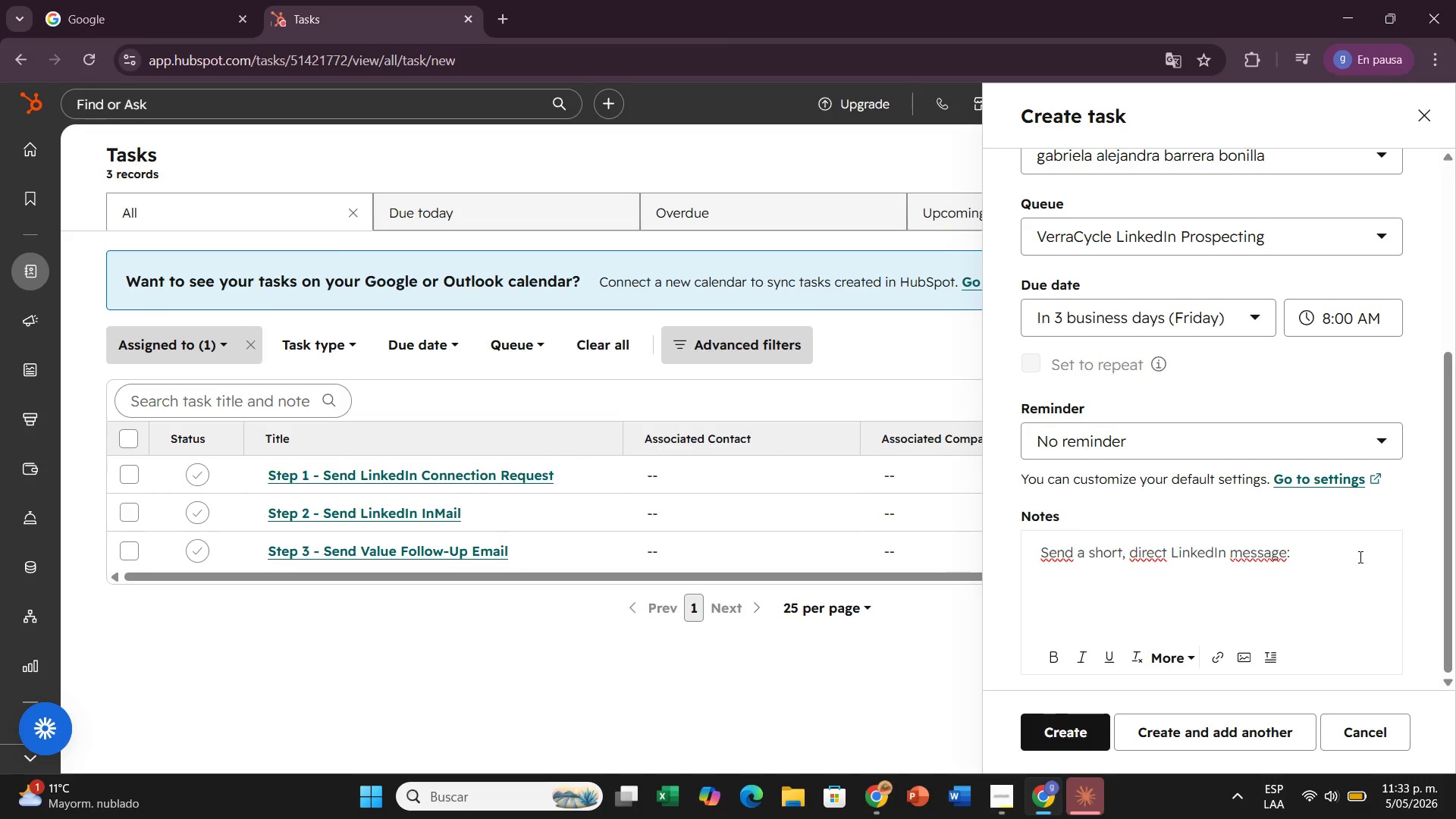 
key(Minus)
 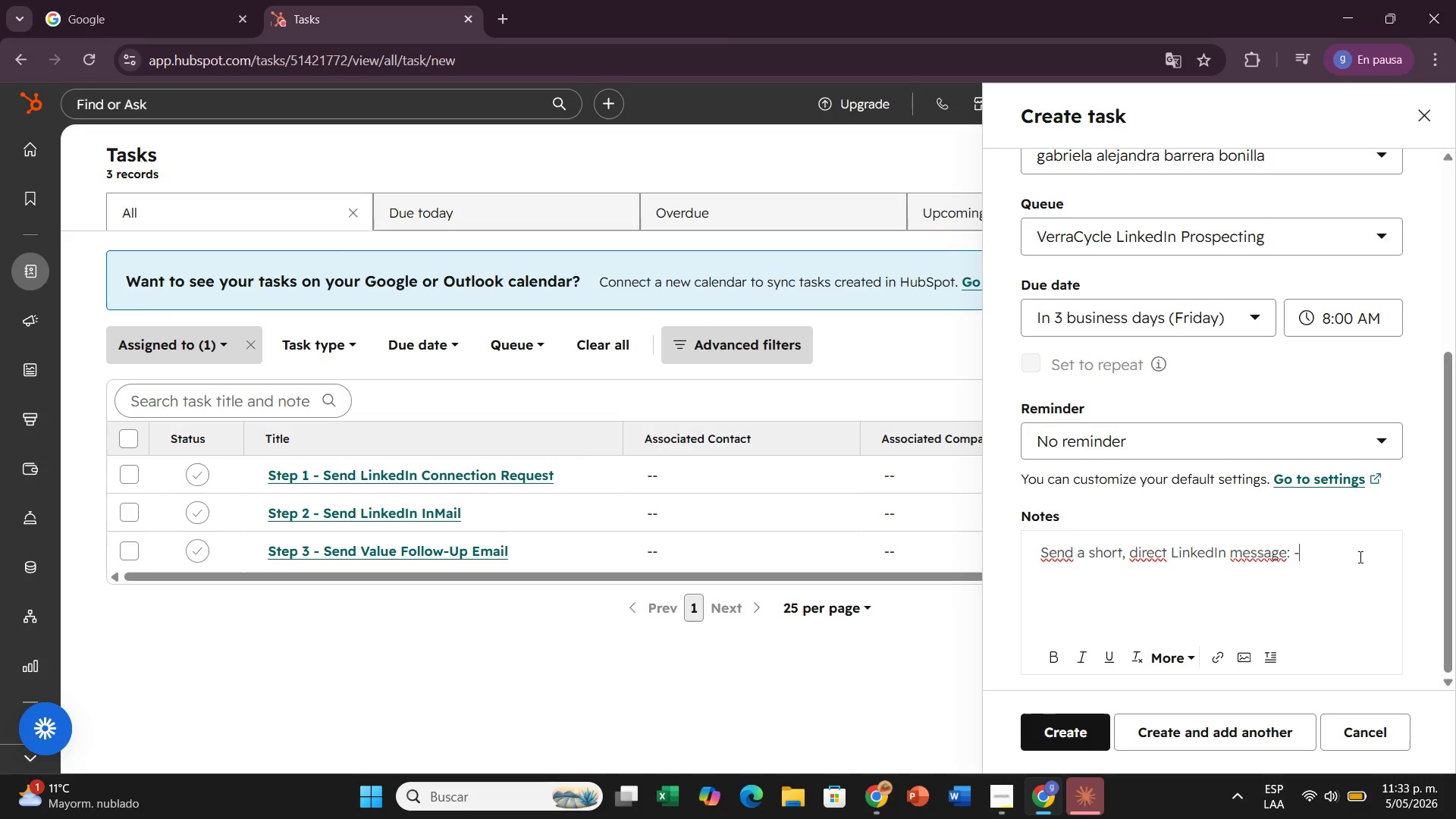 
key(Shift+2)
 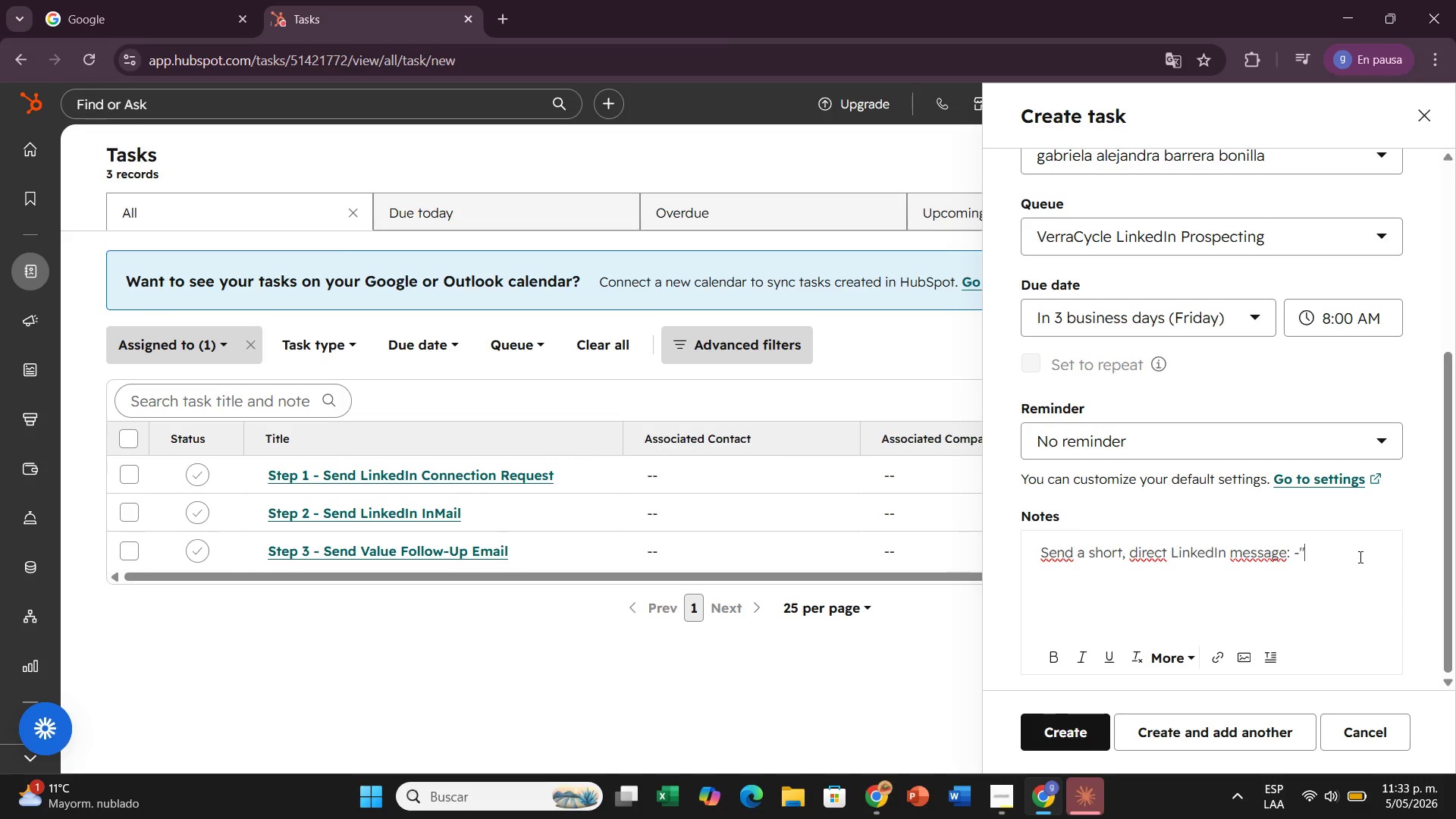 
key(CapsLock)
 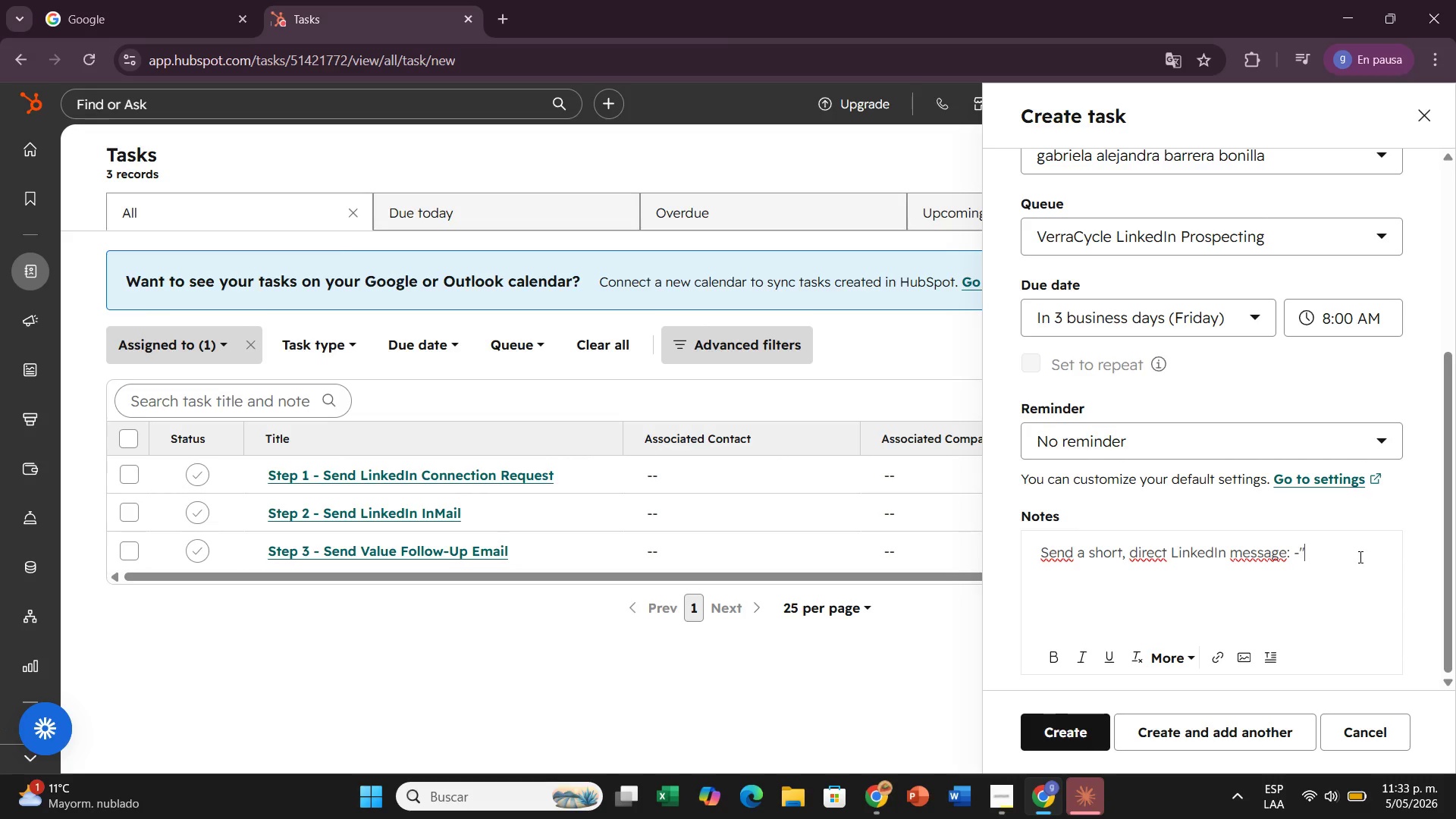 
key(Backspace)
 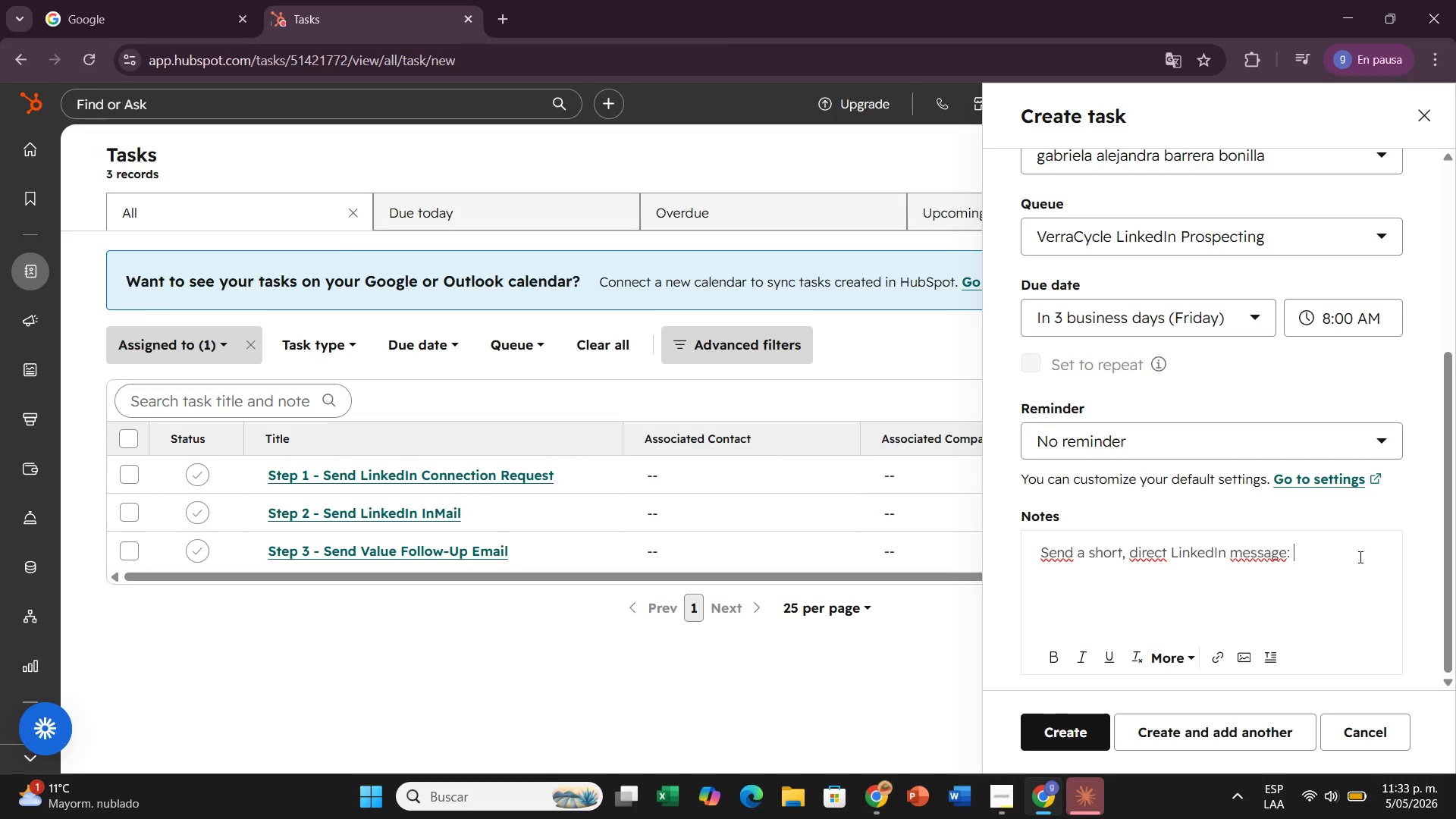 
key(Backspace)
 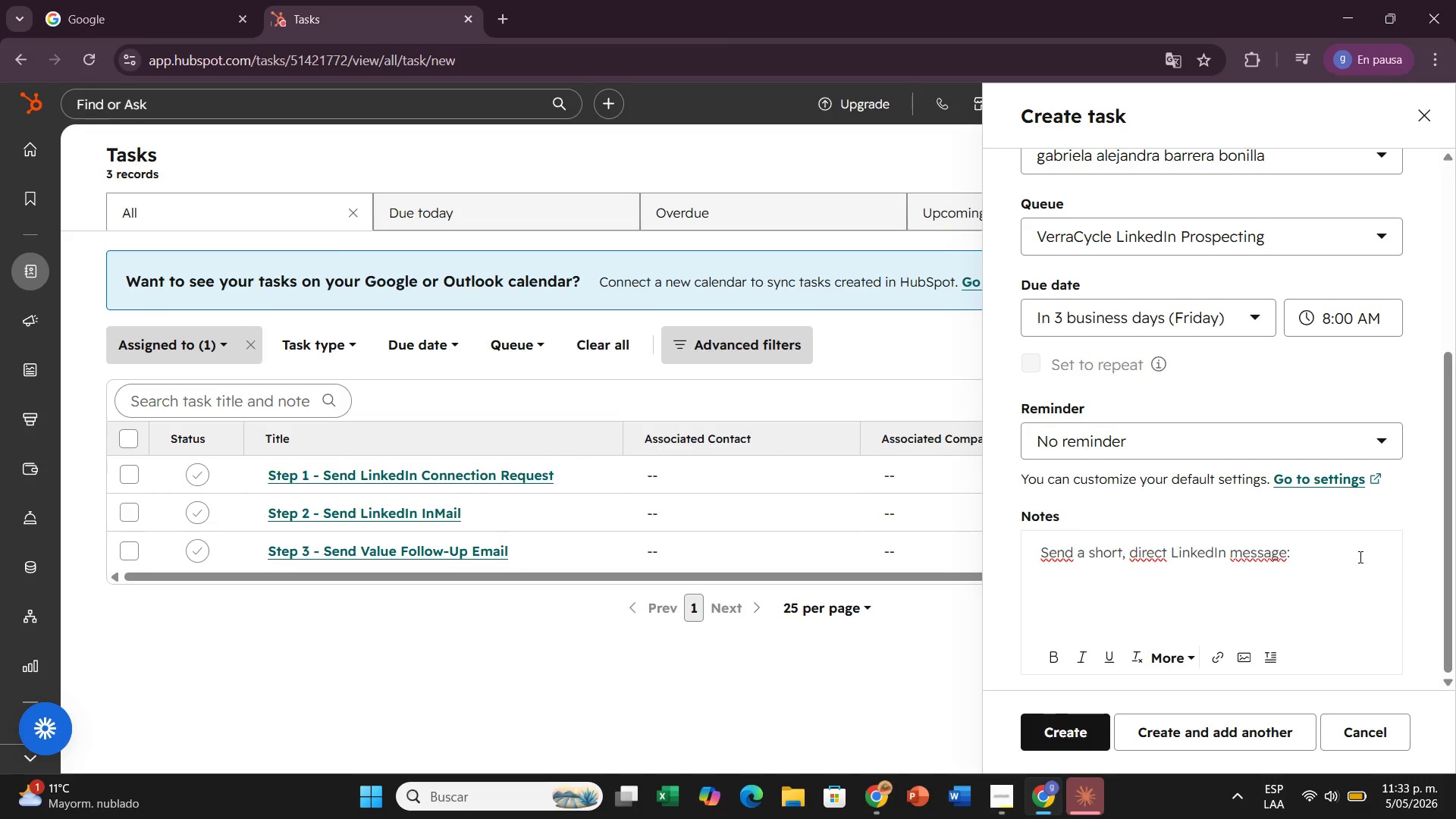 
key(CapsLock)
 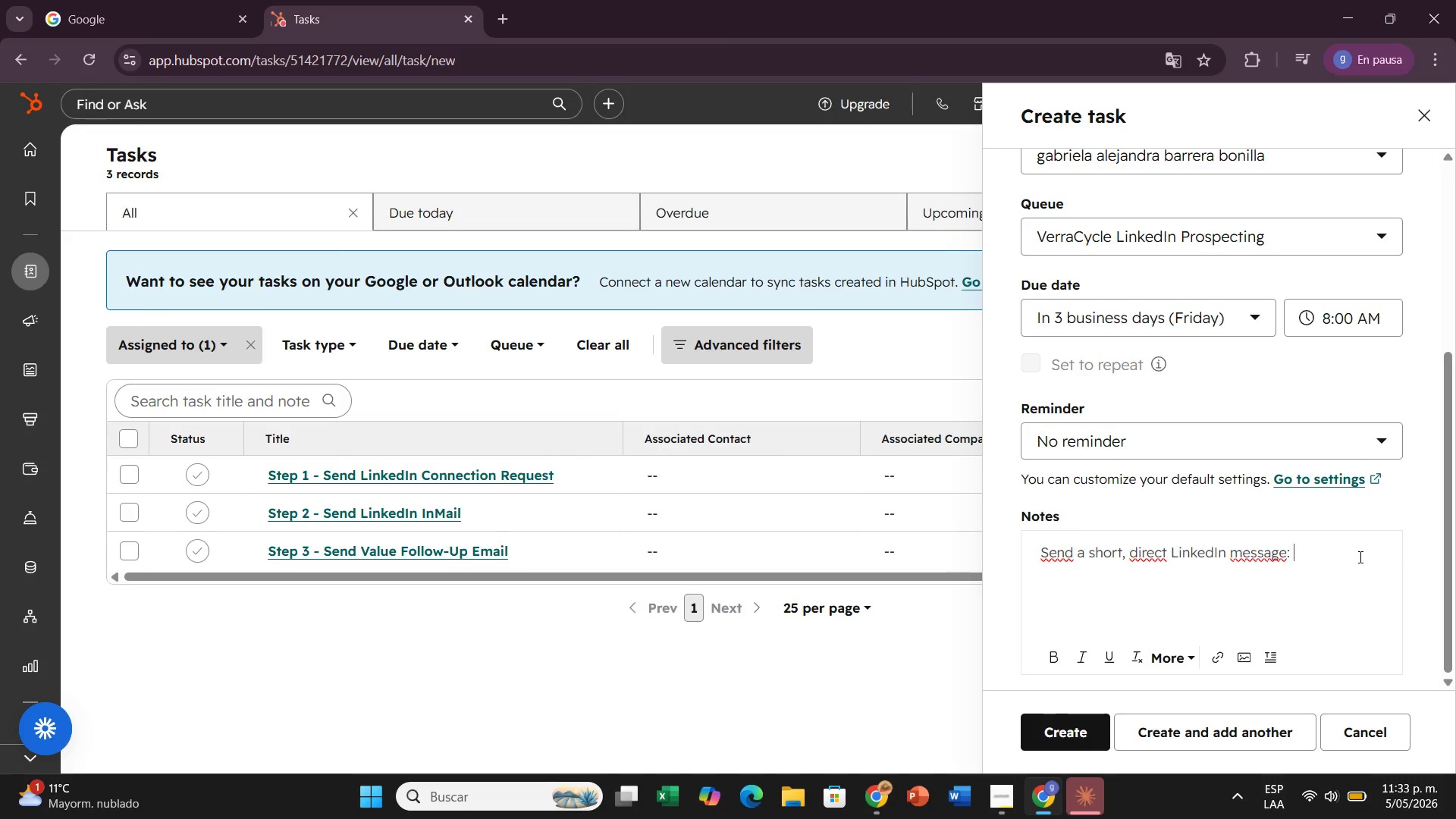 
key(Shift+2)
 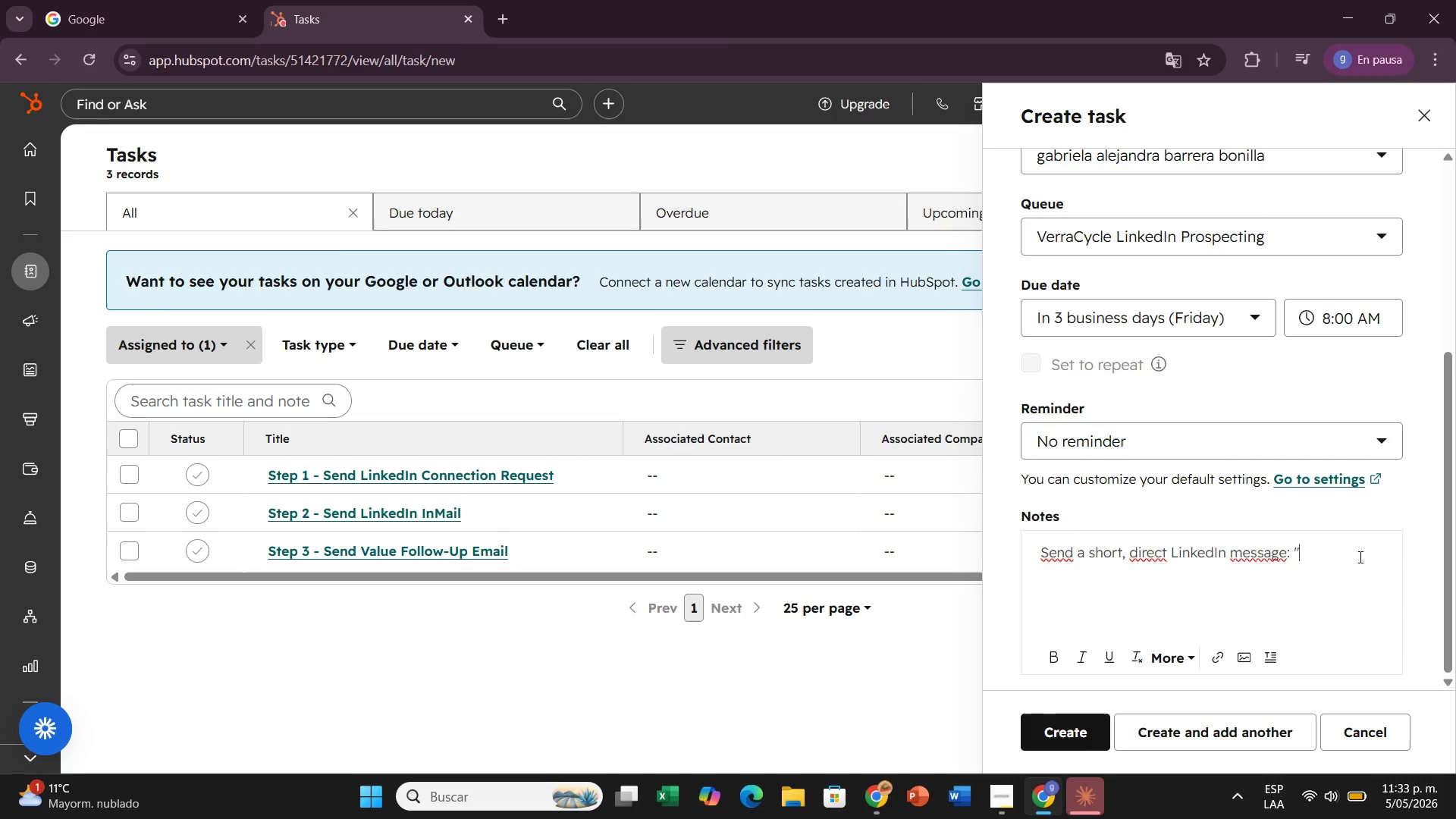 
key(CapsLock)
 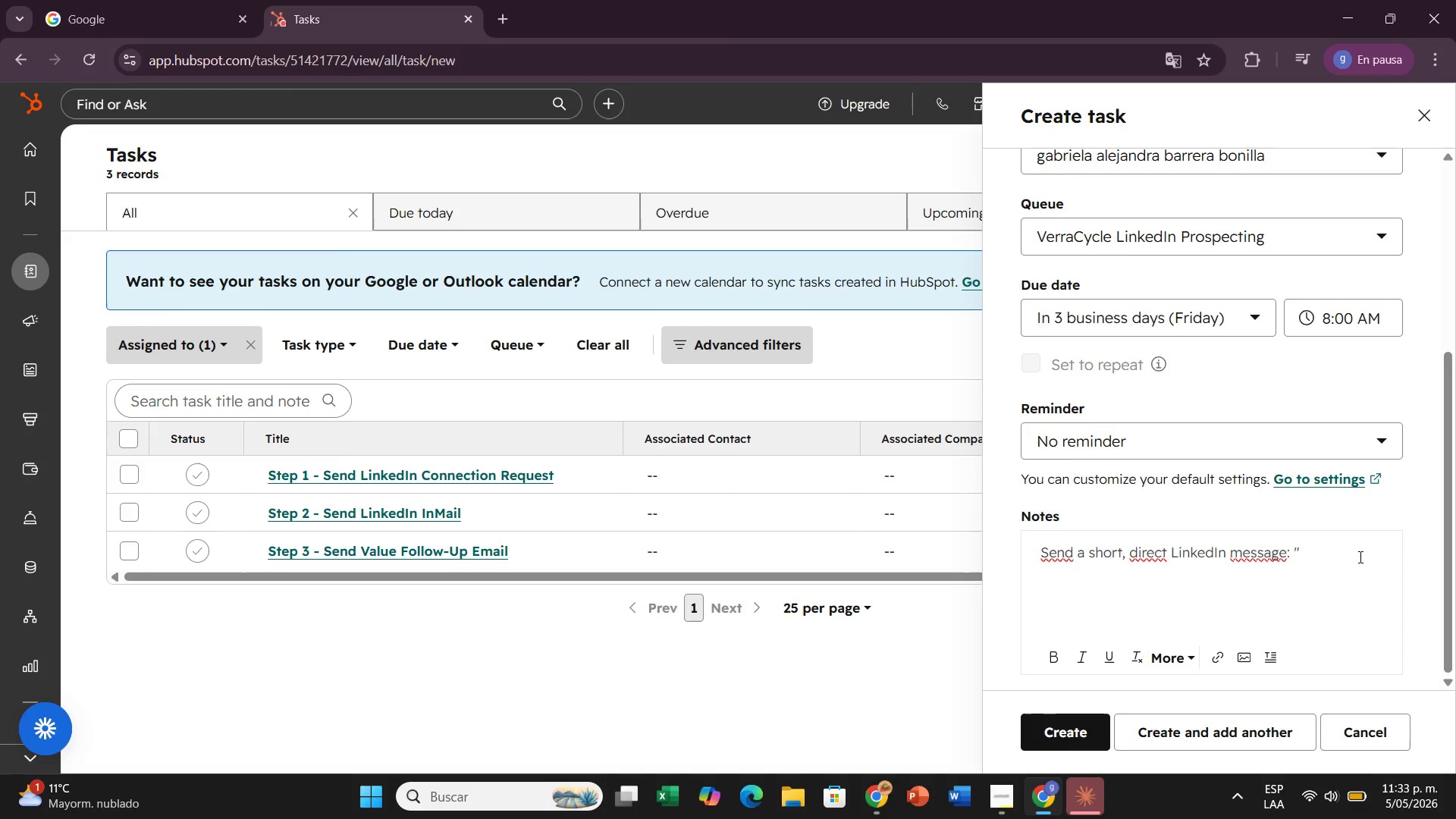 
key(H)
 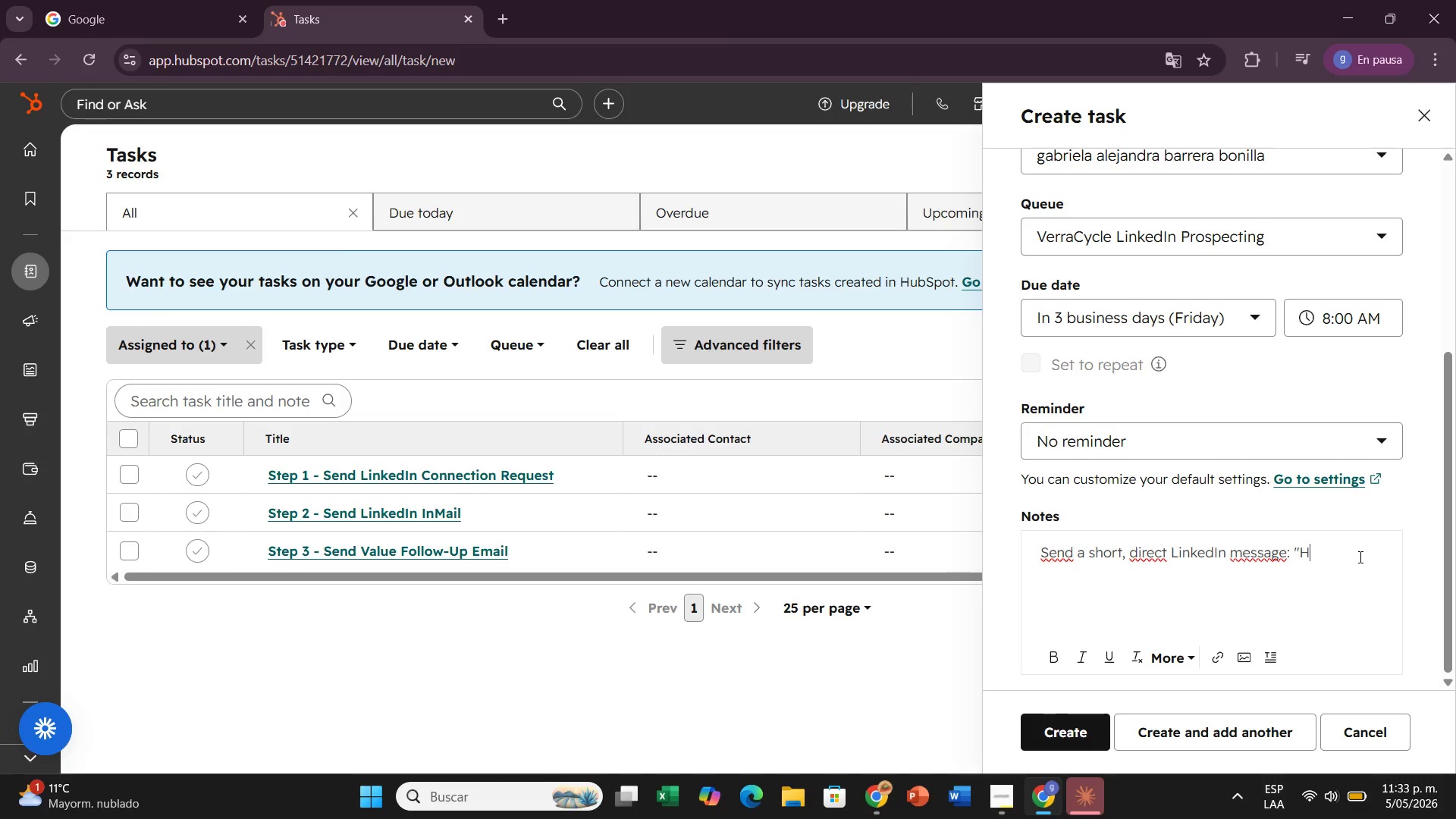 
key(CapsLock)
 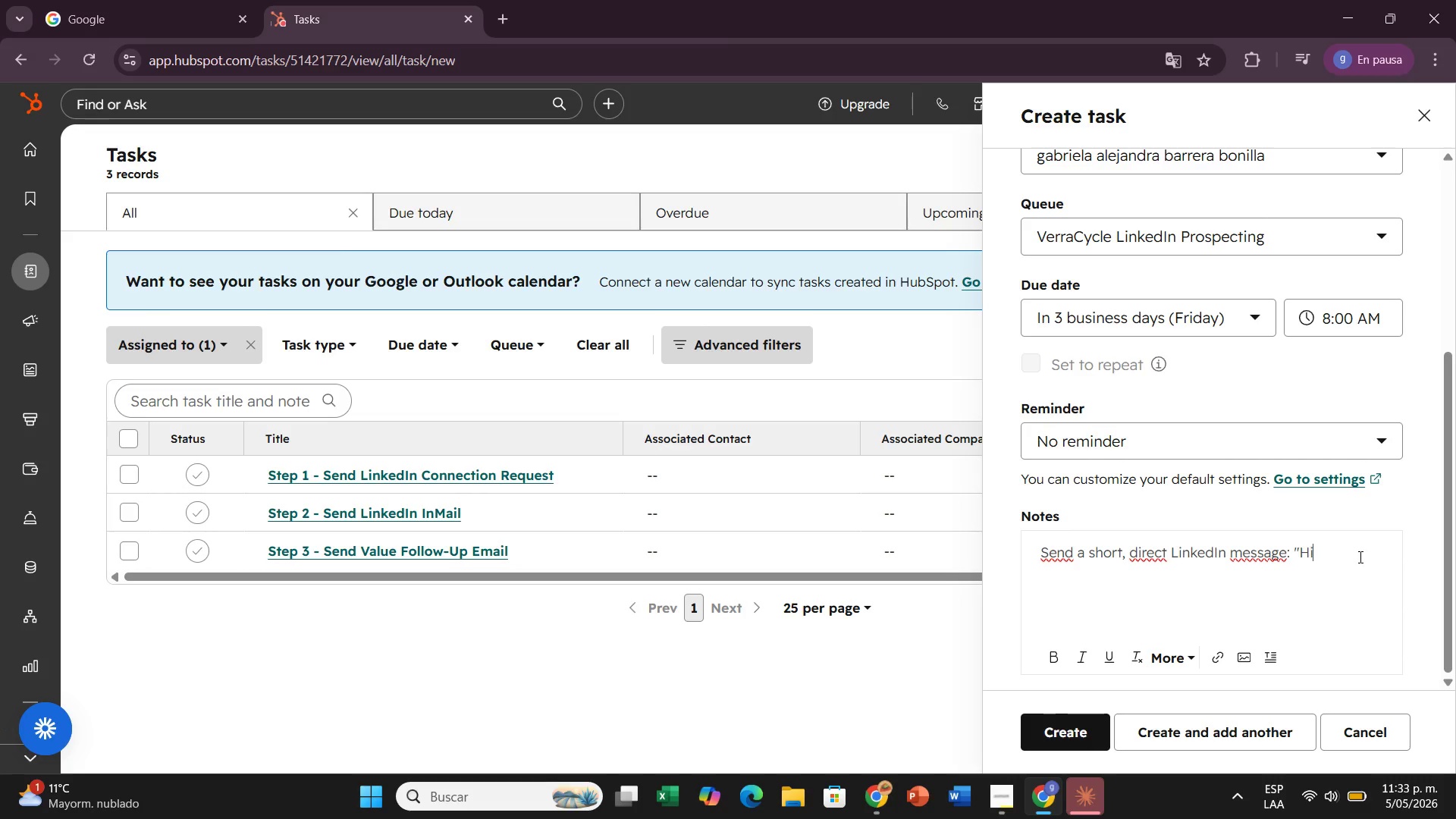 
key(I)
 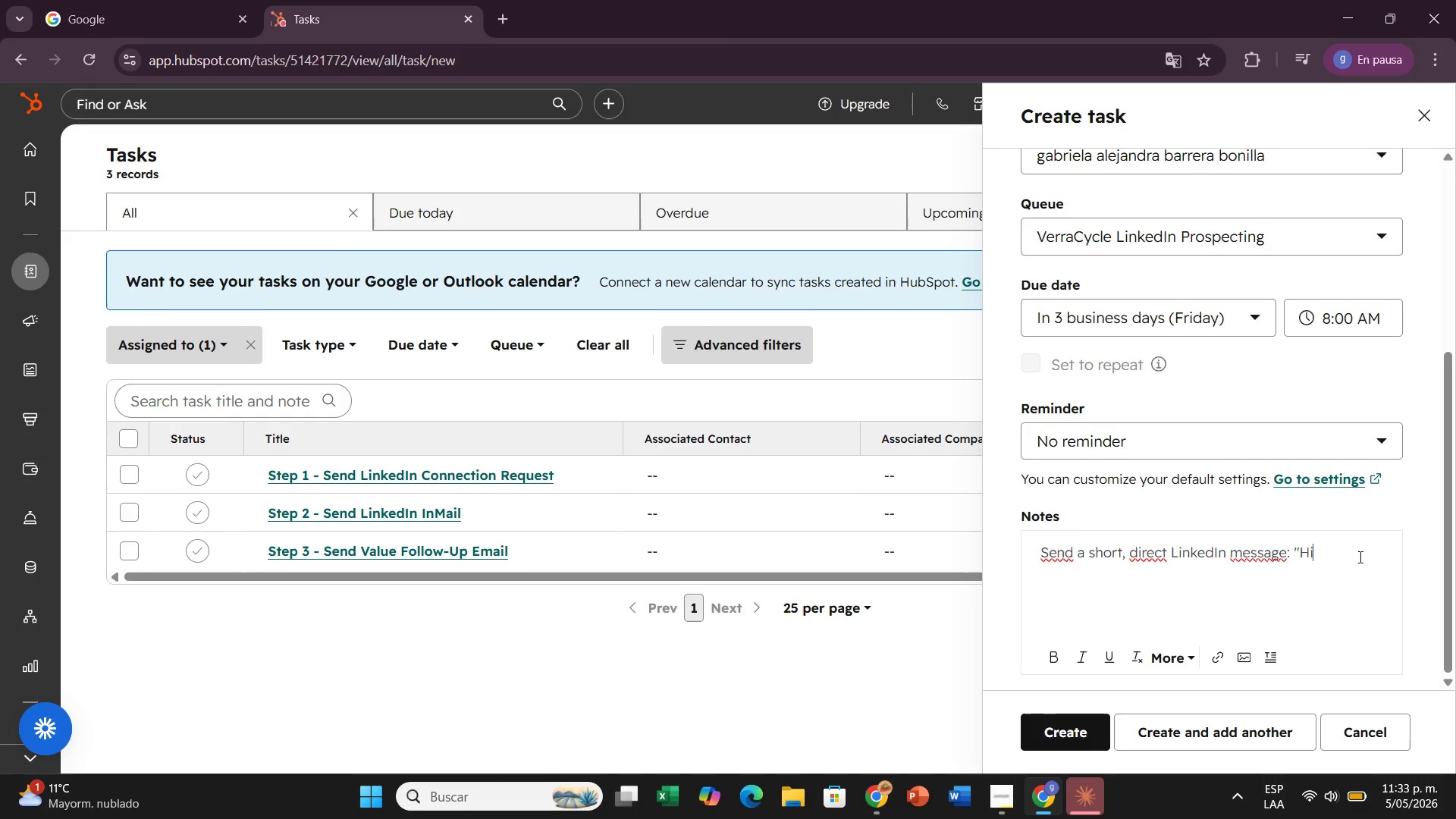 
wait(7.48)
 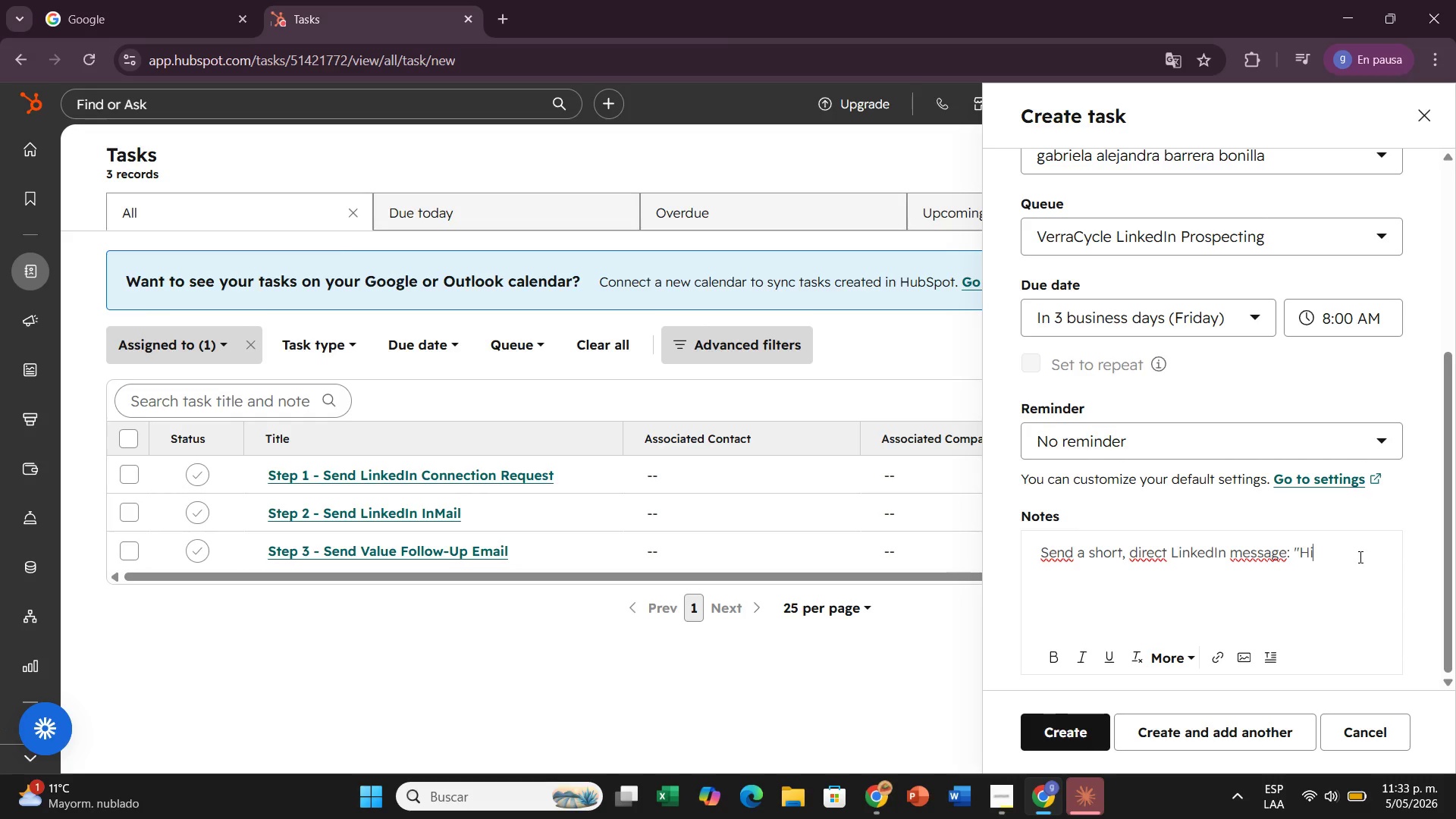 
key(Space)
 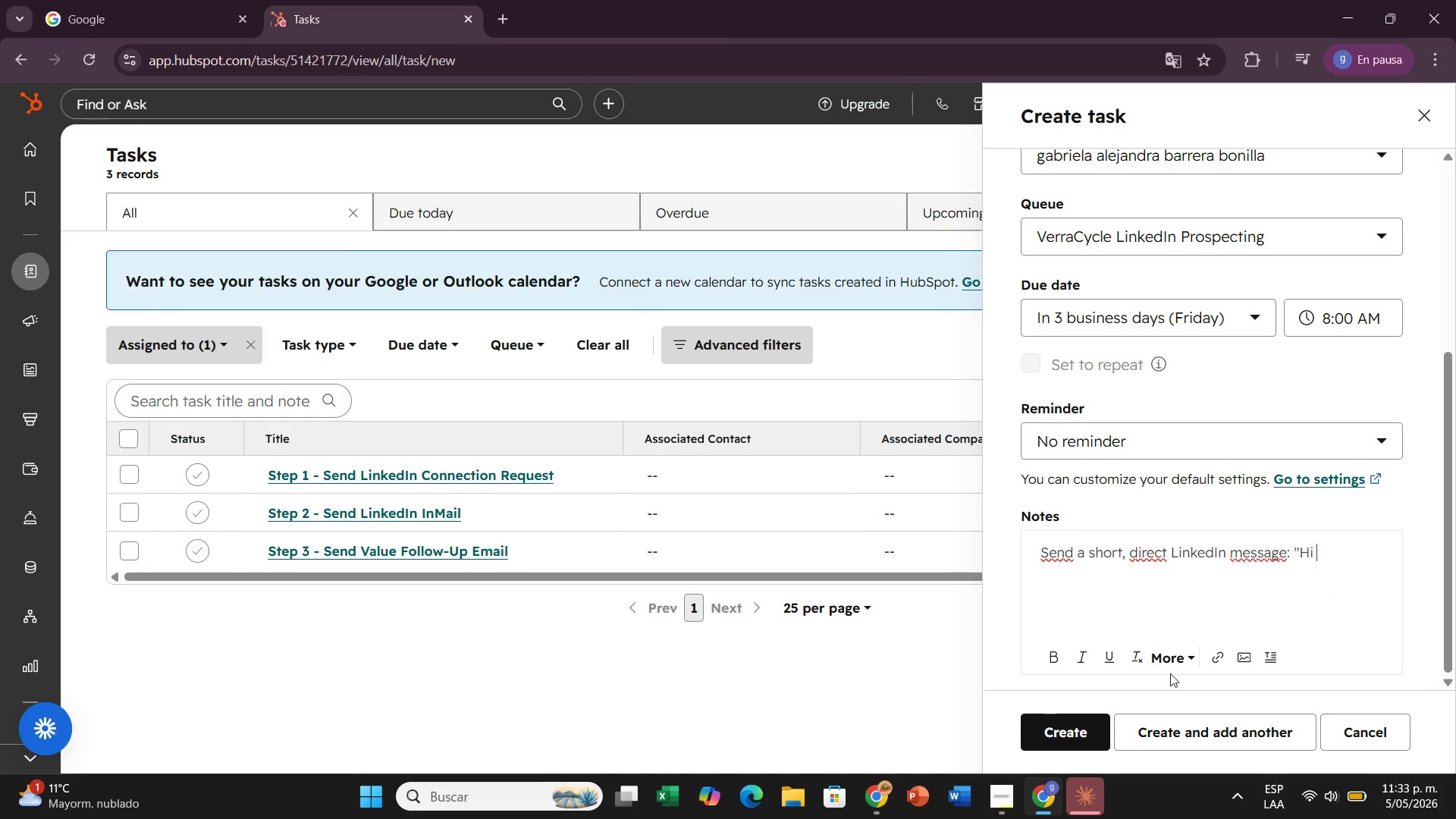 
left_click([1177, 660])
 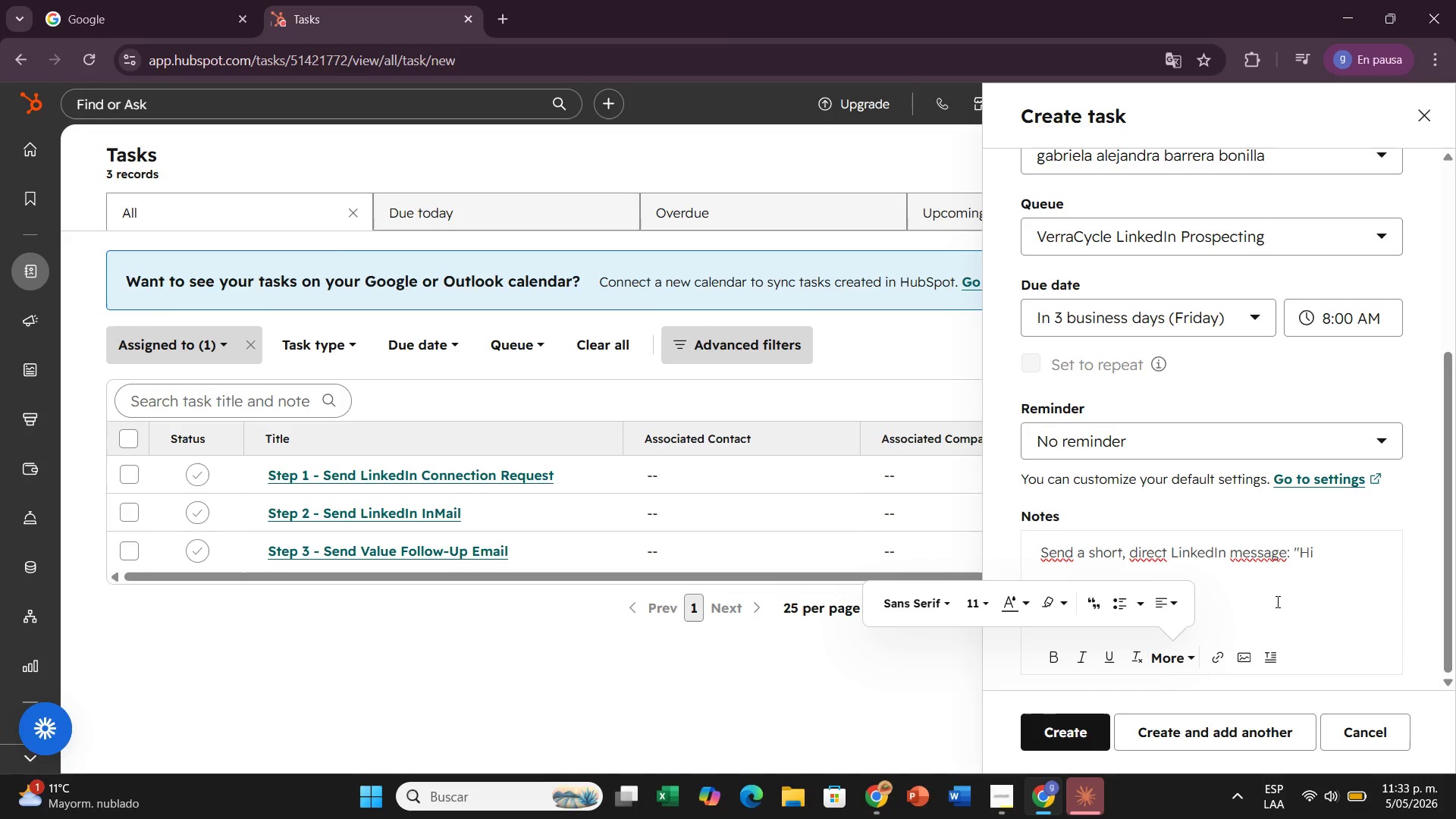 
left_click([1373, 566])
 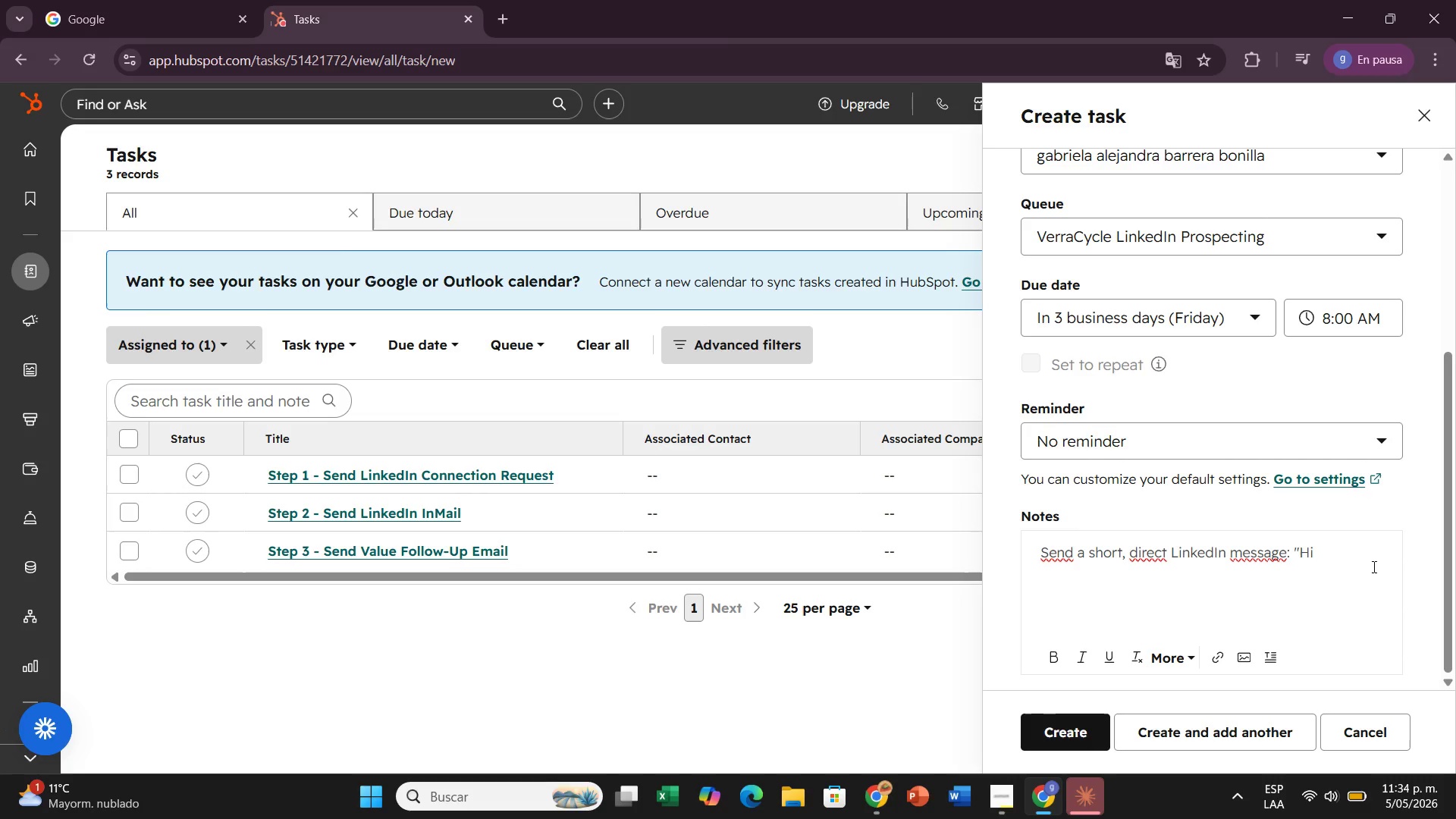 
wait(48.02)
 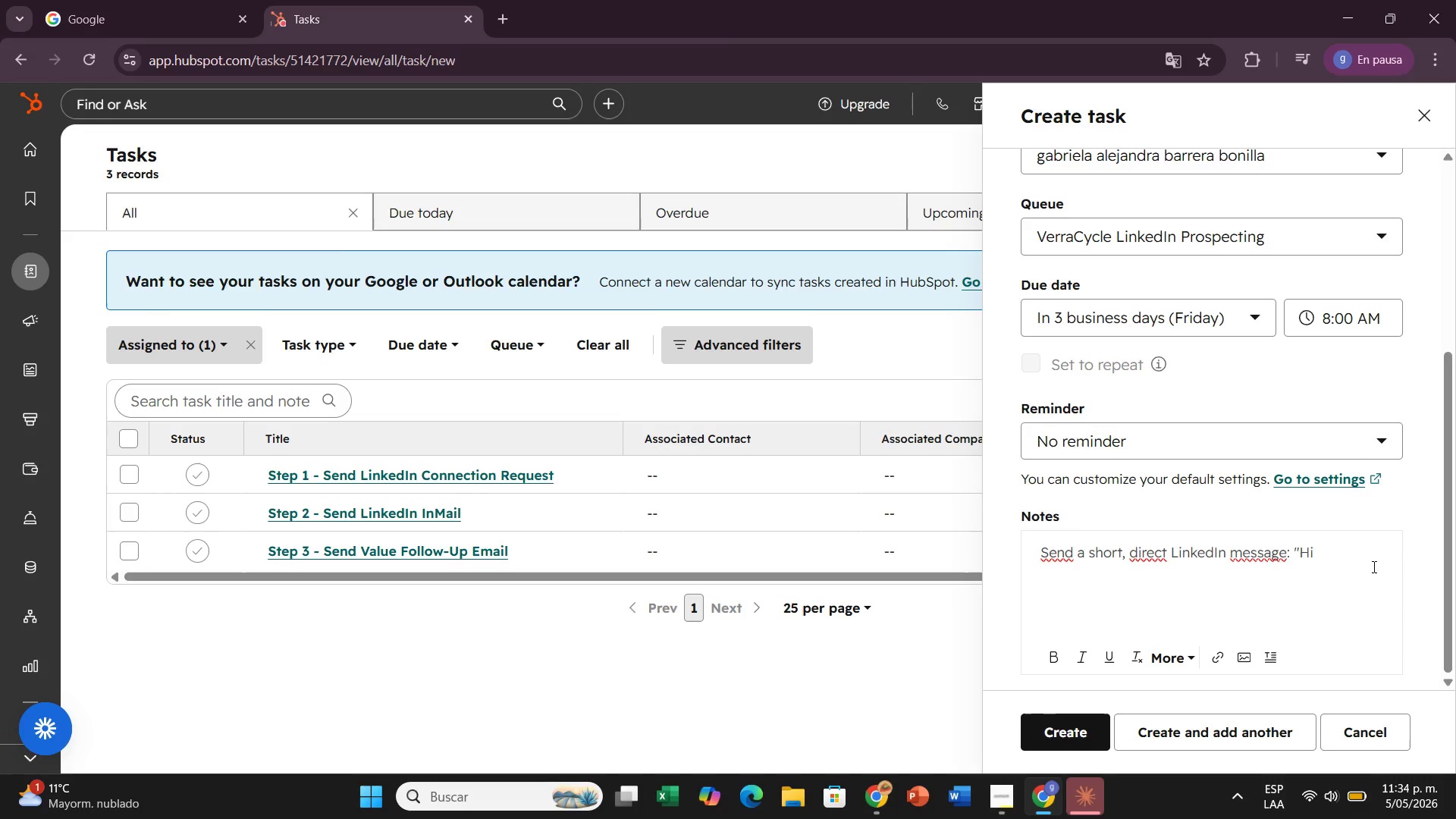 
left_click([1455, 770])
 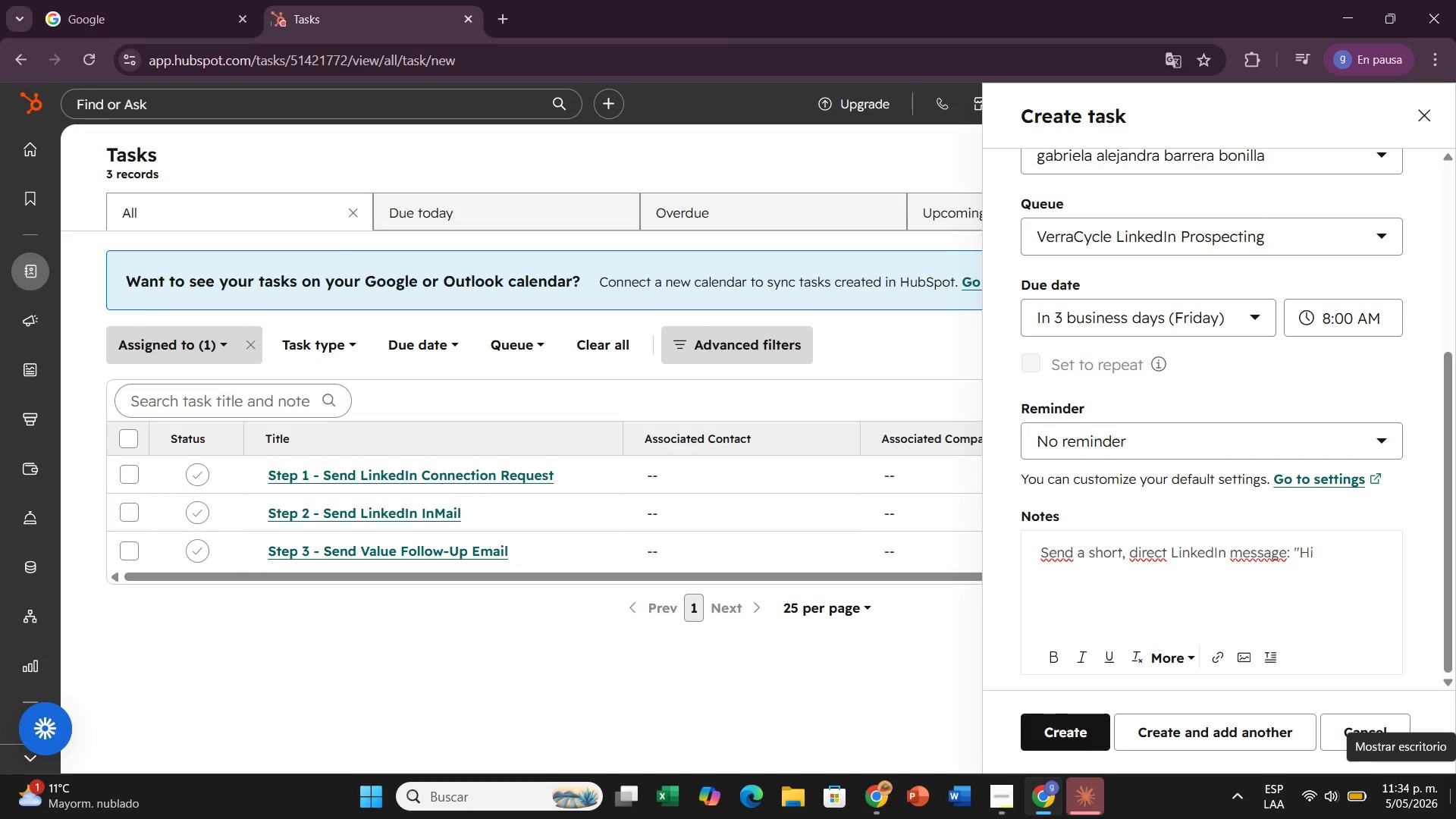 
wait(29.56)
 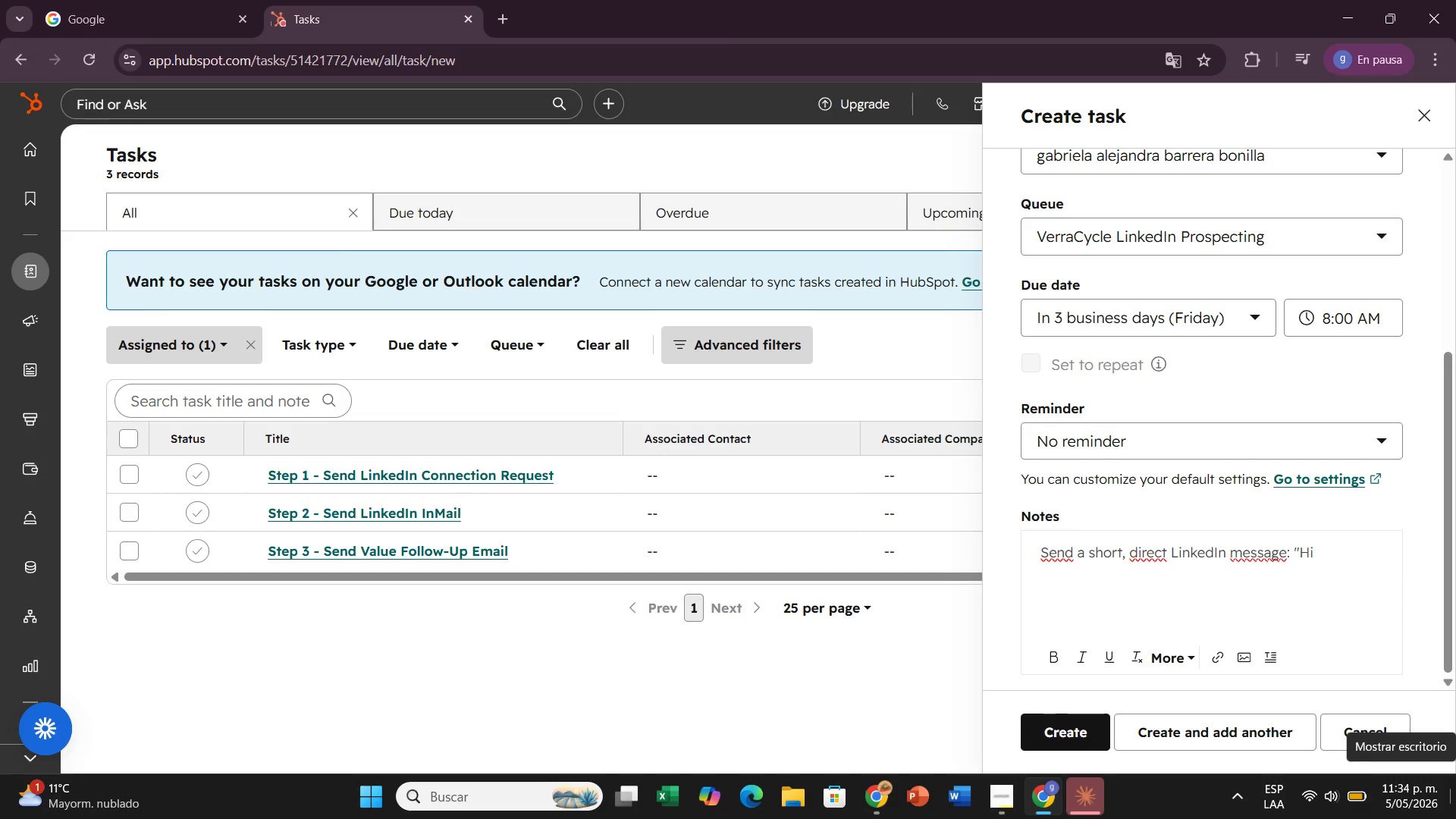 
left_click([1299, 551])
 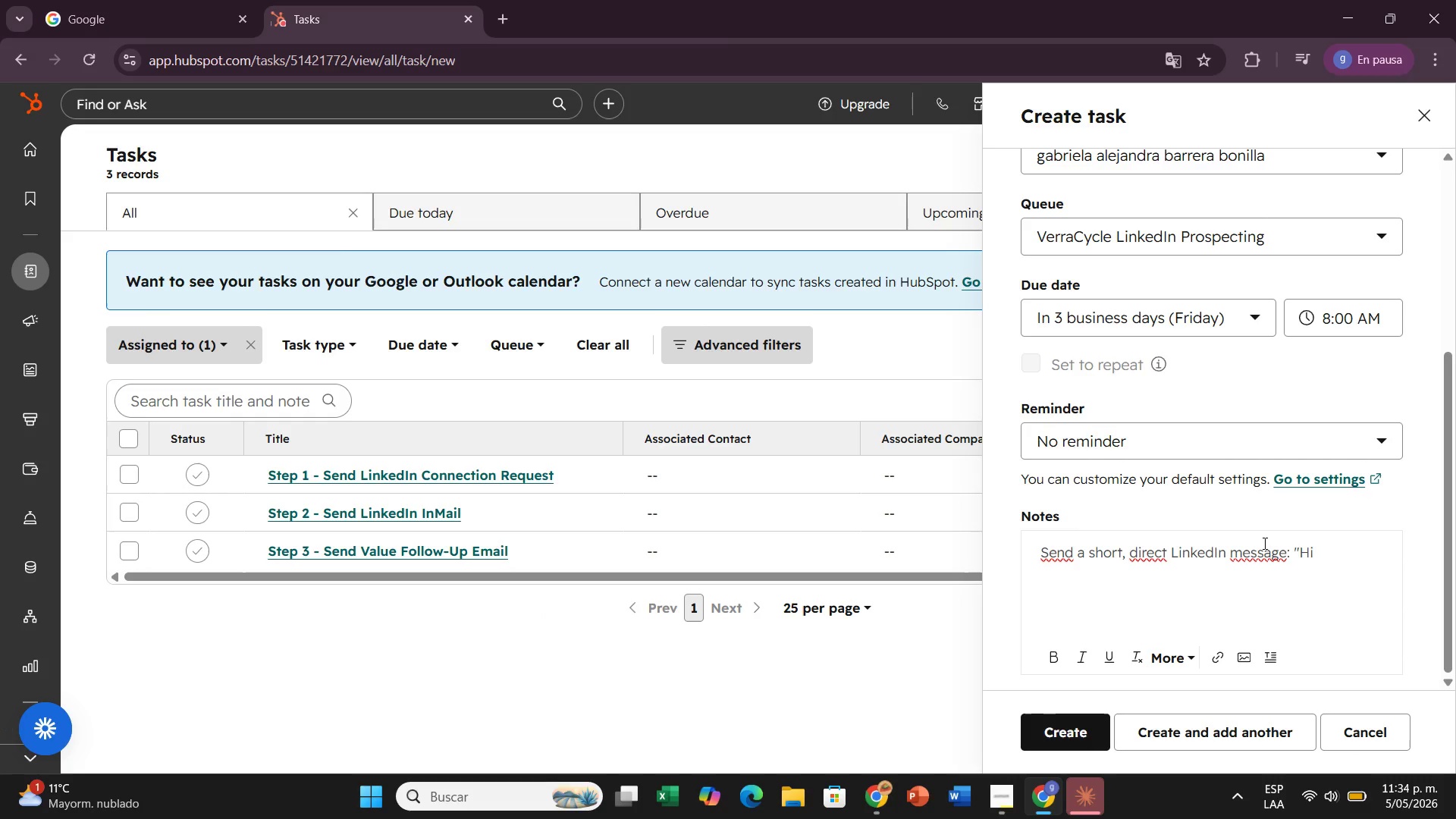 
key(Backspace)
 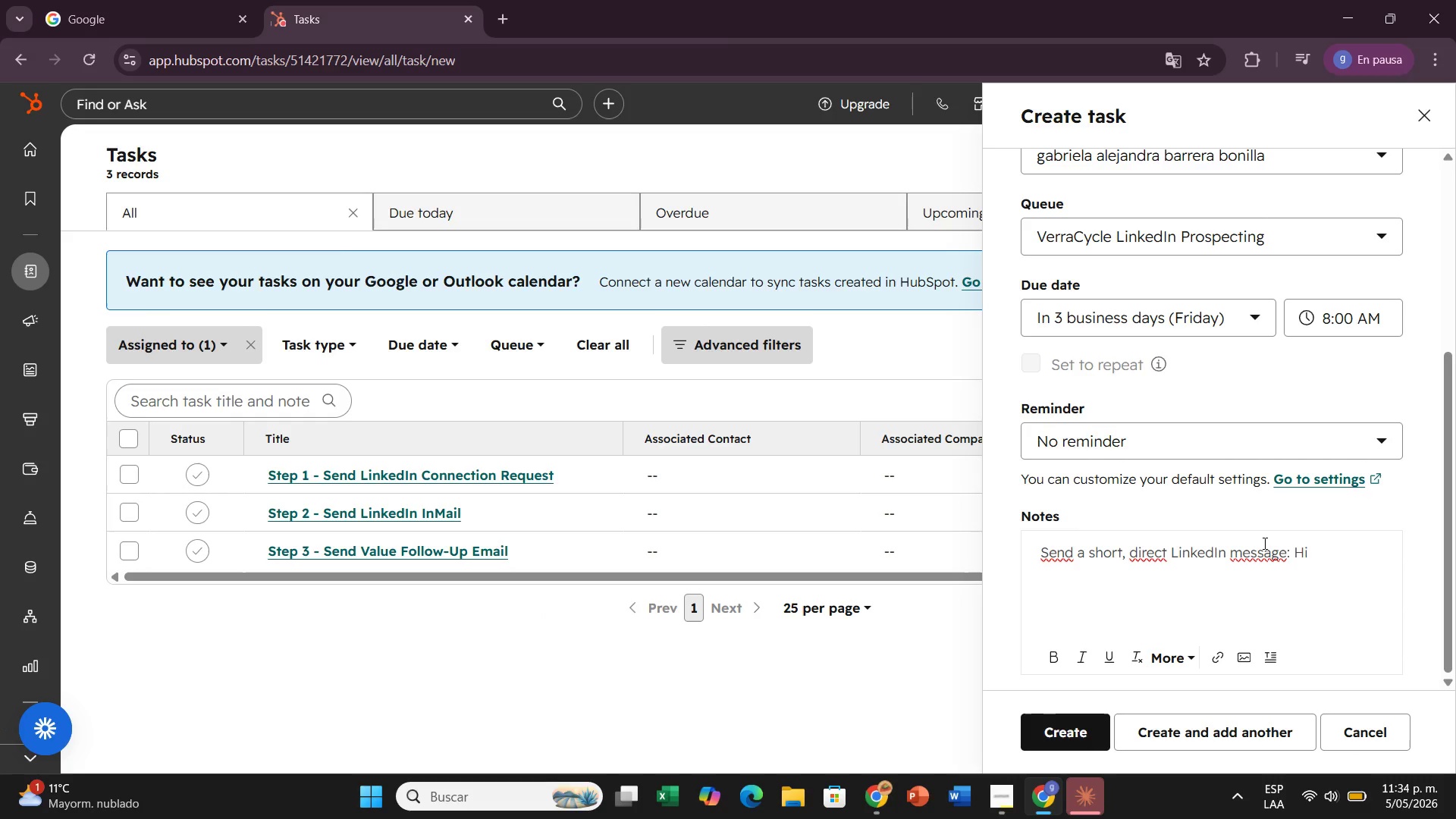 
key(Backspace)
 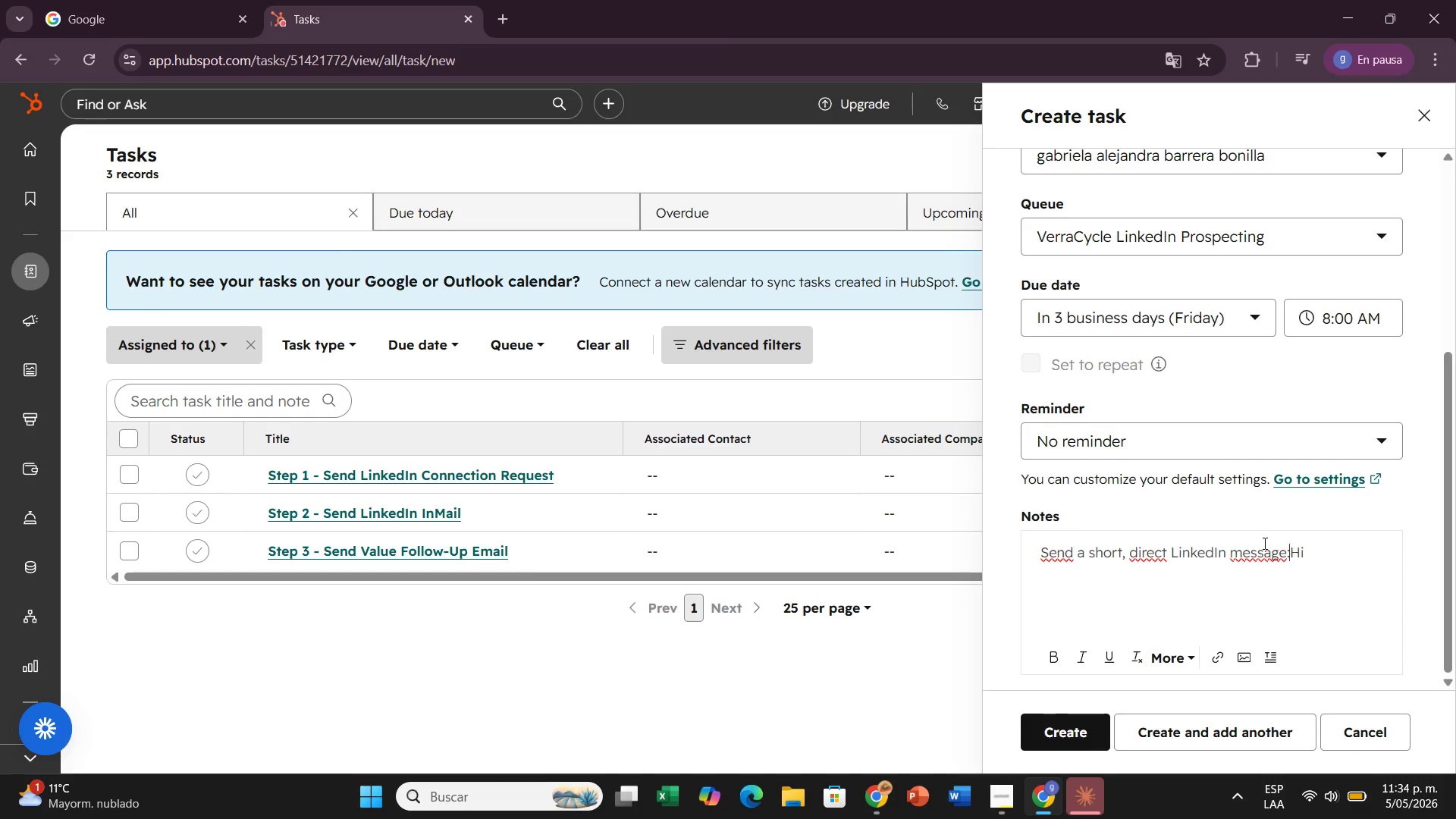 
key(Enter)
 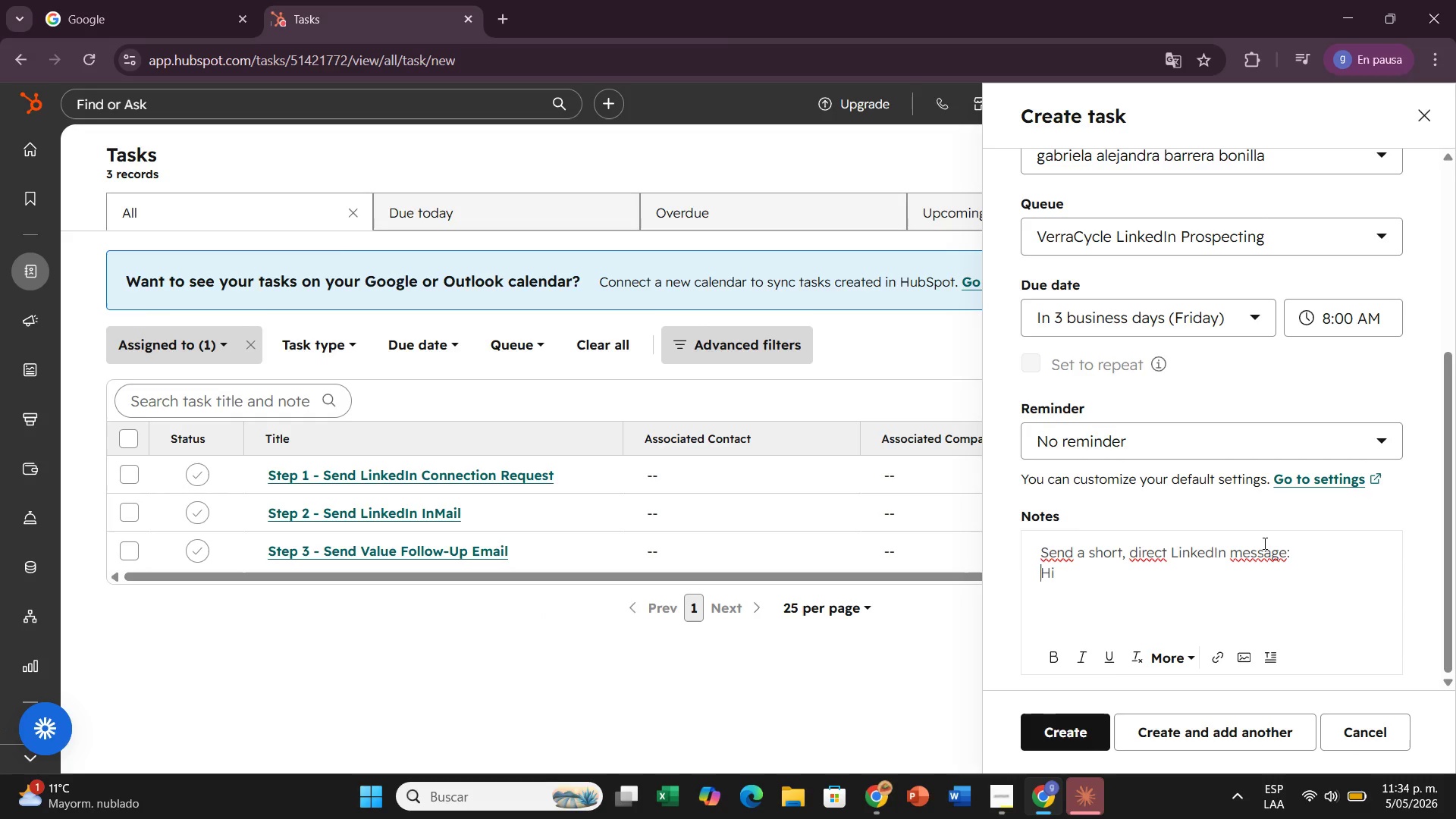 
key(Enter)
 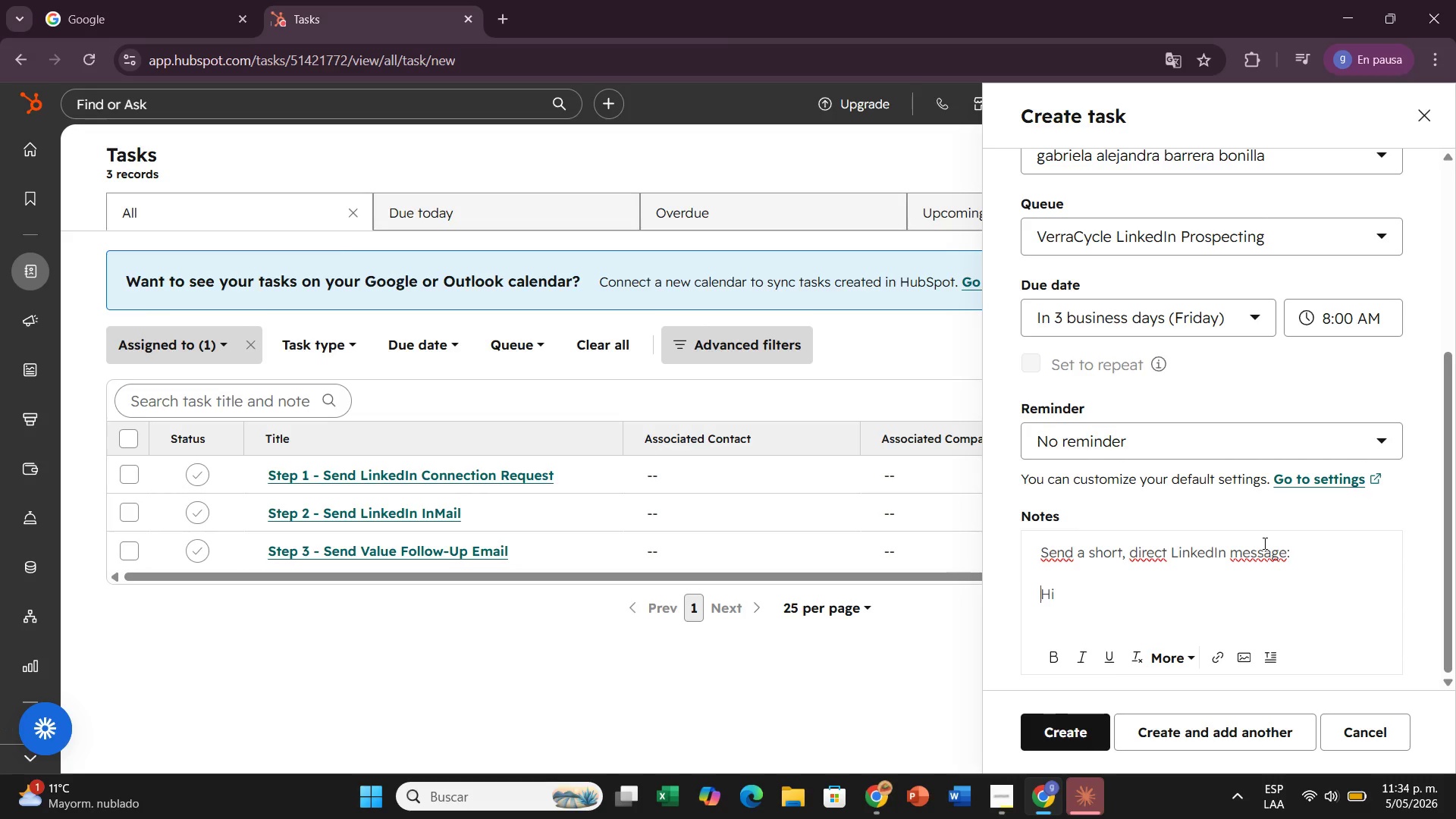 
wait(5.91)
 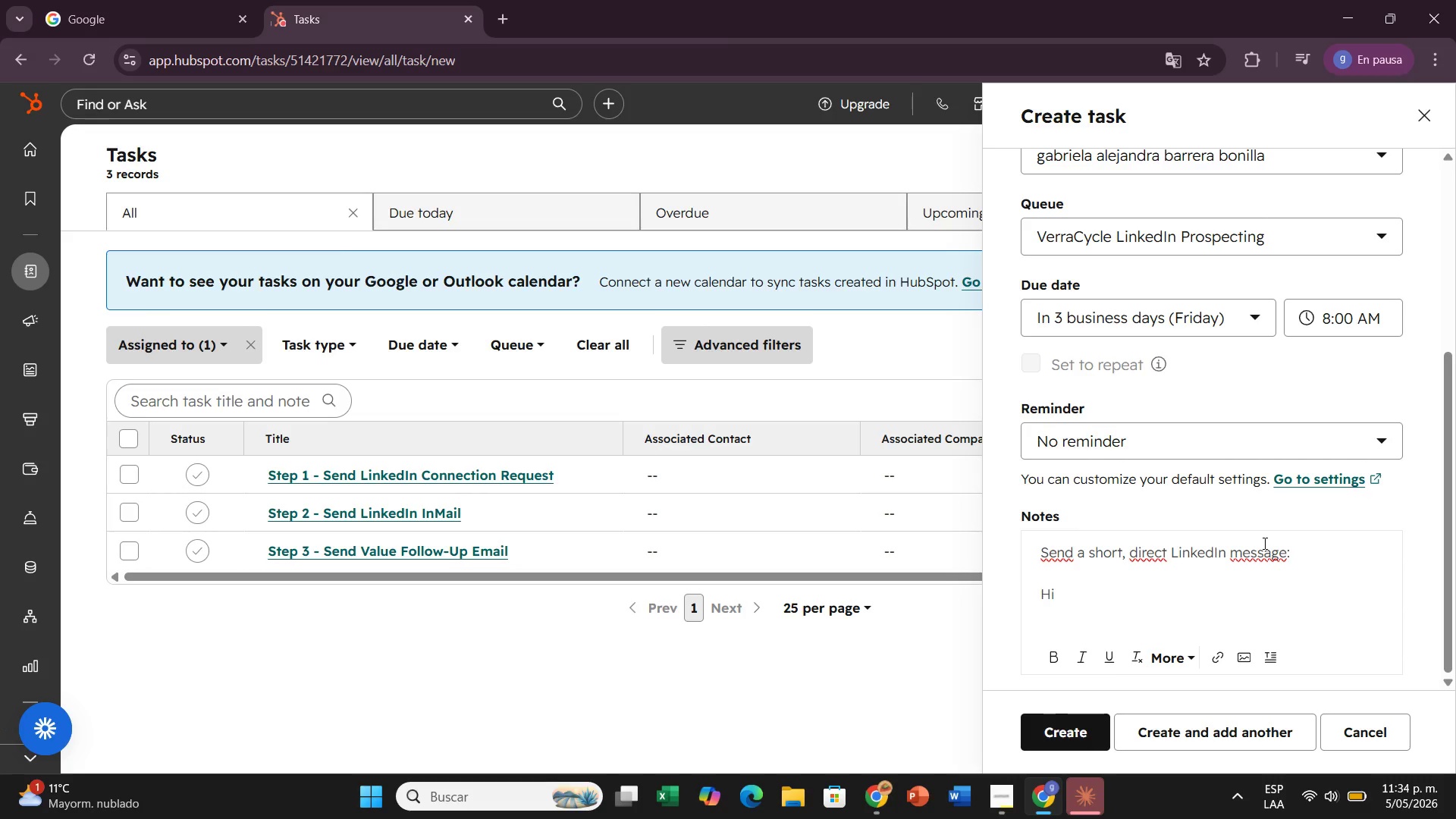 
key(Shift+2)
 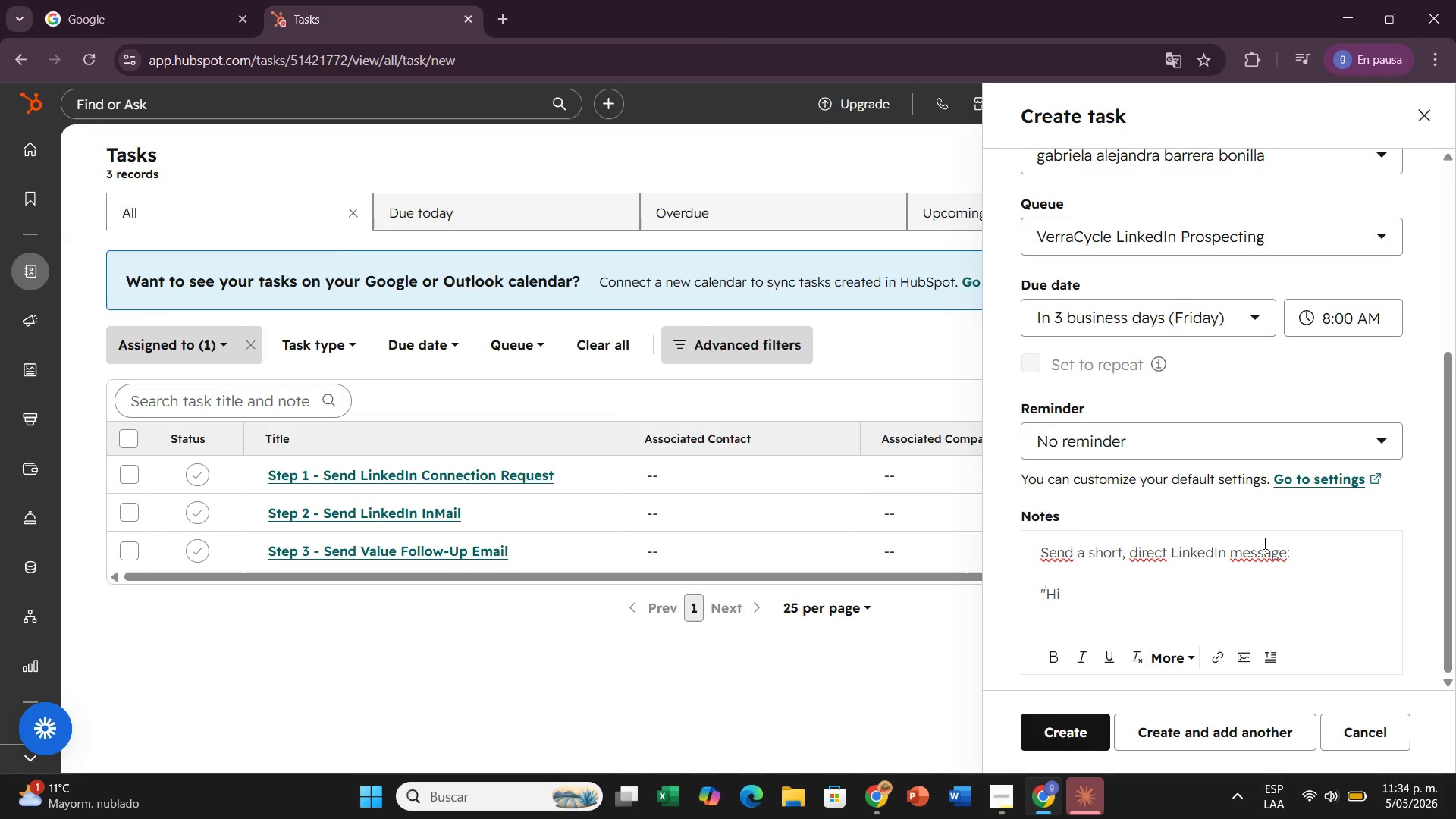 
wait(5.66)
 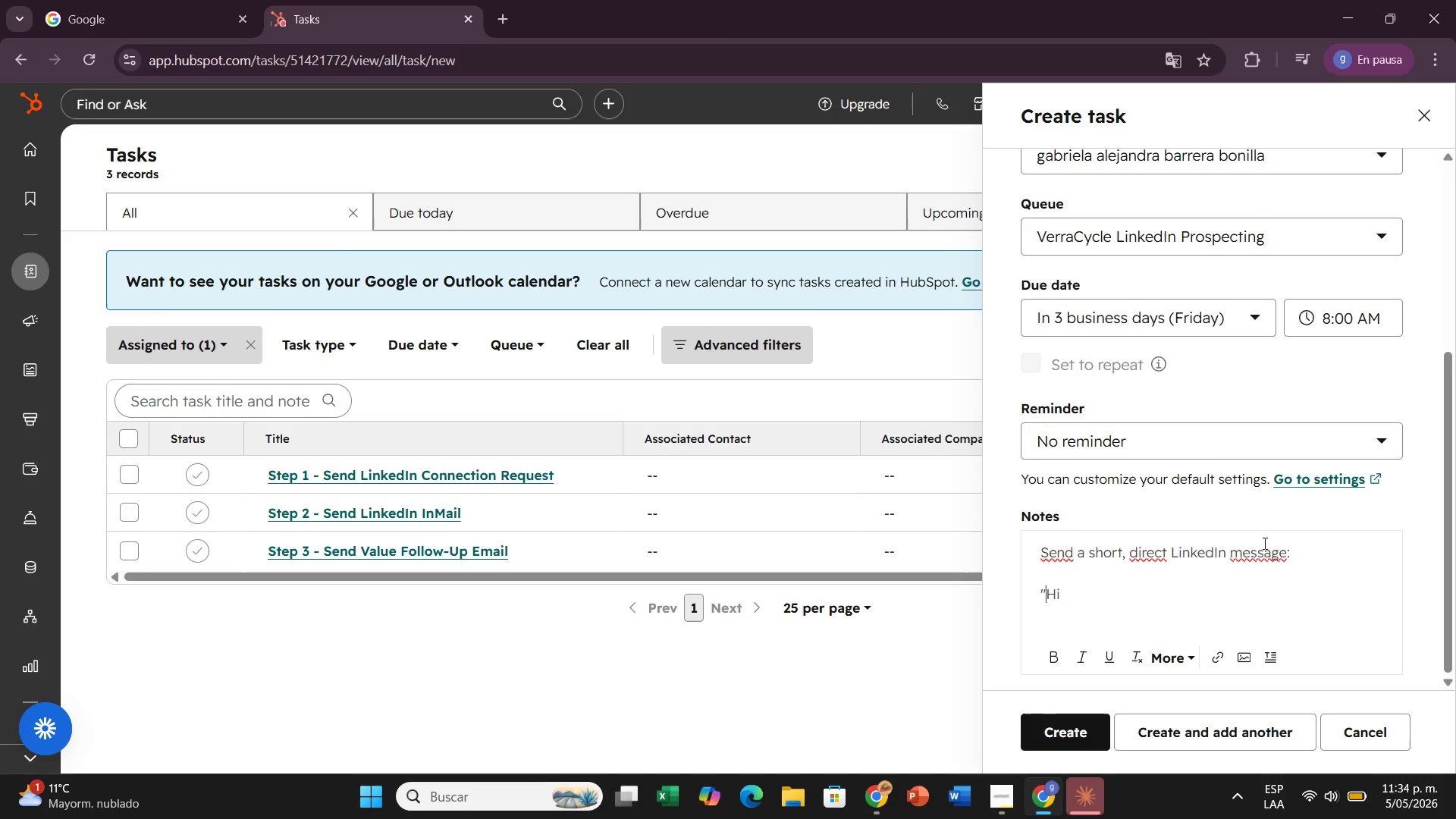 
type(, would you be open y)
key(Backspace)
 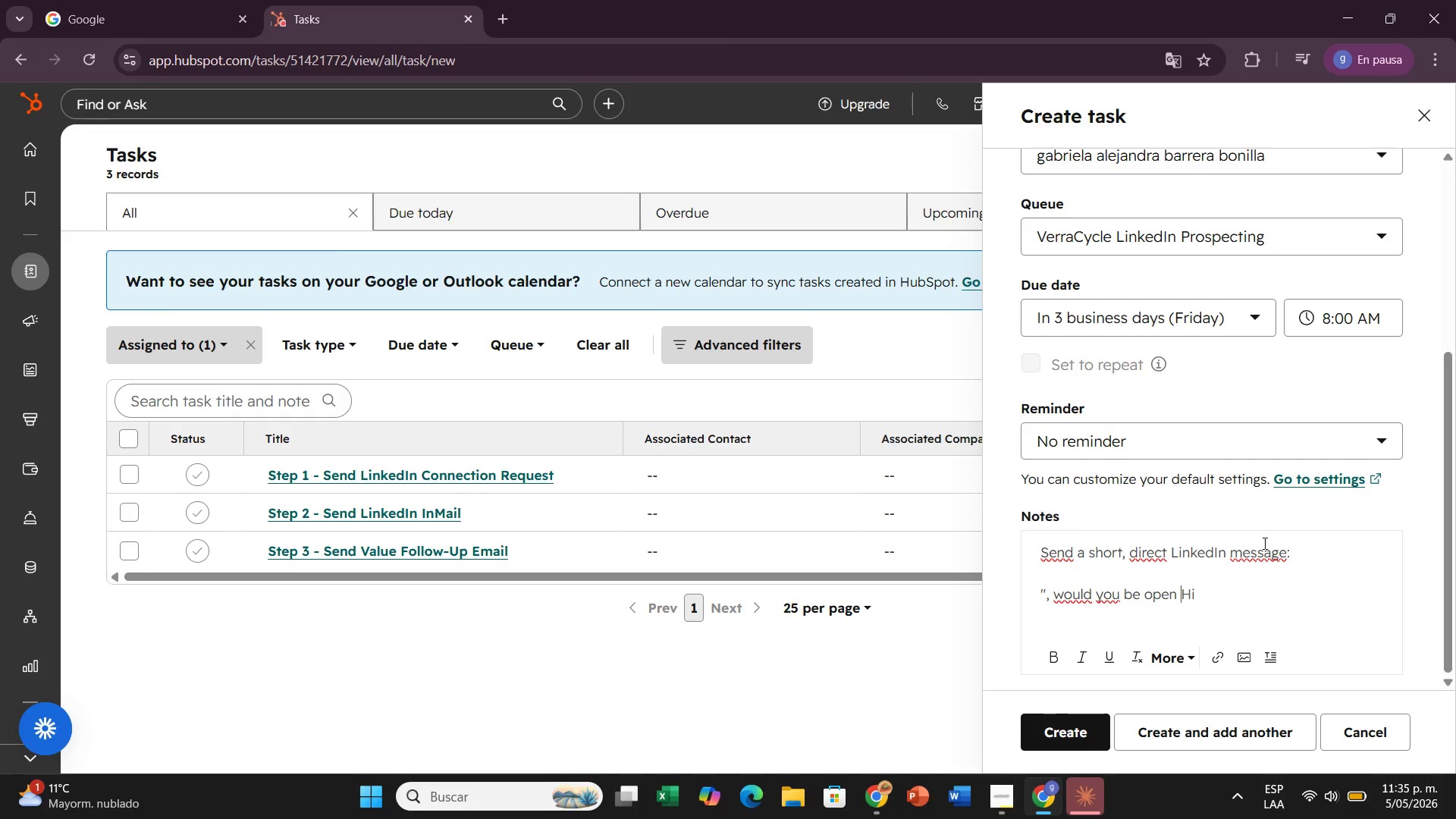 
wait(20.38)
 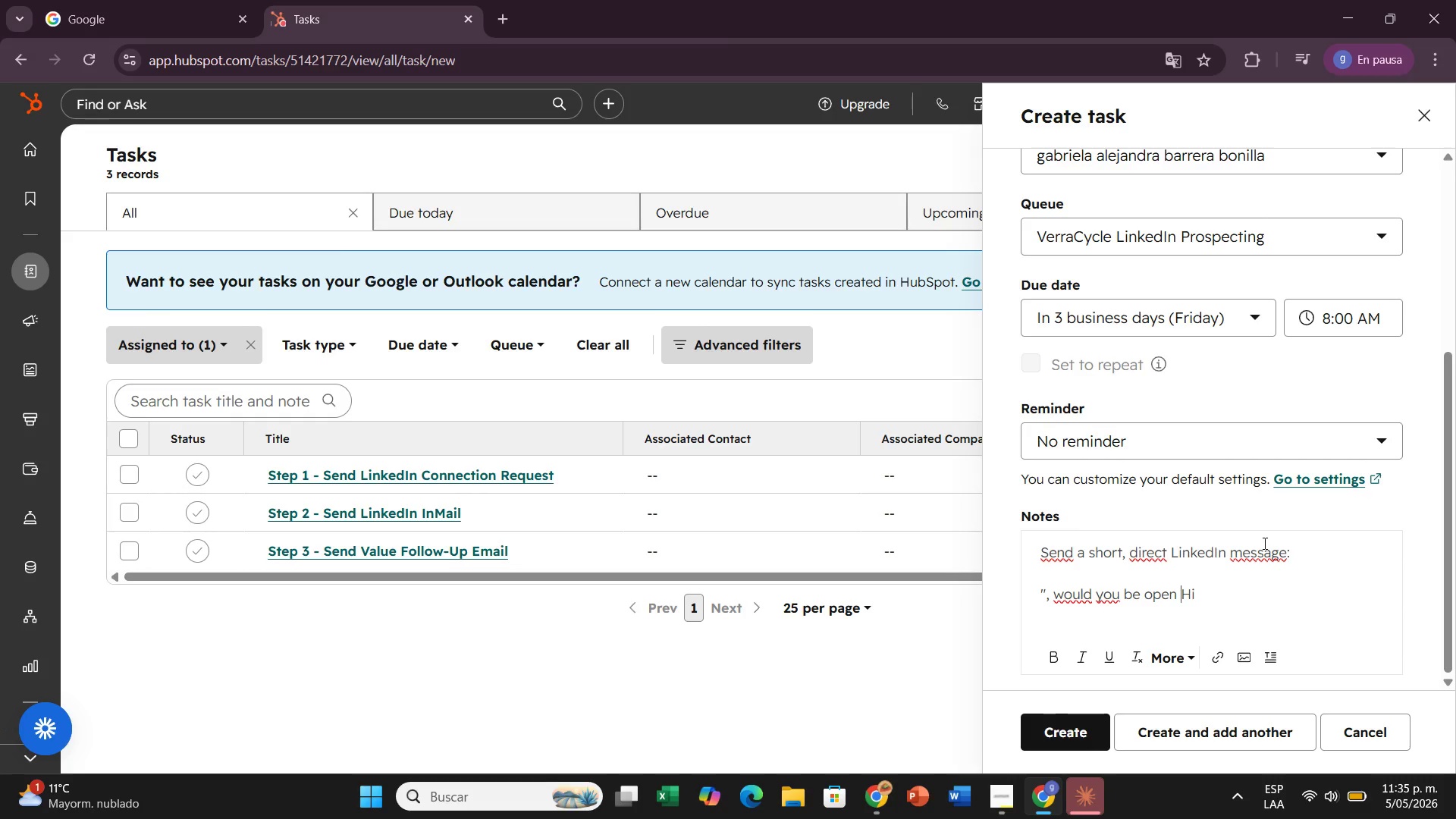 
left_click([1246, 588])
 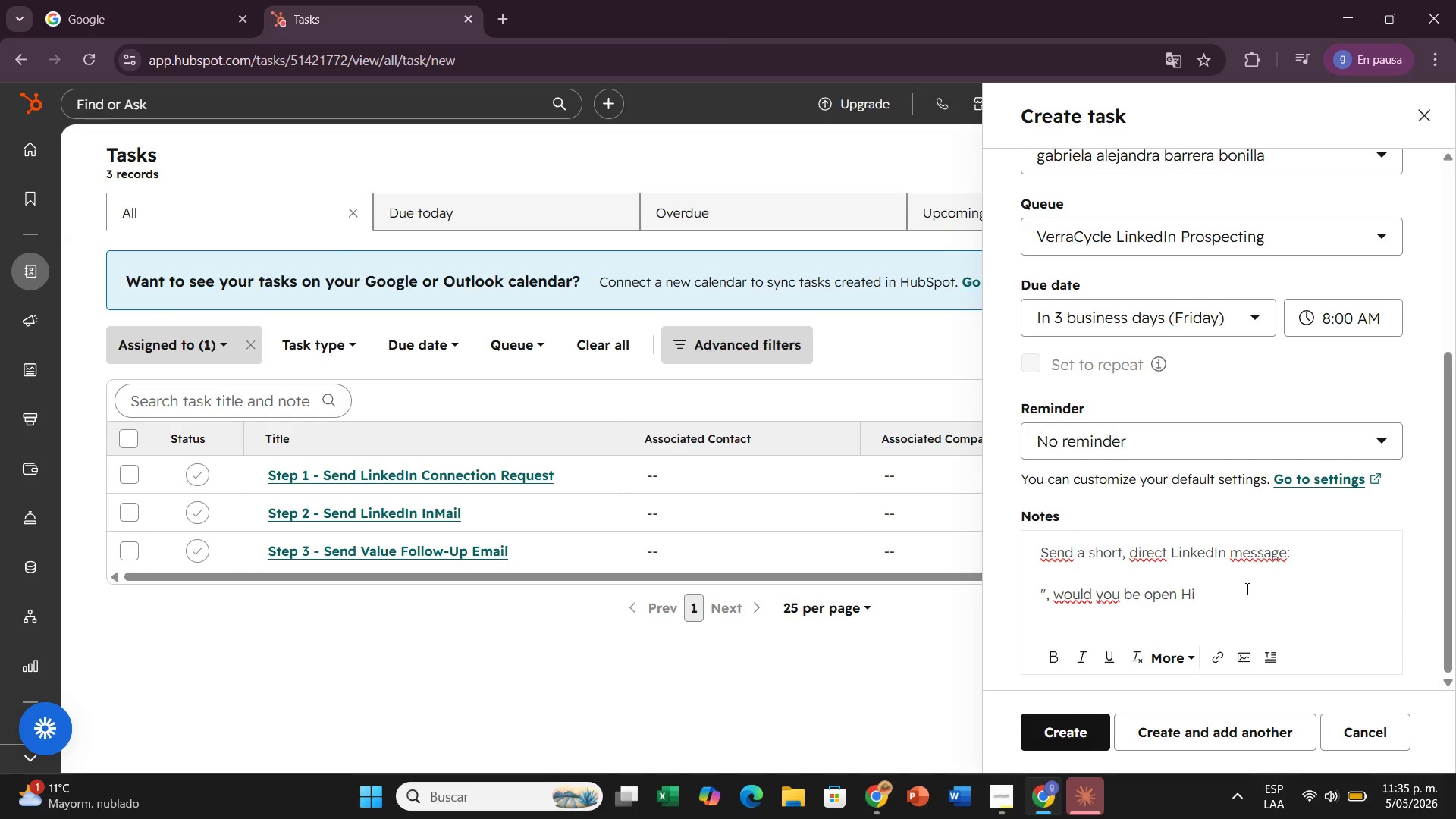 
key(Backspace)
 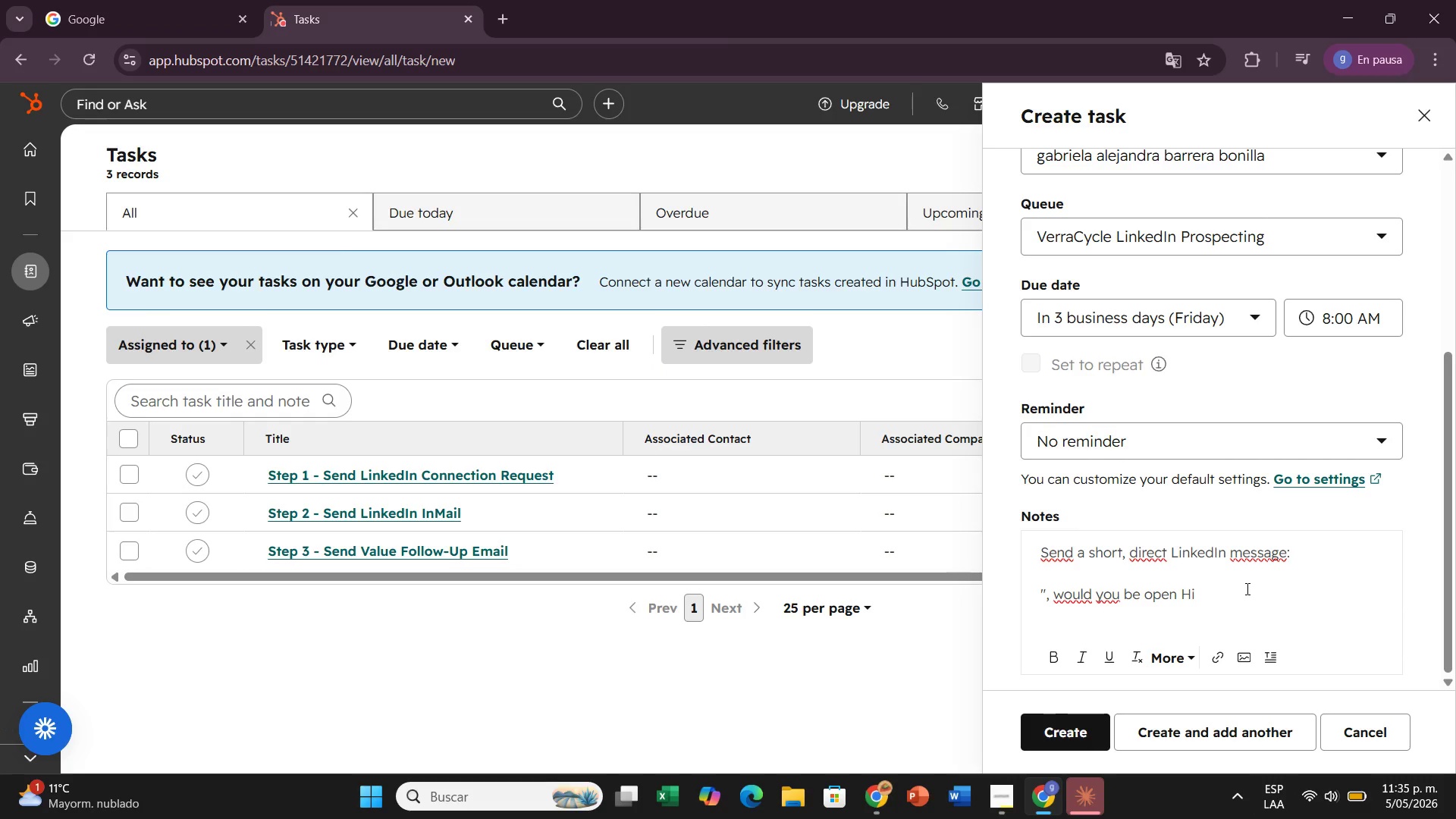 
key(Backspace)
 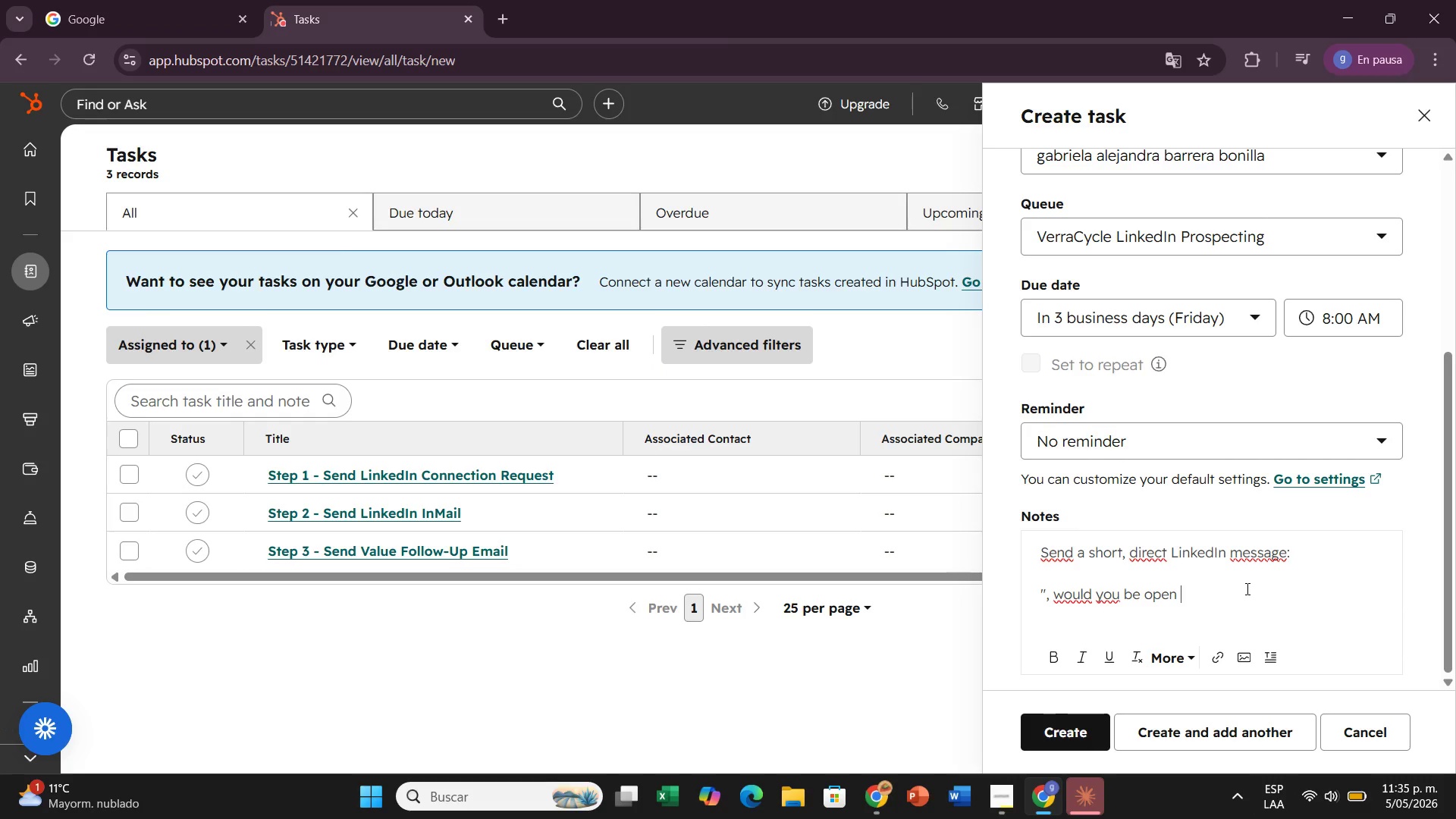 
key(Backspace)
 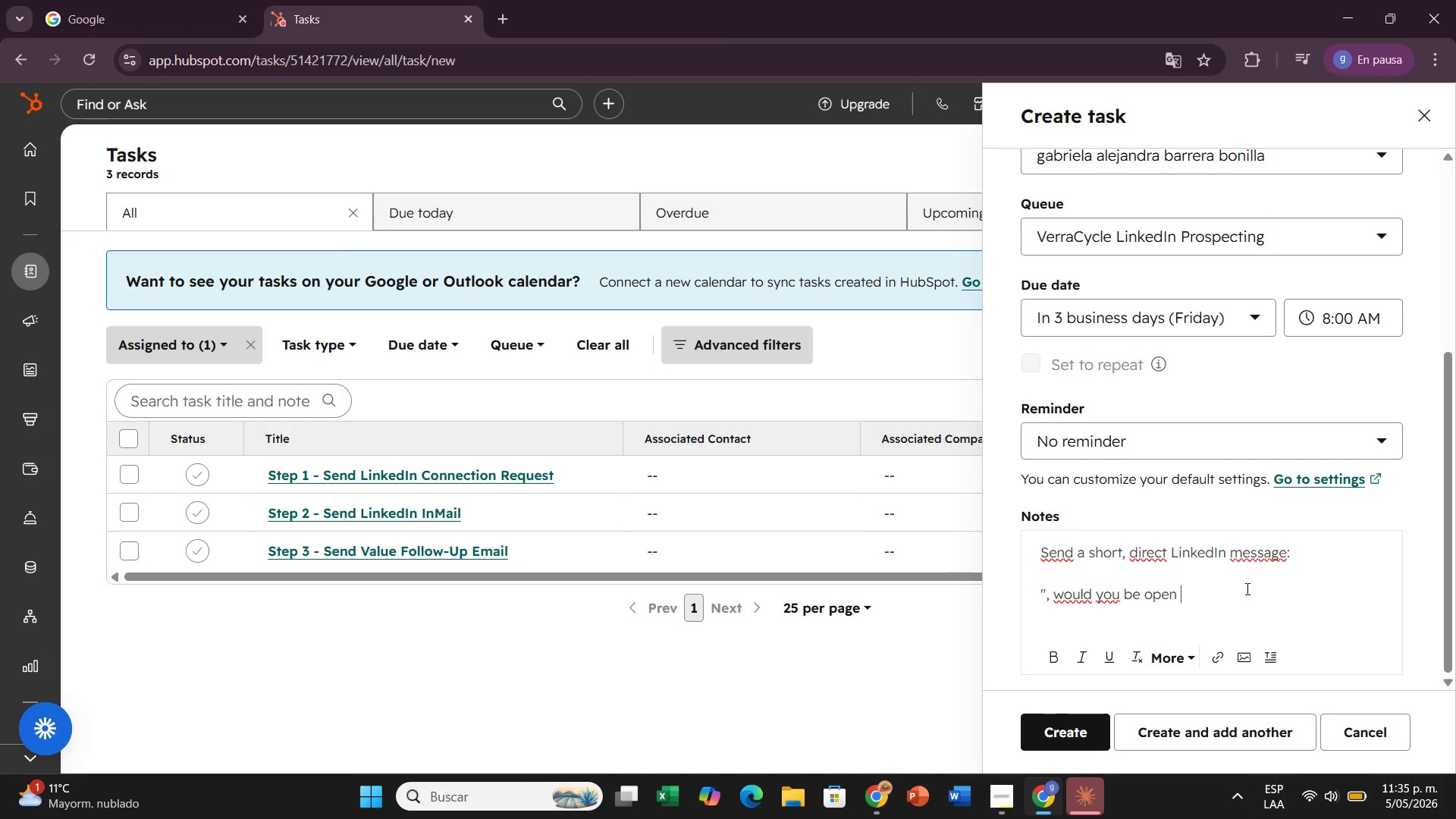 
key(Backspace)
 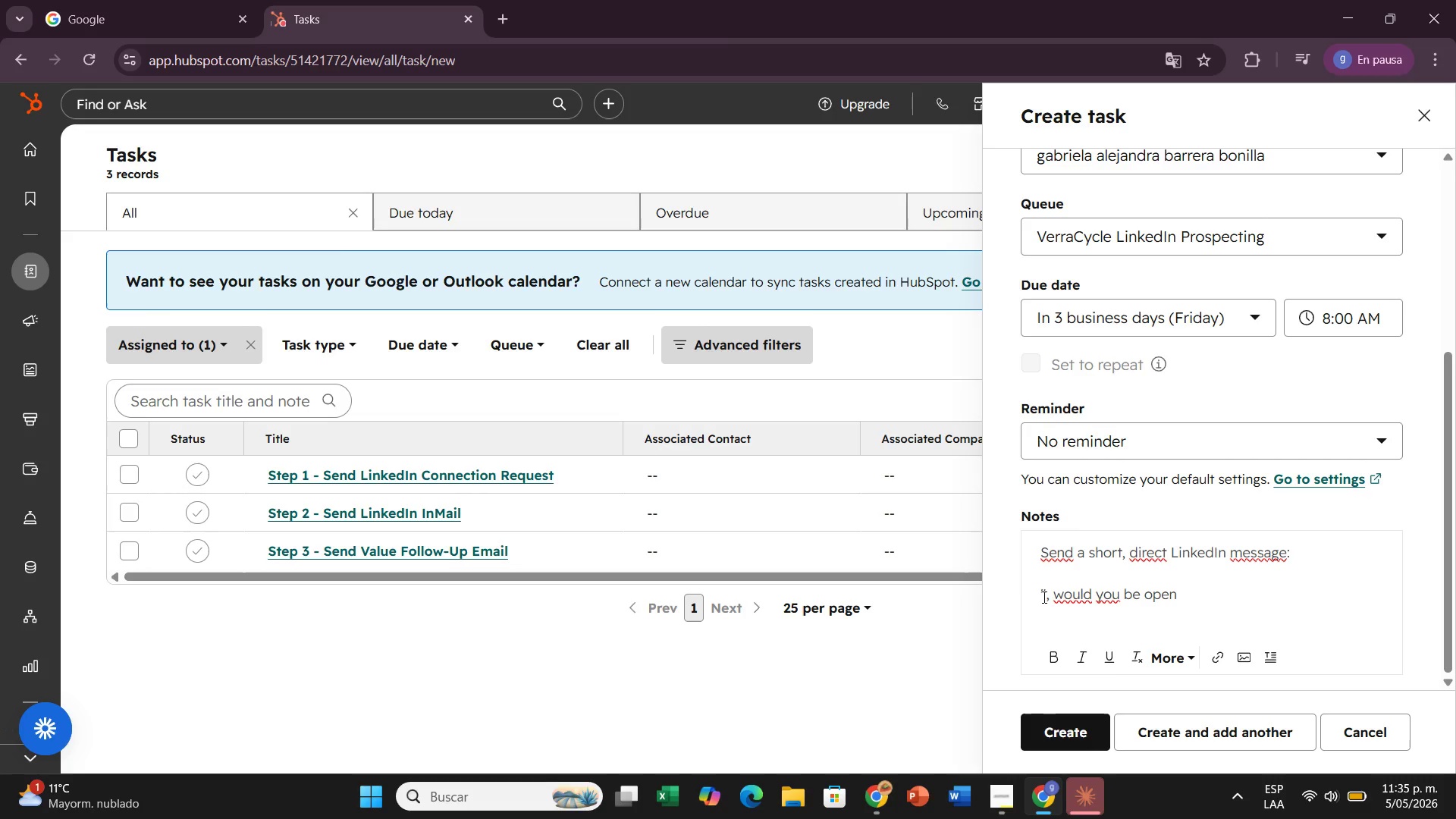 
key(CapsLock)
 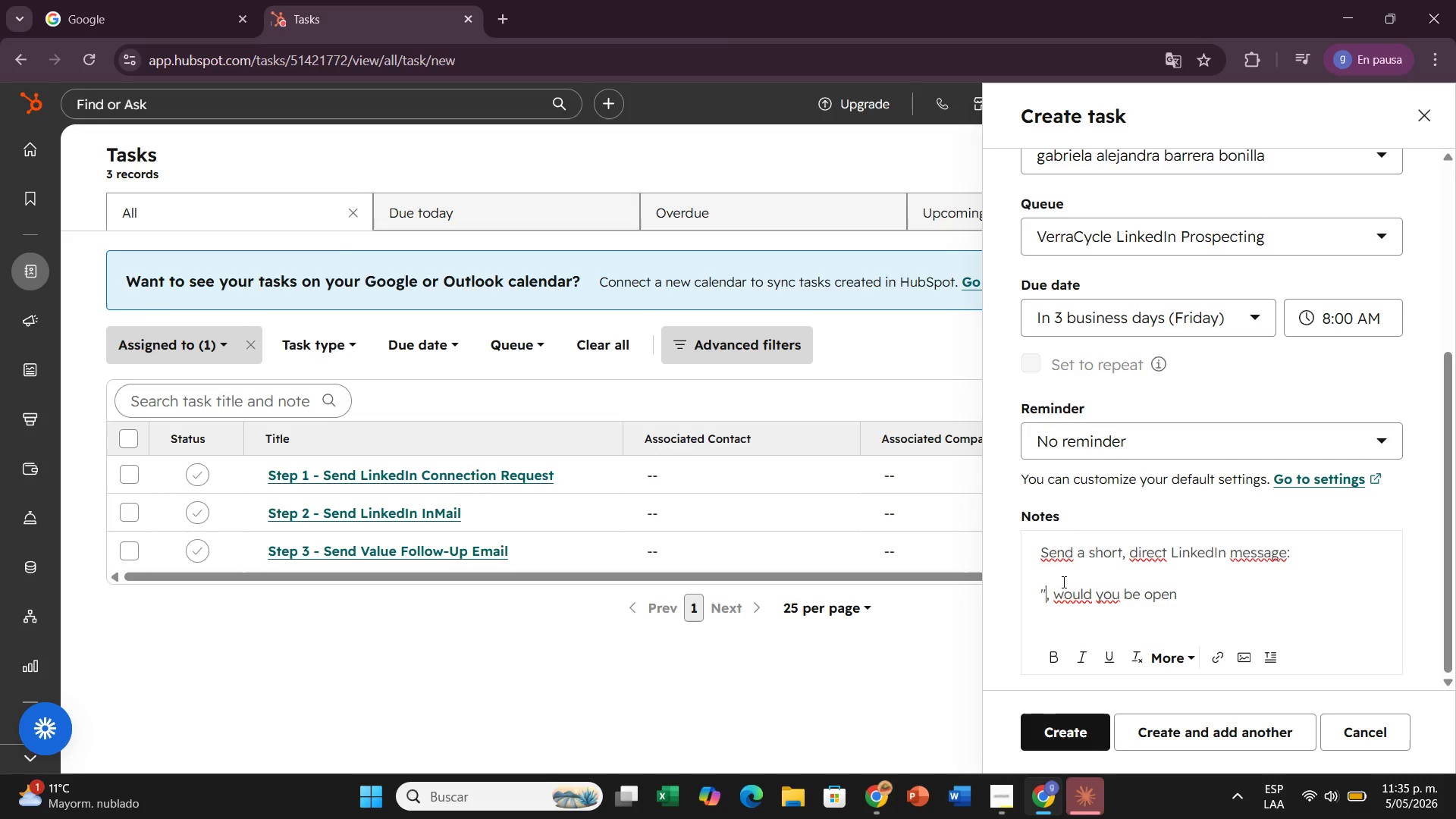 
key(H)
 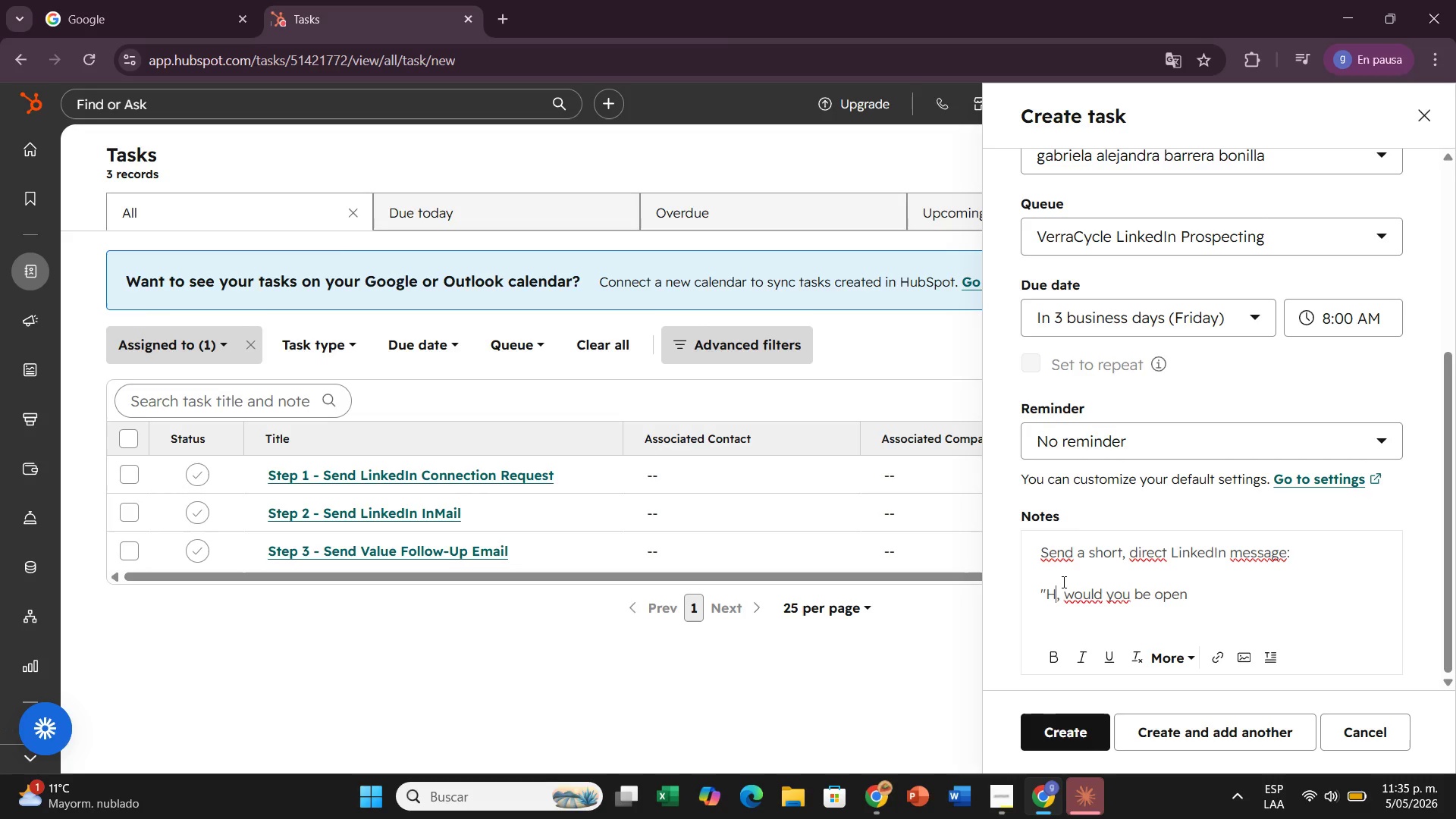 
key(CapsLock)
 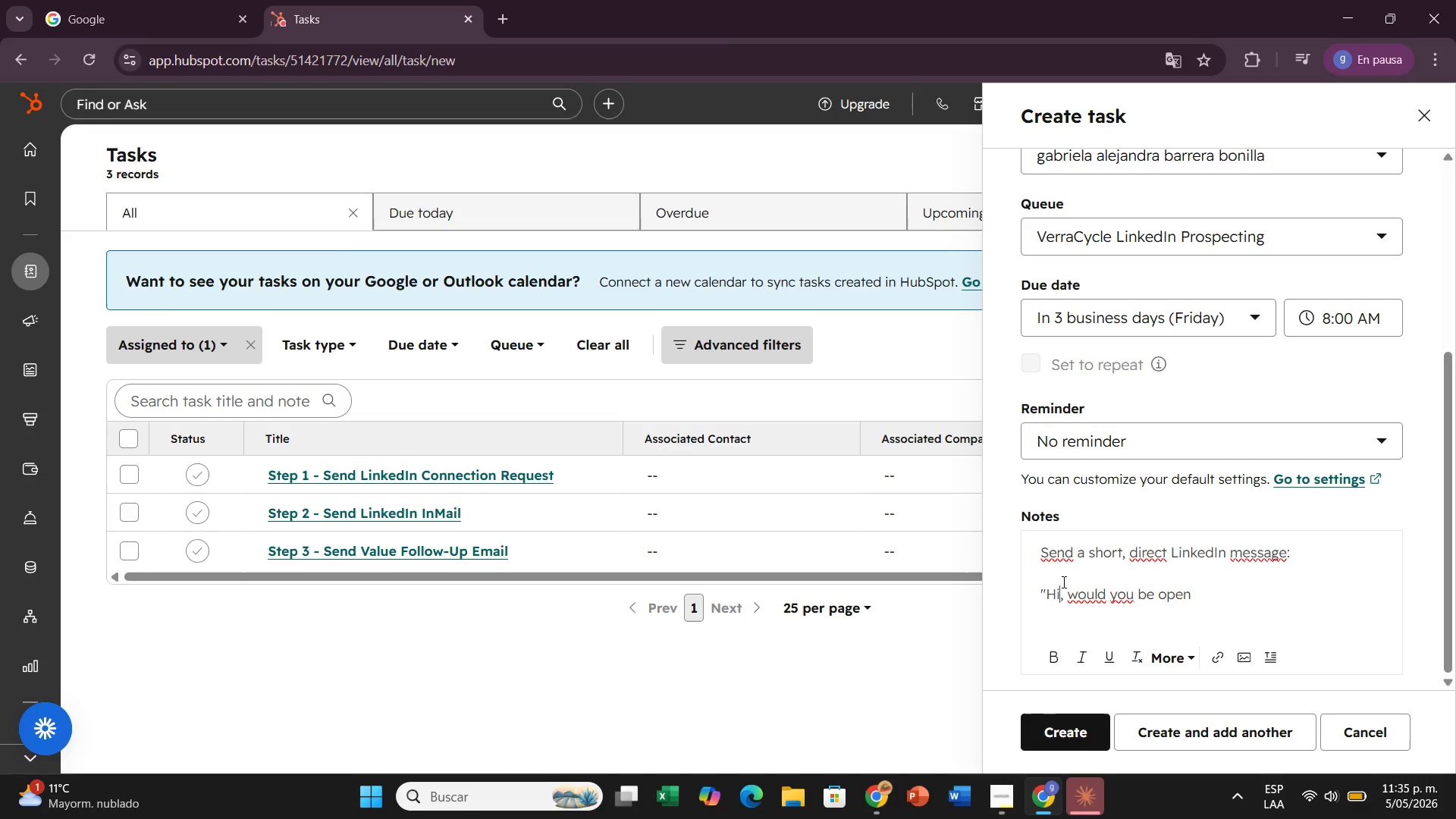 
key(I)
 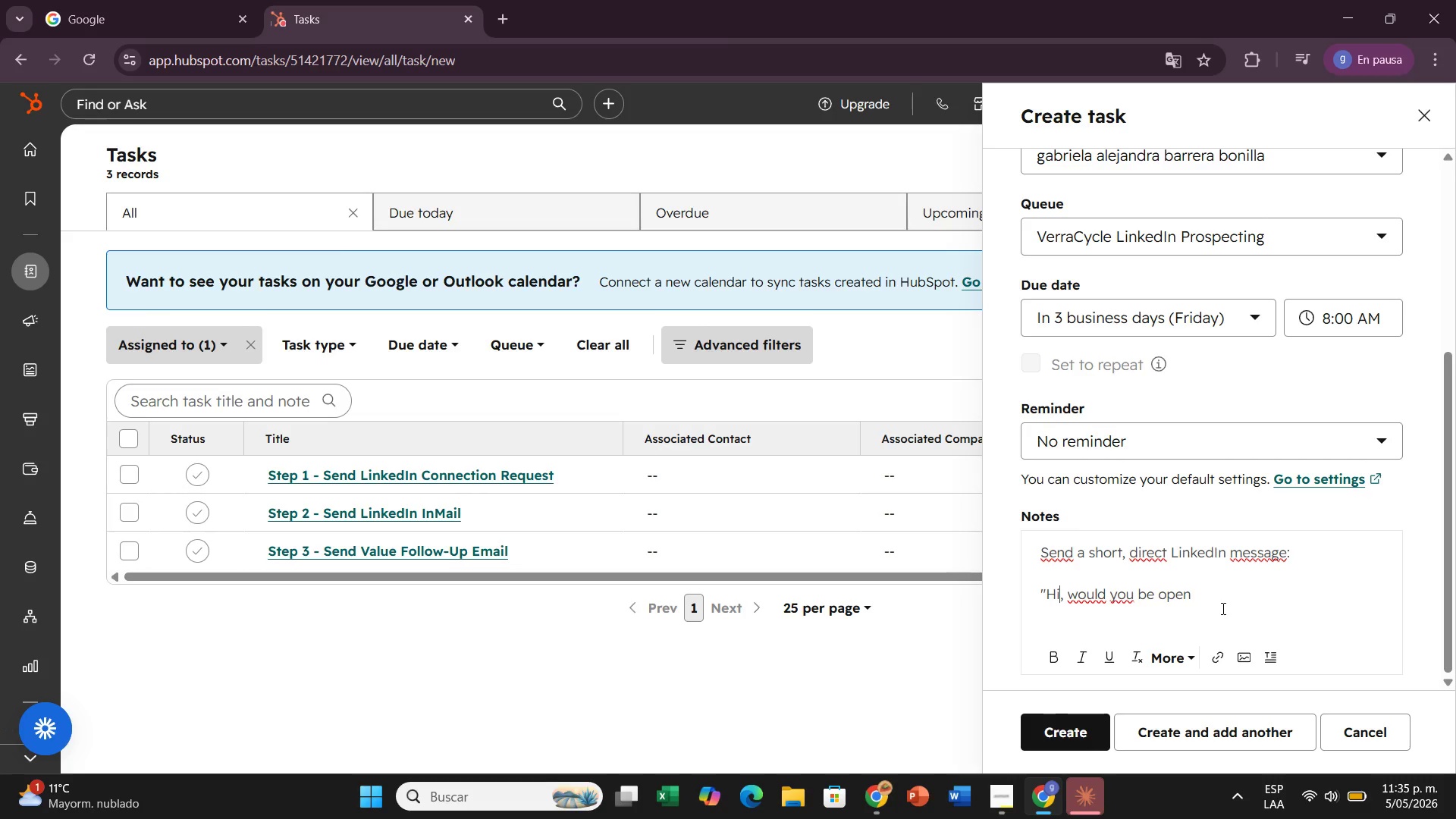 
left_click([1210, 577])
 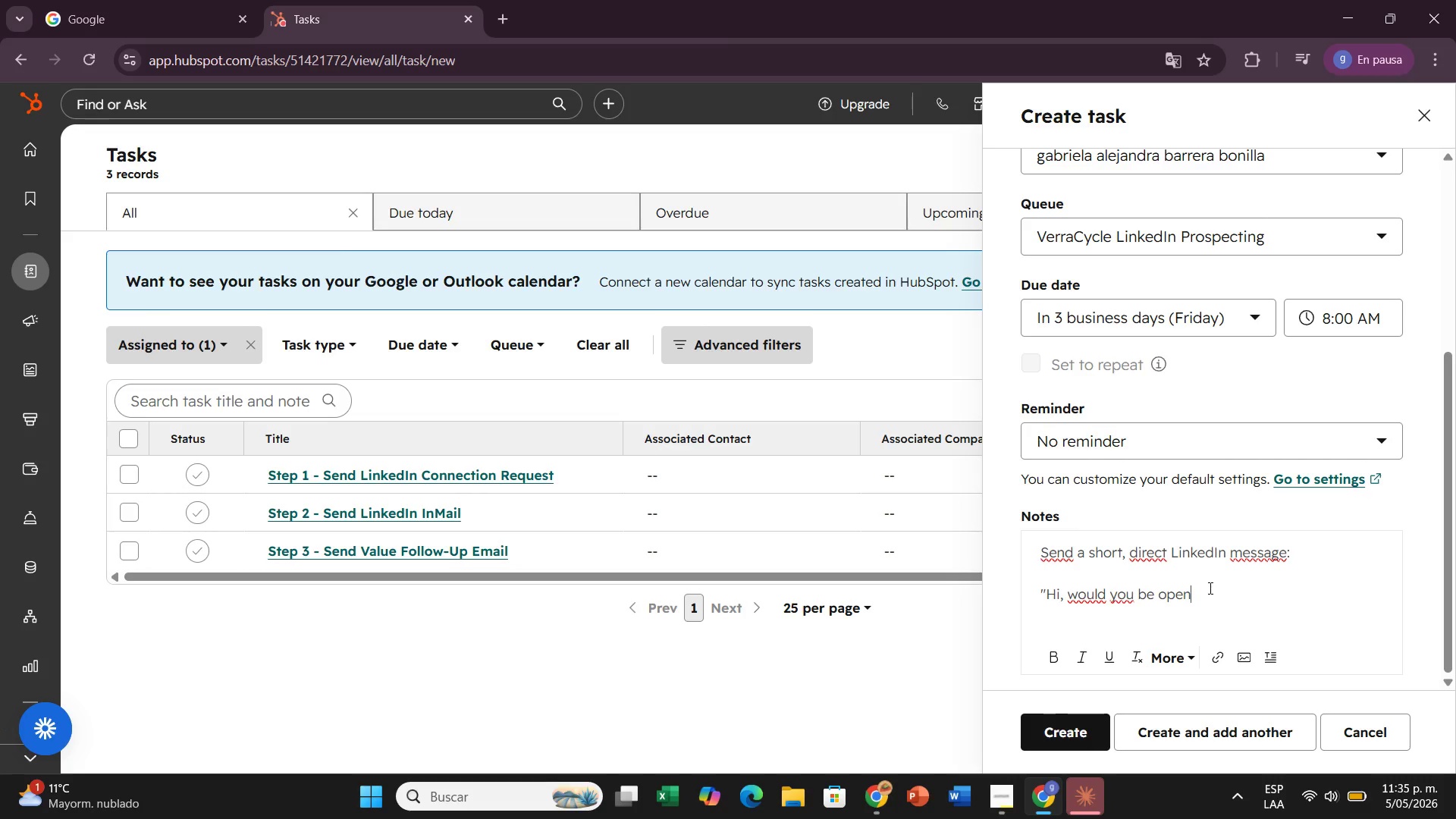 
left_click([1209, 588])
 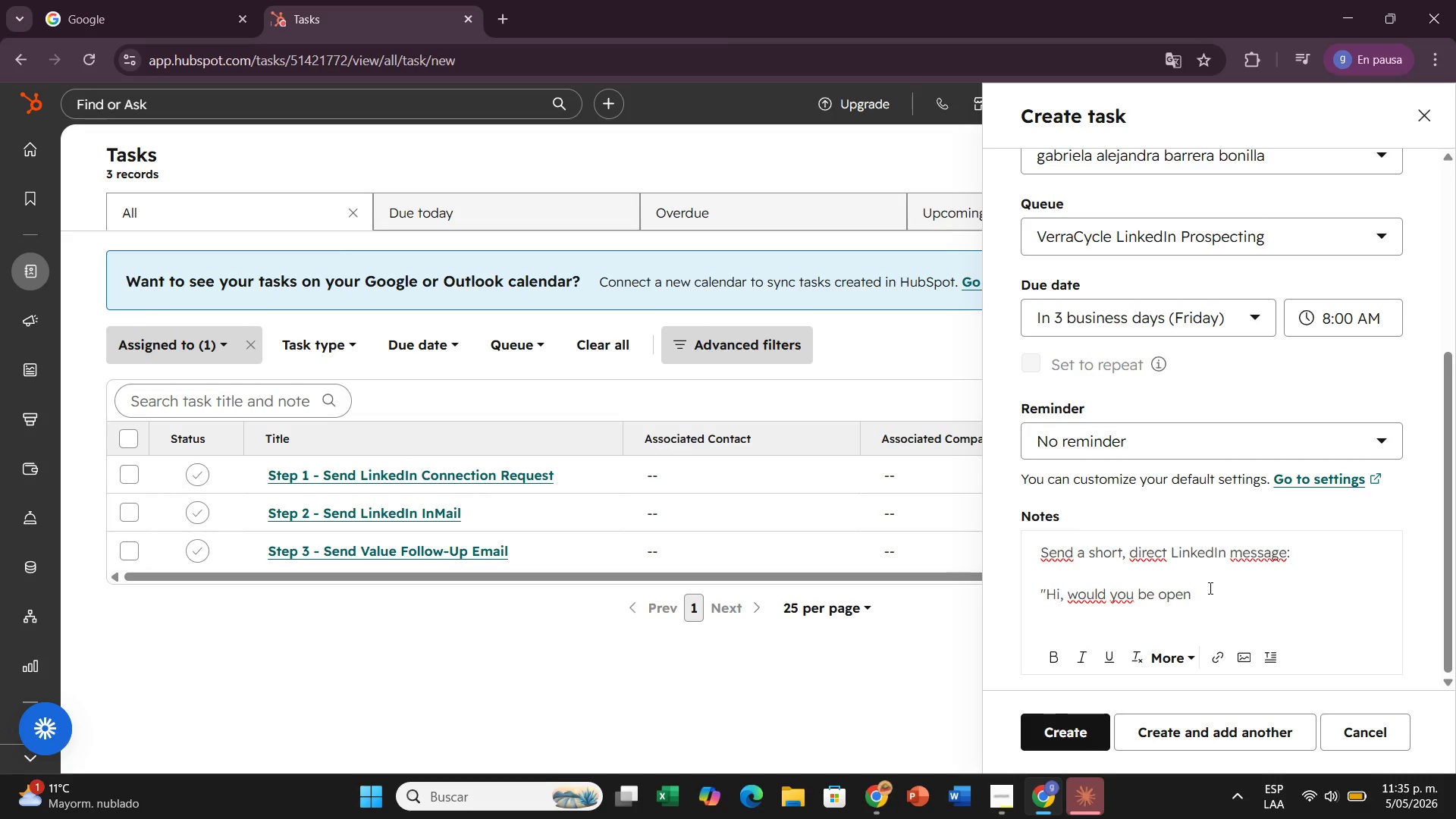 
type( to a free )
 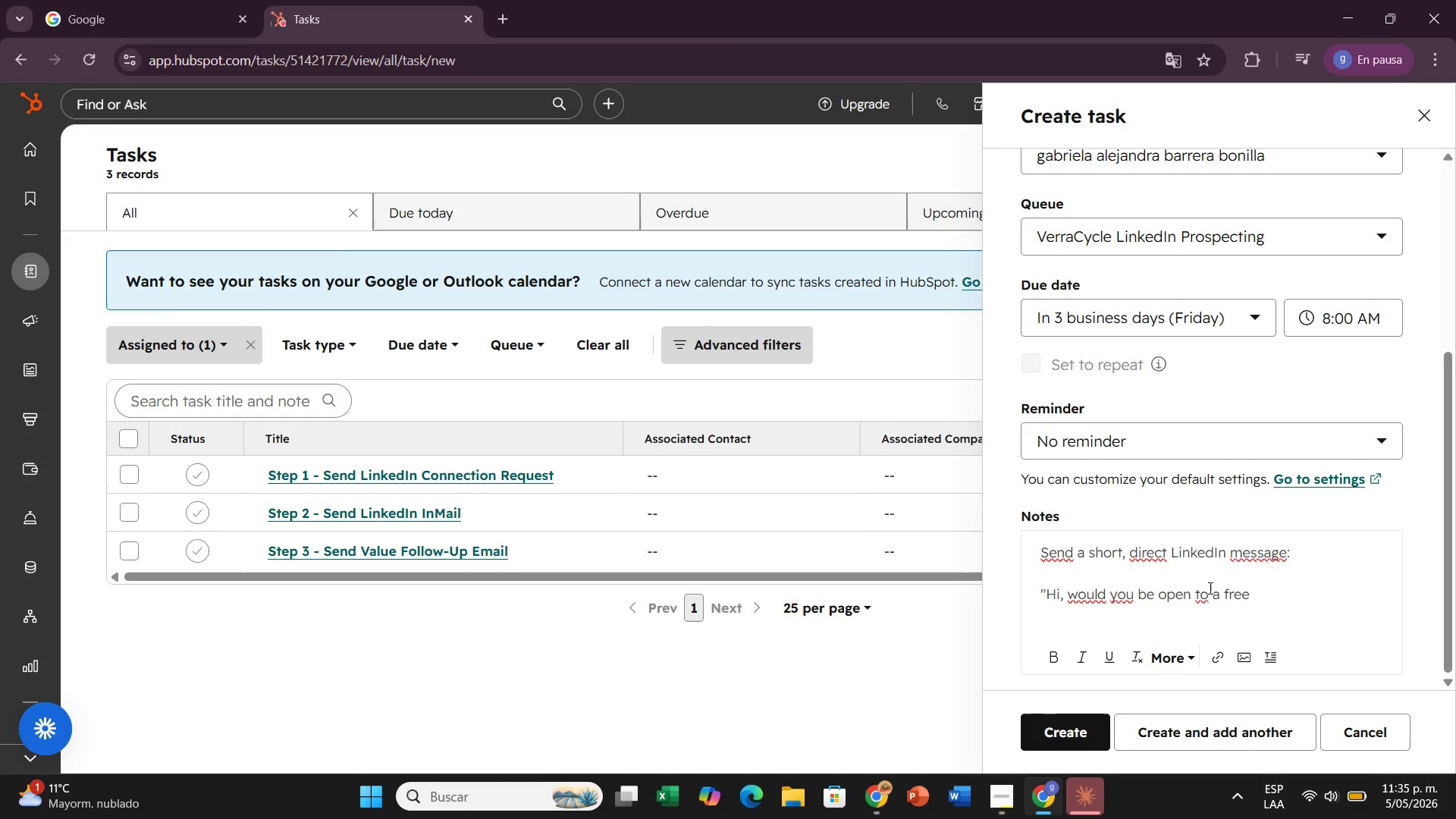 
type(20-min packaging)
 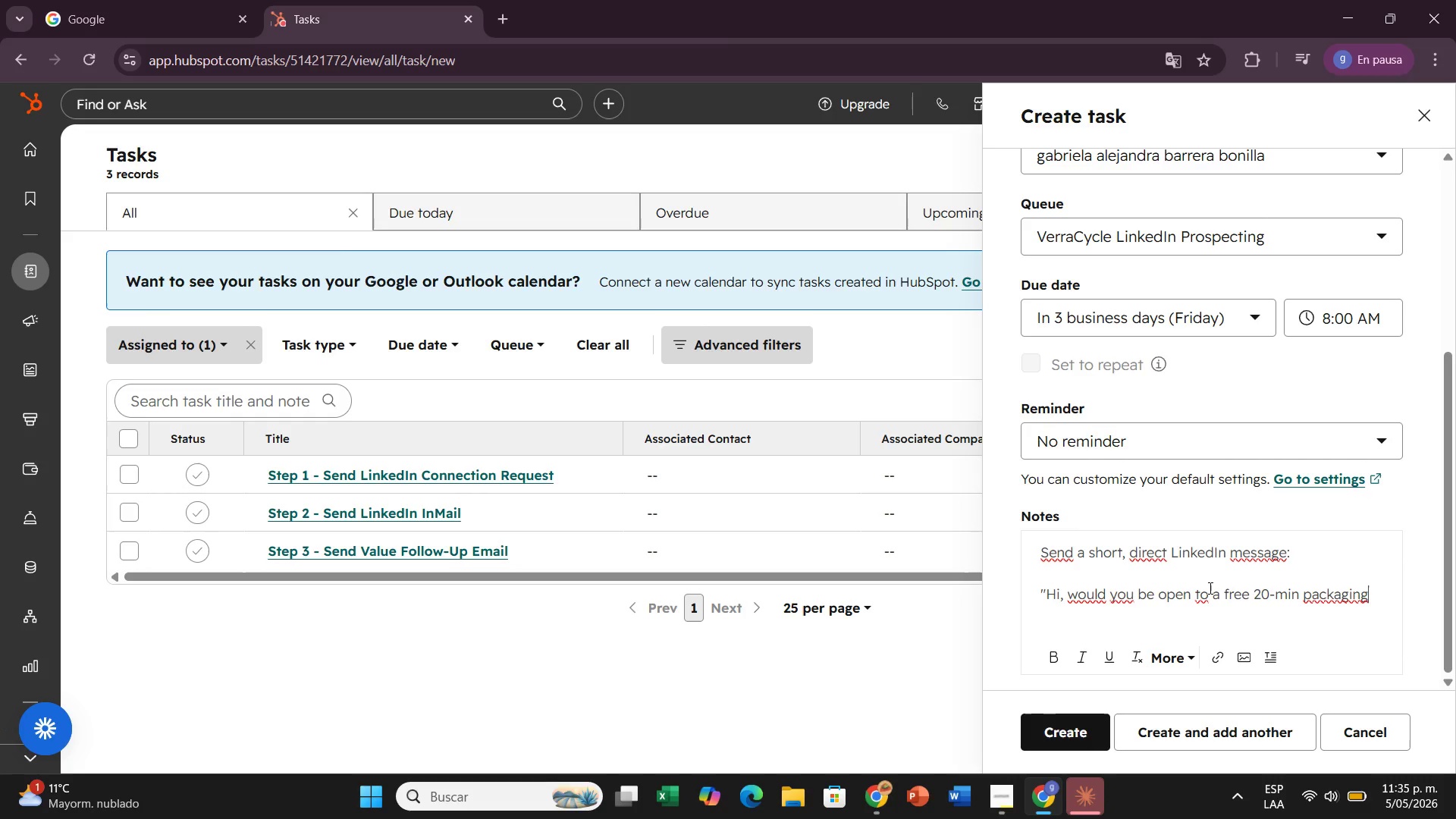 
scroll: coordinate [1209, 588], scroll_direction: up, amount: 3.0
 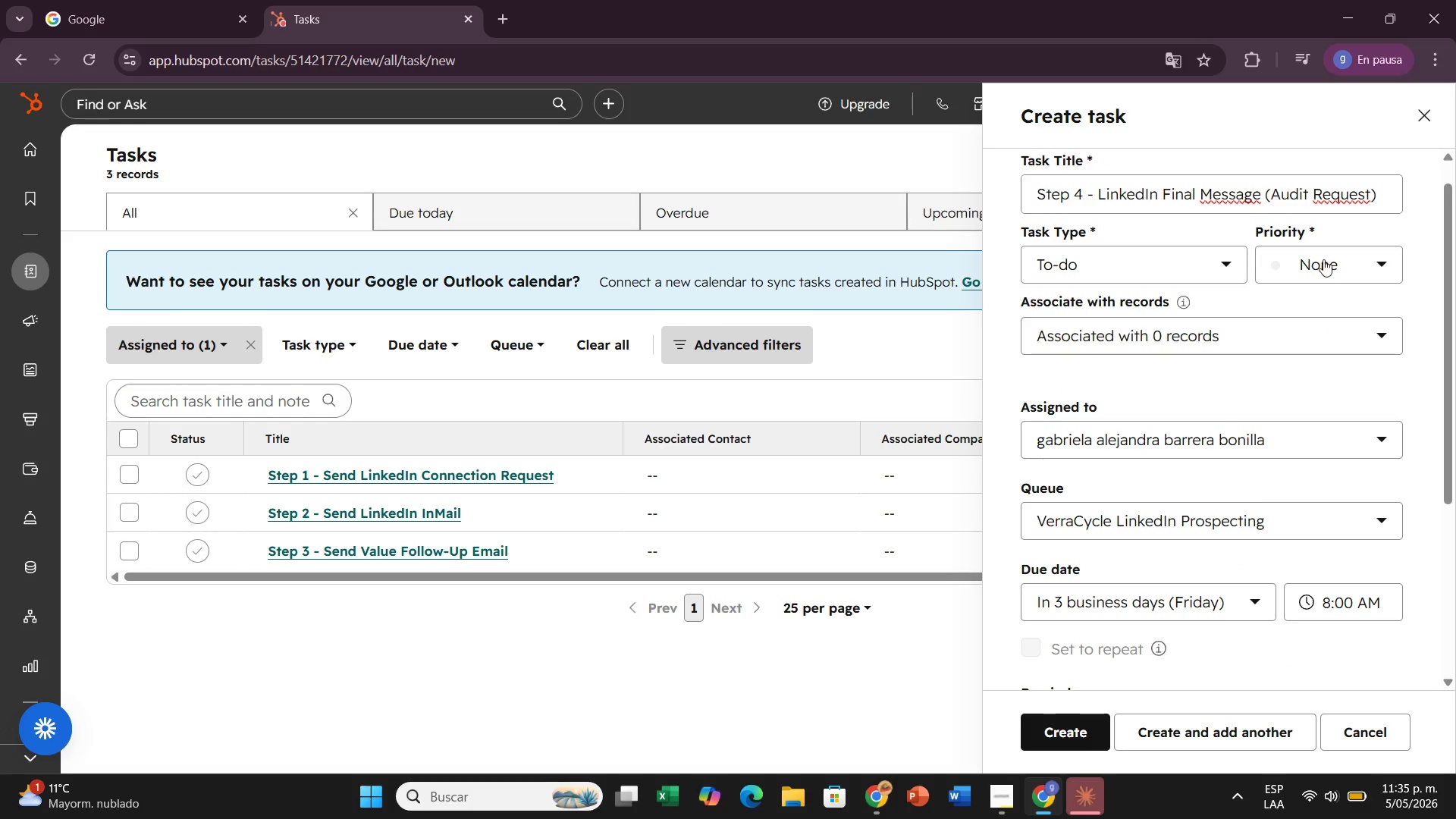 
left_click([1323, 259])
 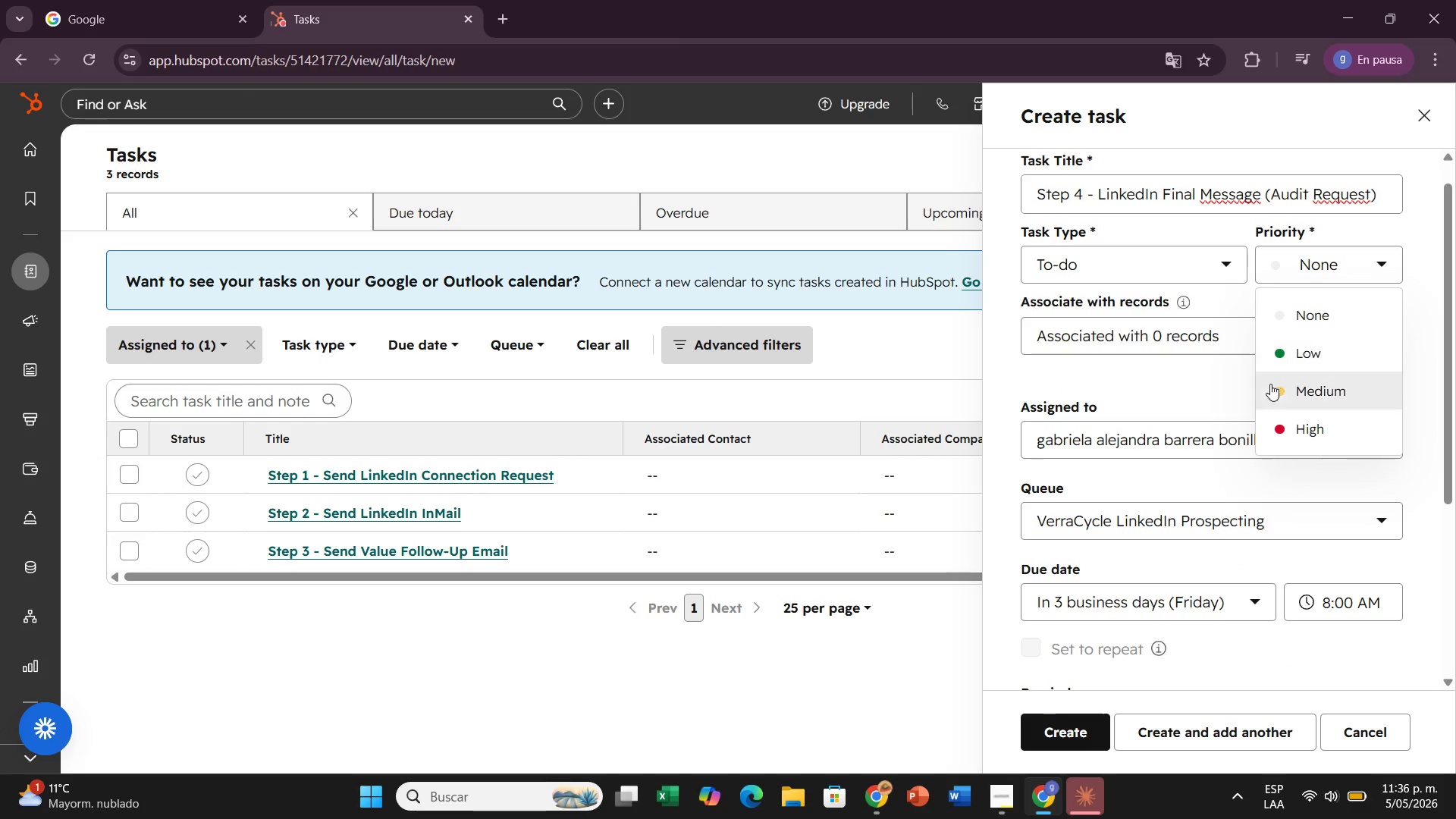 
left_click([1272, 395])
 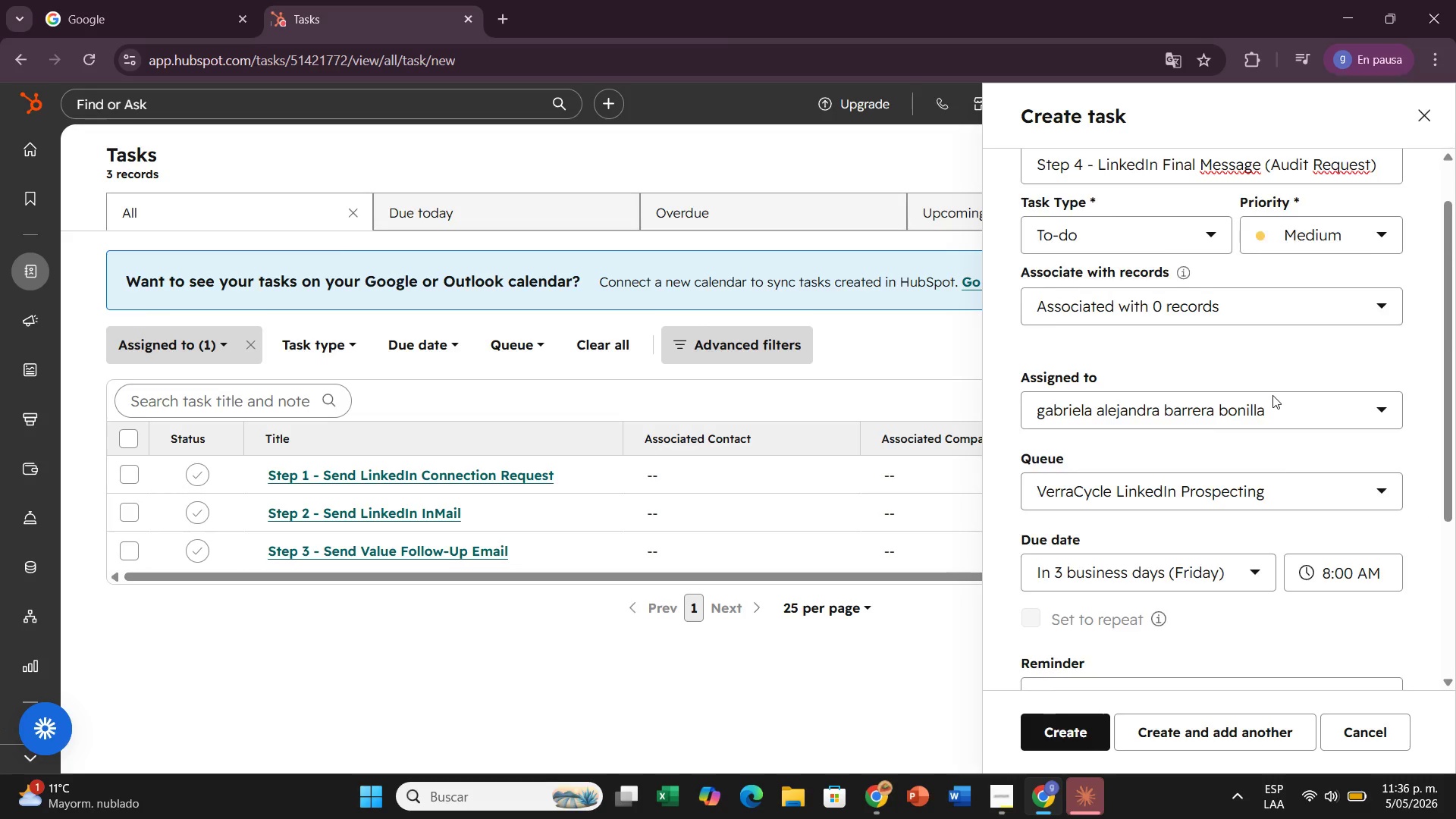 
scroll: coordinate [1272, 395], scroll_direction: down, amount: 3.0
 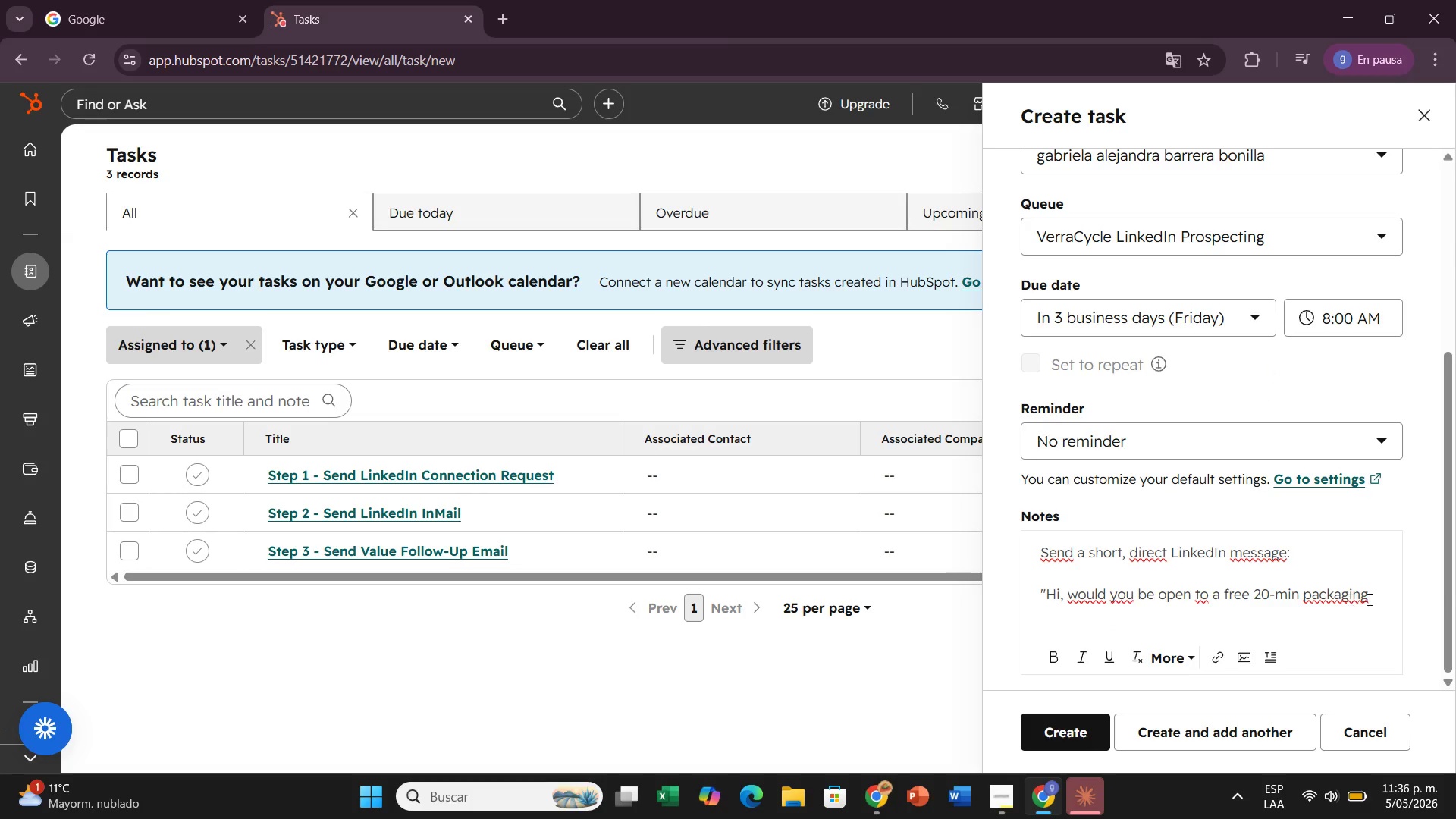 
left_click([1374, 599])
 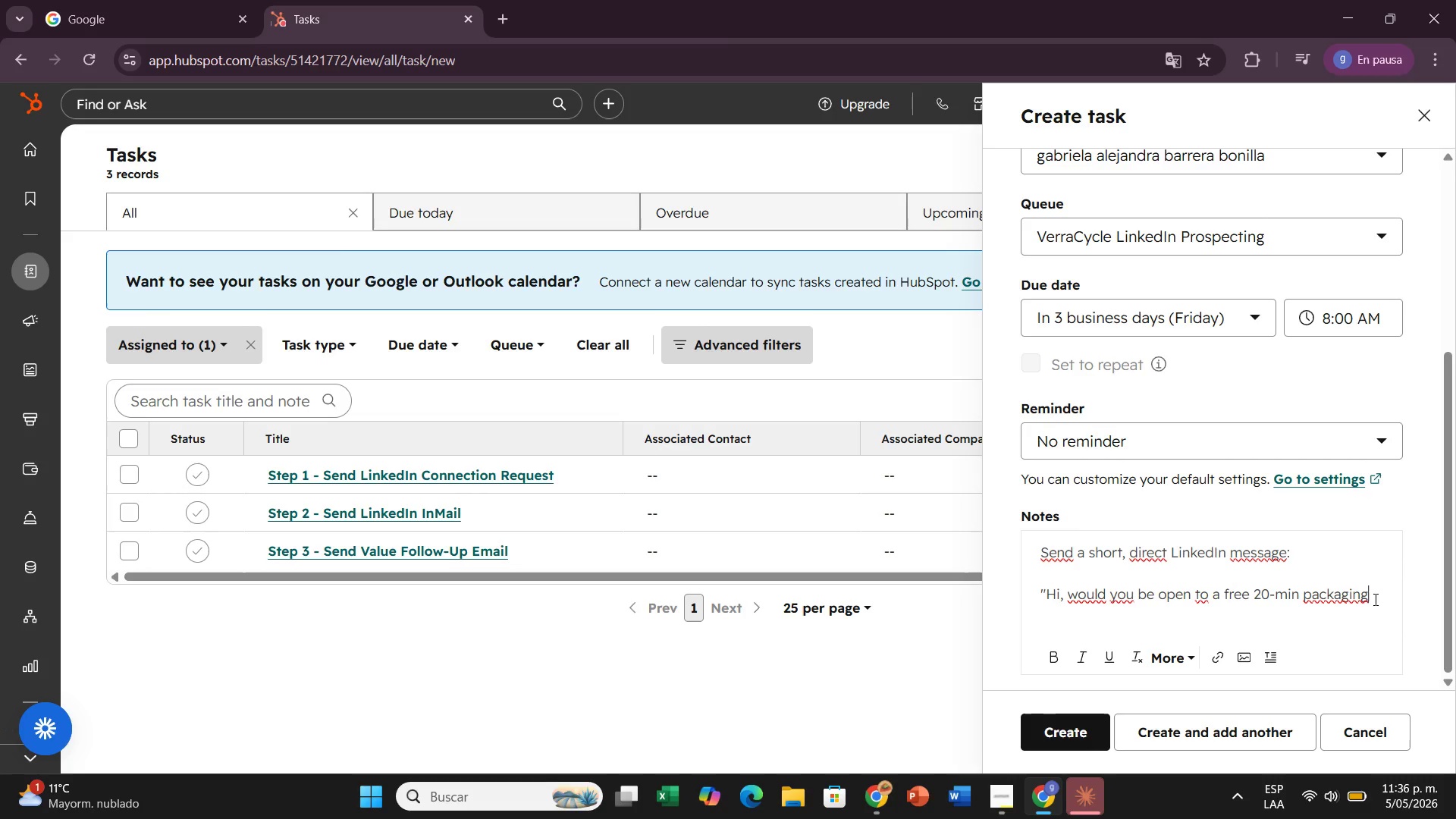 
wait(32.78)
 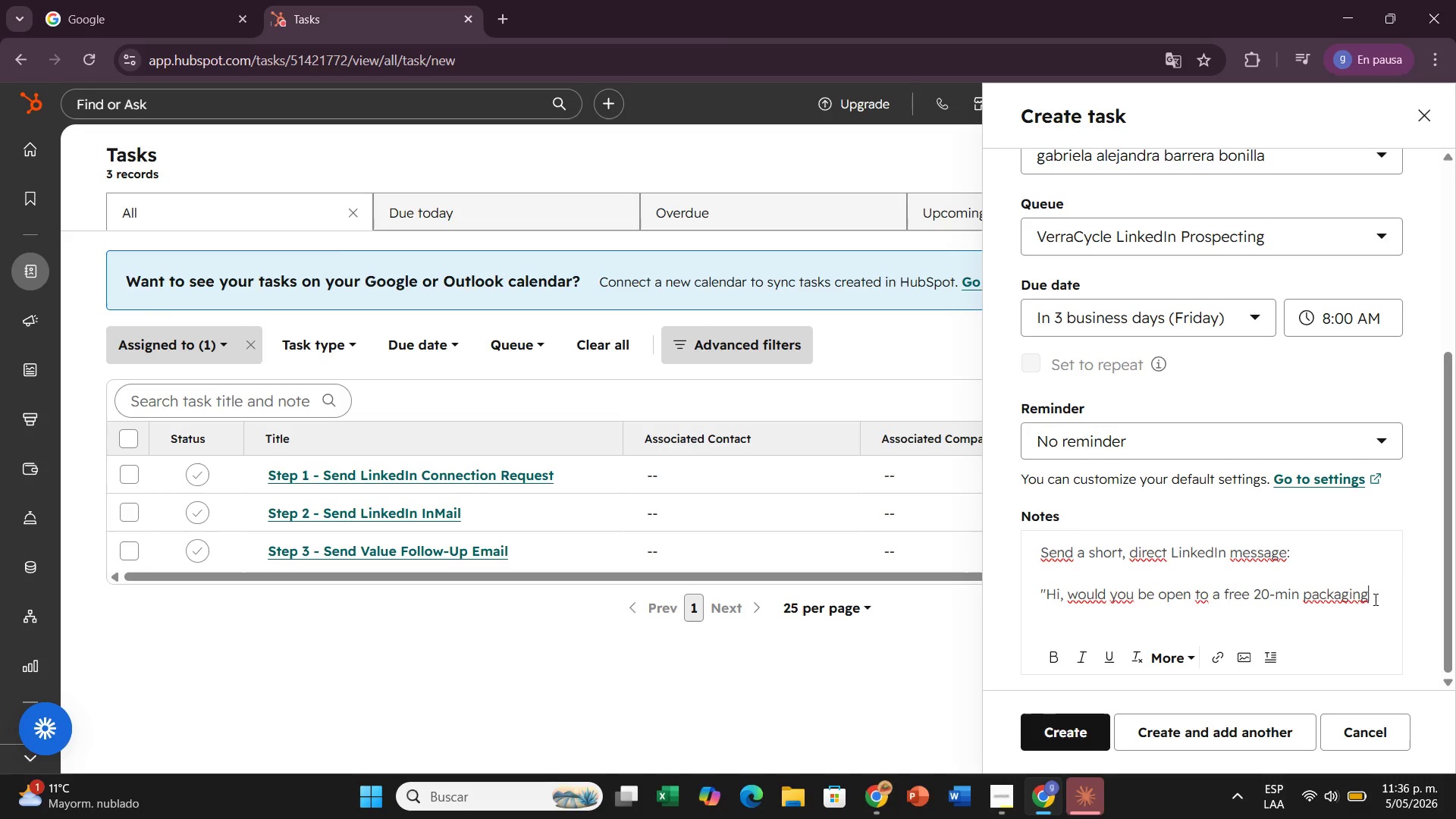 
type( audit thid)
key(Backspace)
type(s week{ No commitment)
 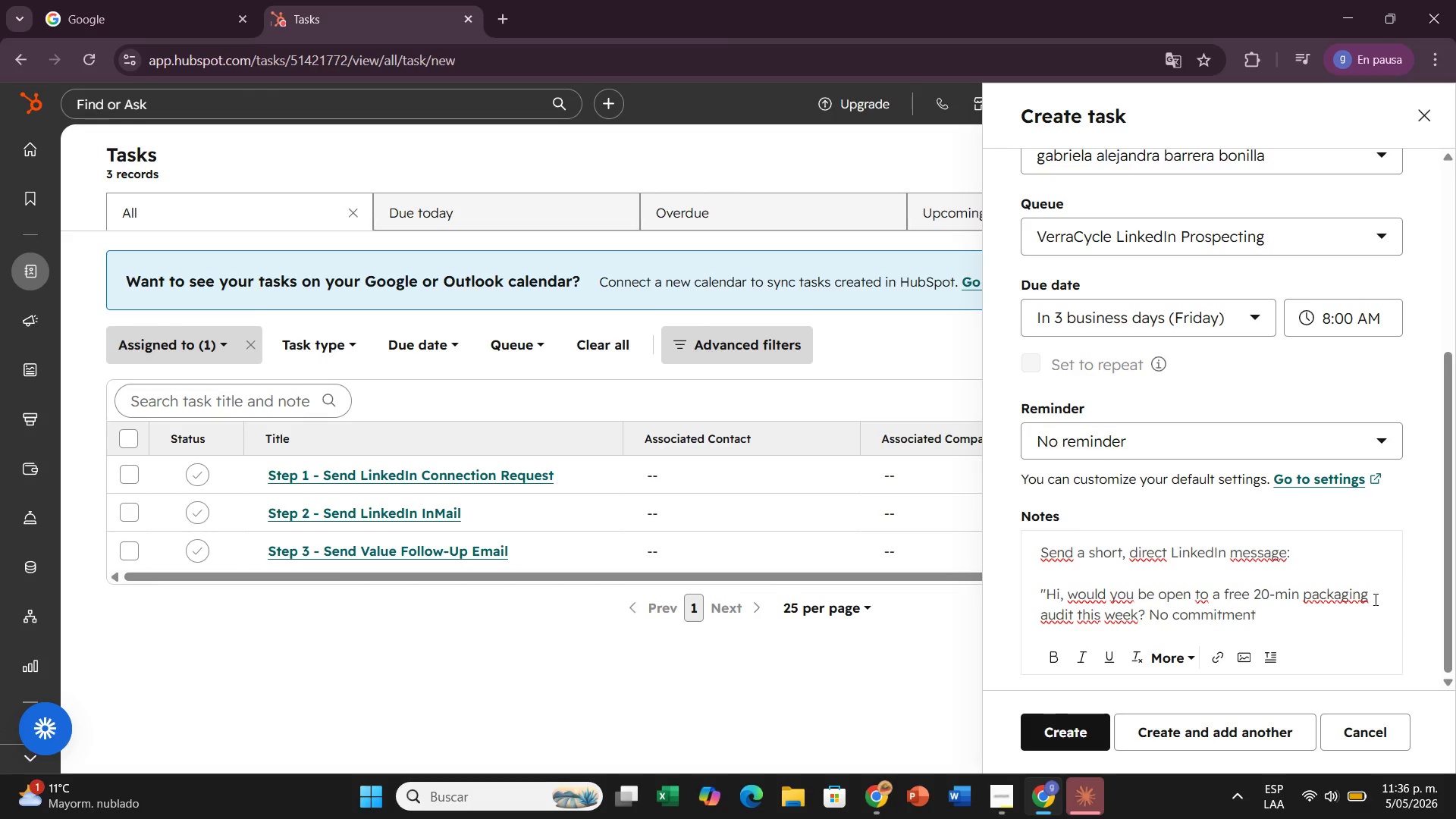 
type( )
key(Backspace)
type(, just a qi)
key(Backspace)
type(uick look at where circular solutions could help your line)
 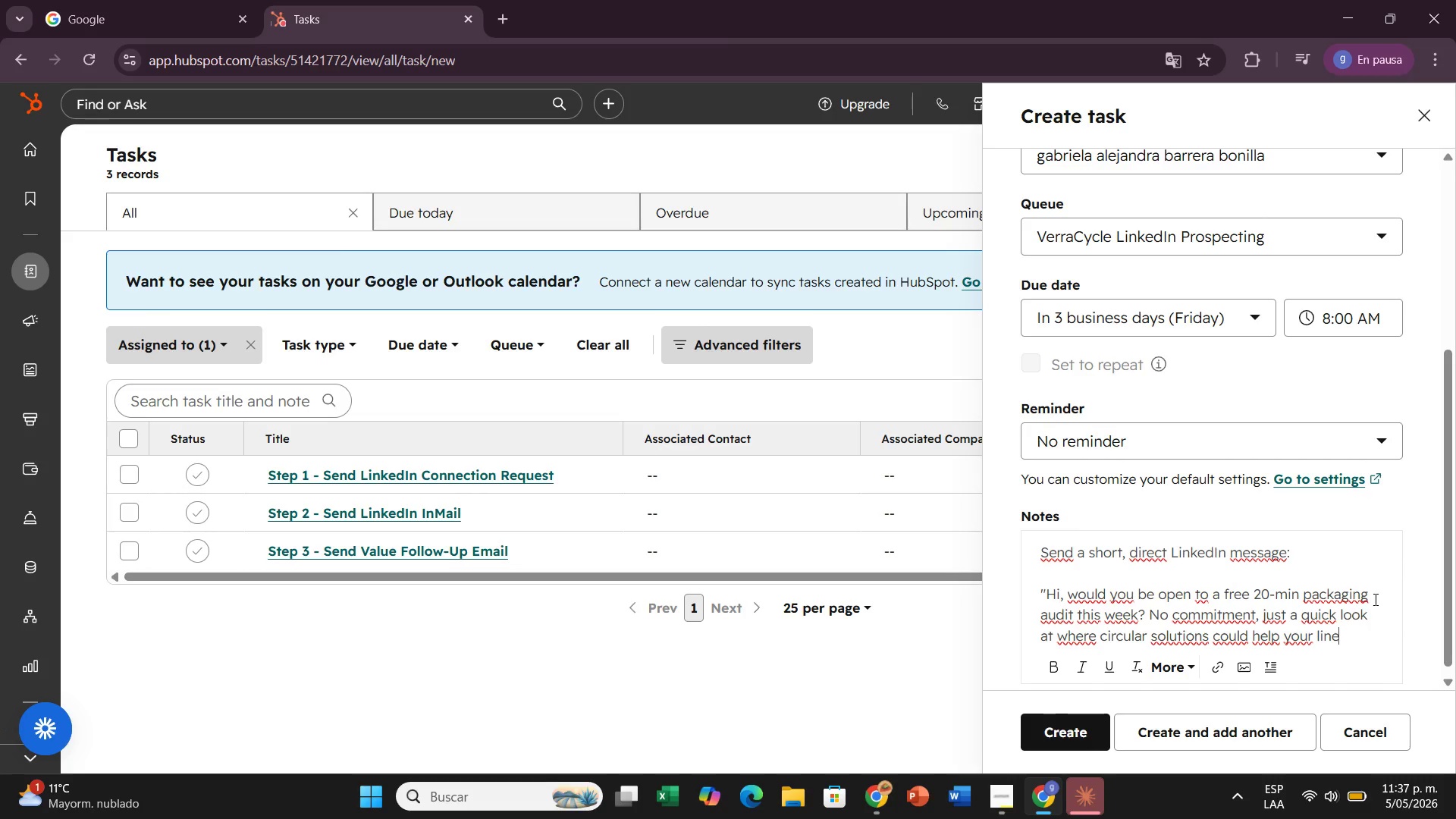 
key(Shift+2)
 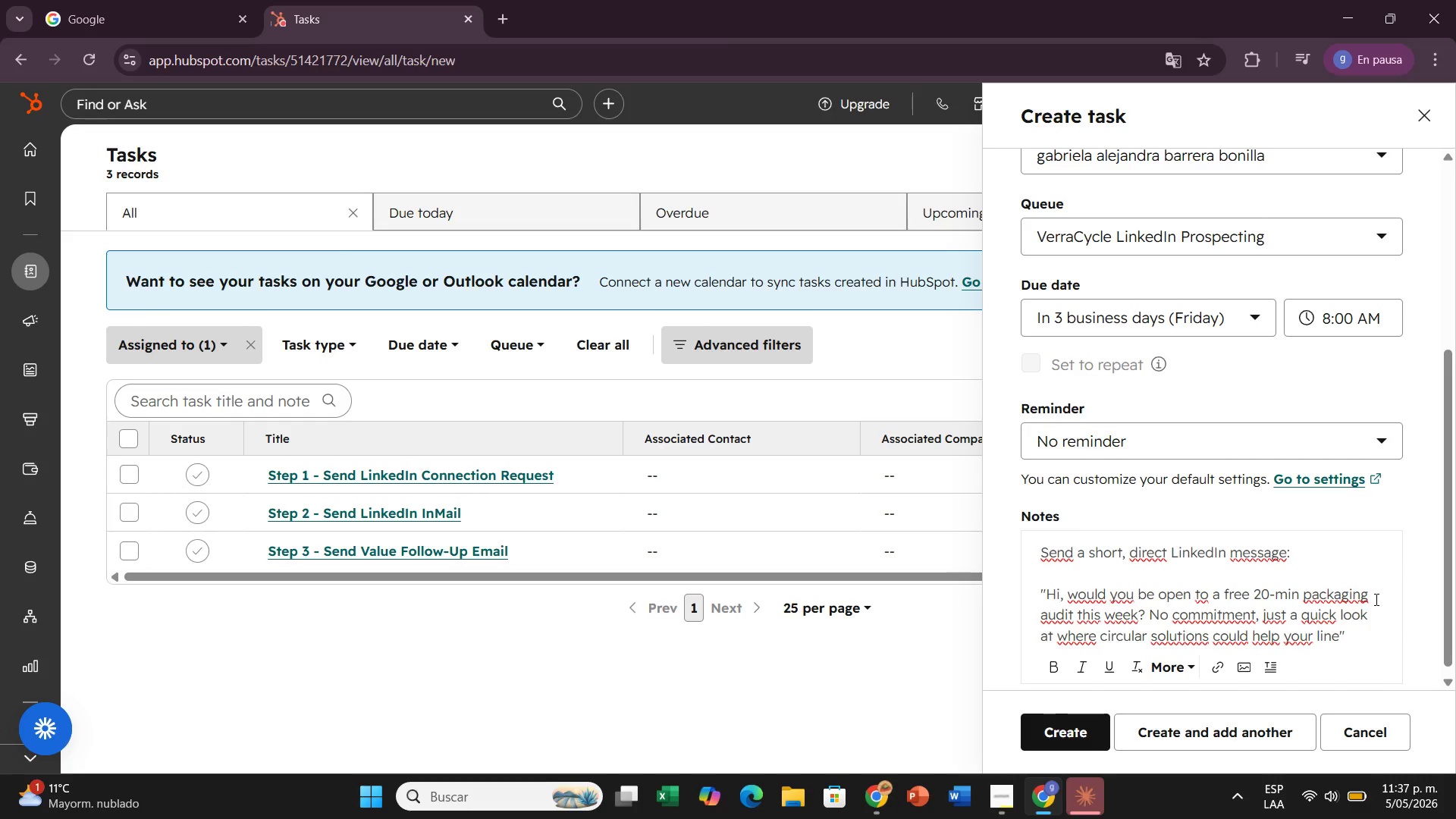 
wait(5.14)
 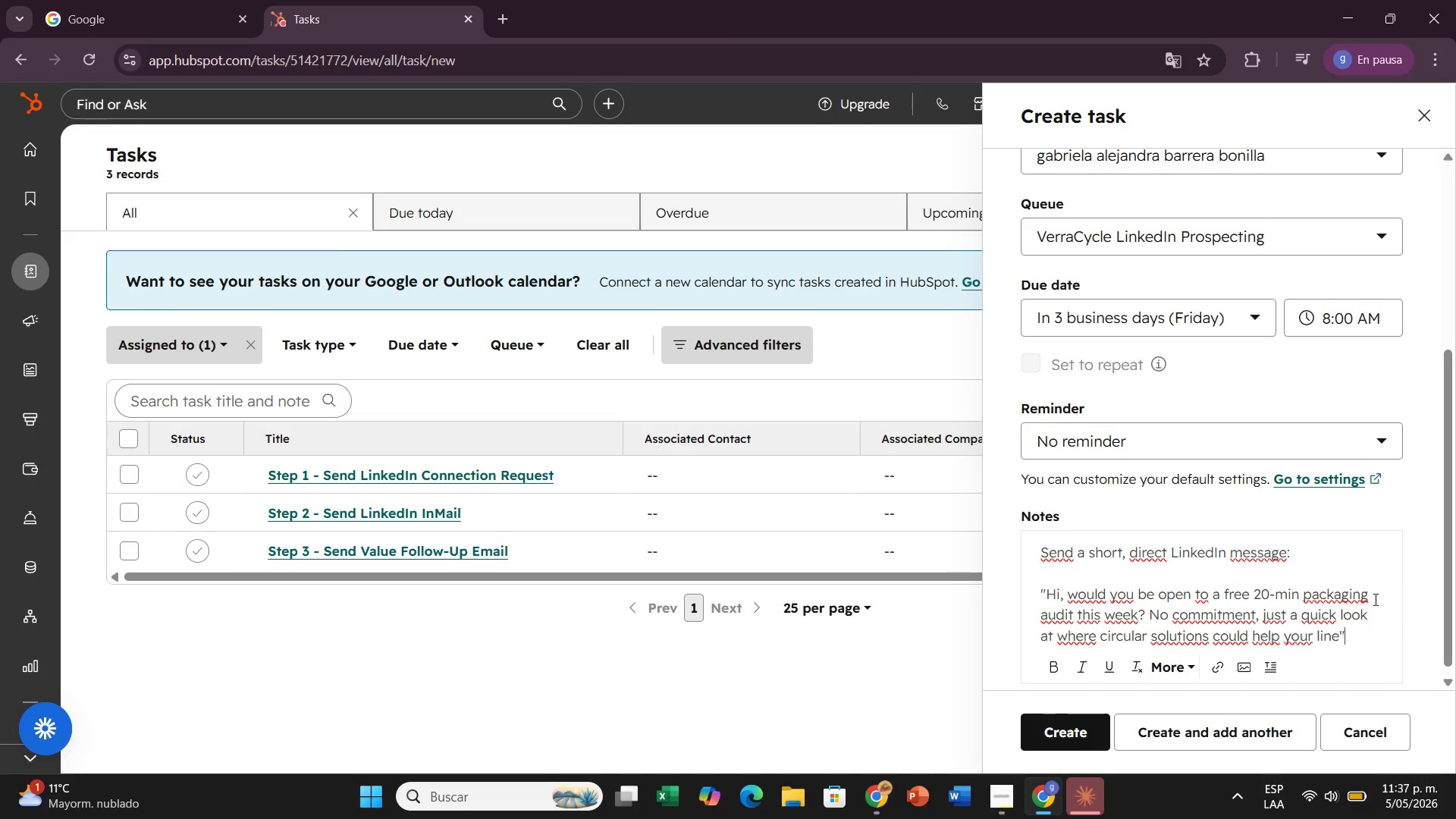 
scroll: coordinate [1134, 588], scroll_direction: down, amount: 2.0
 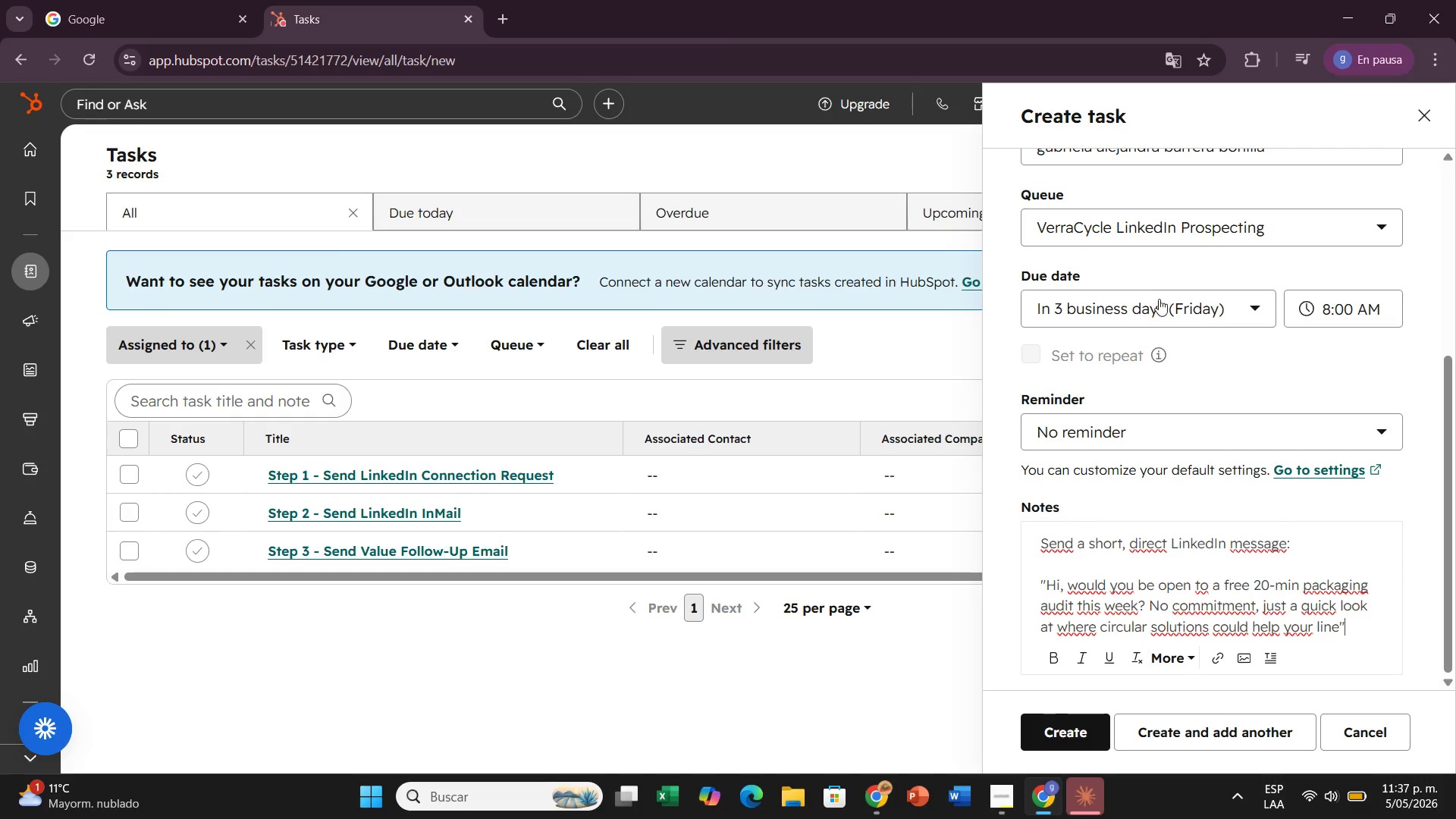 
left_click([1160, 303])
 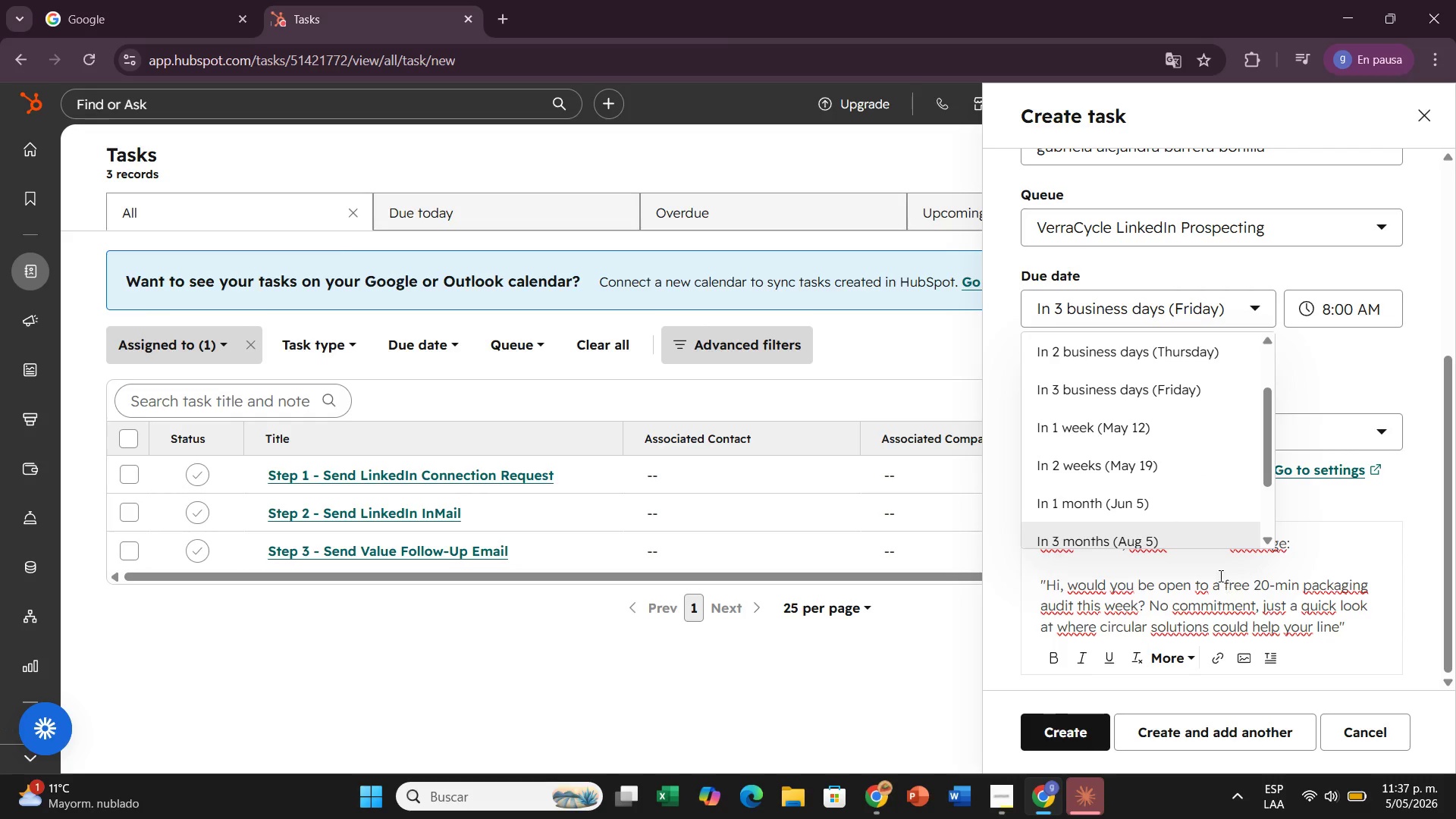 
scroll: coordinate [1079, 497], scroll_direction: down, amount: 4.0
 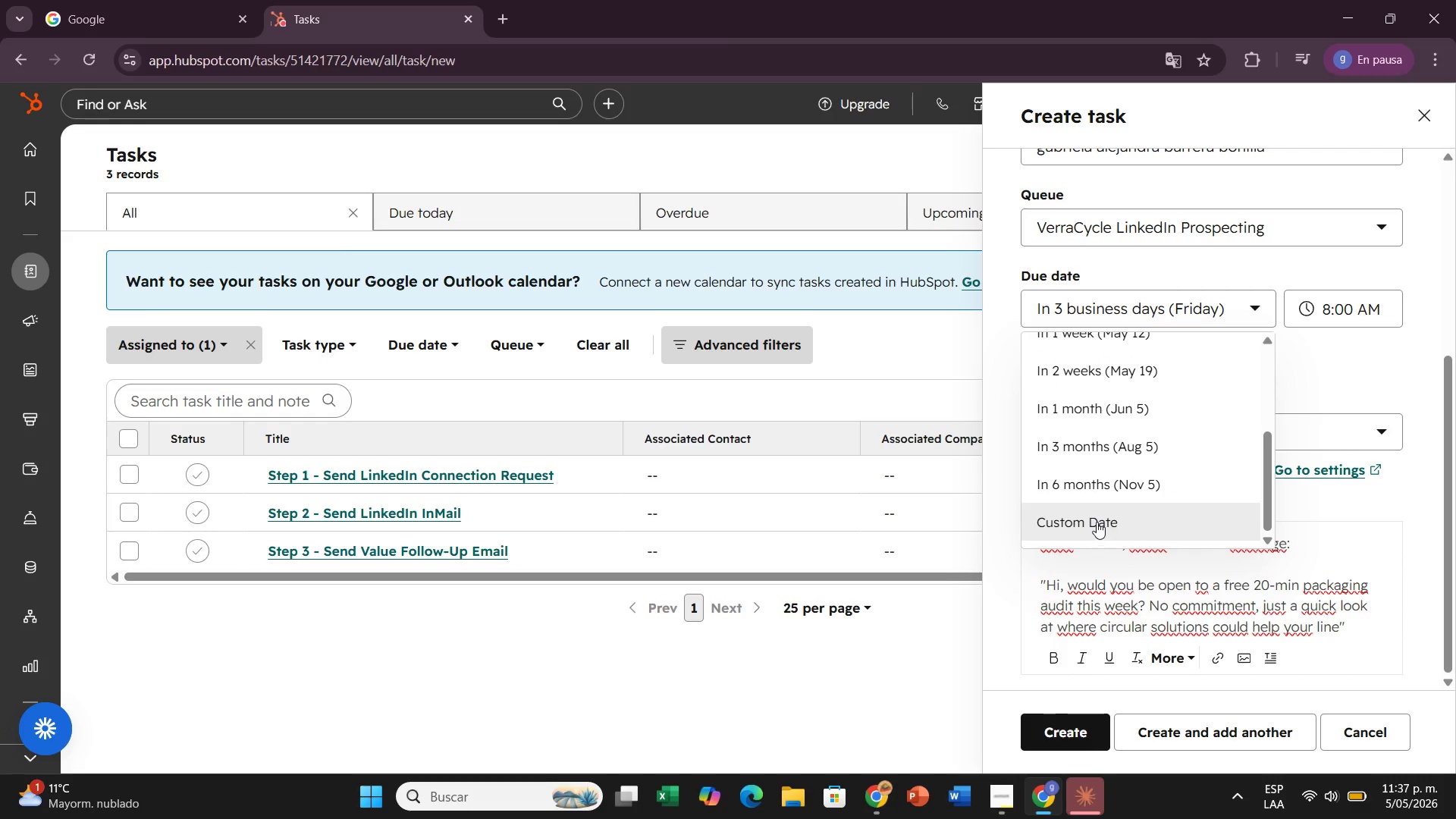 
left_click([1097, 522])
 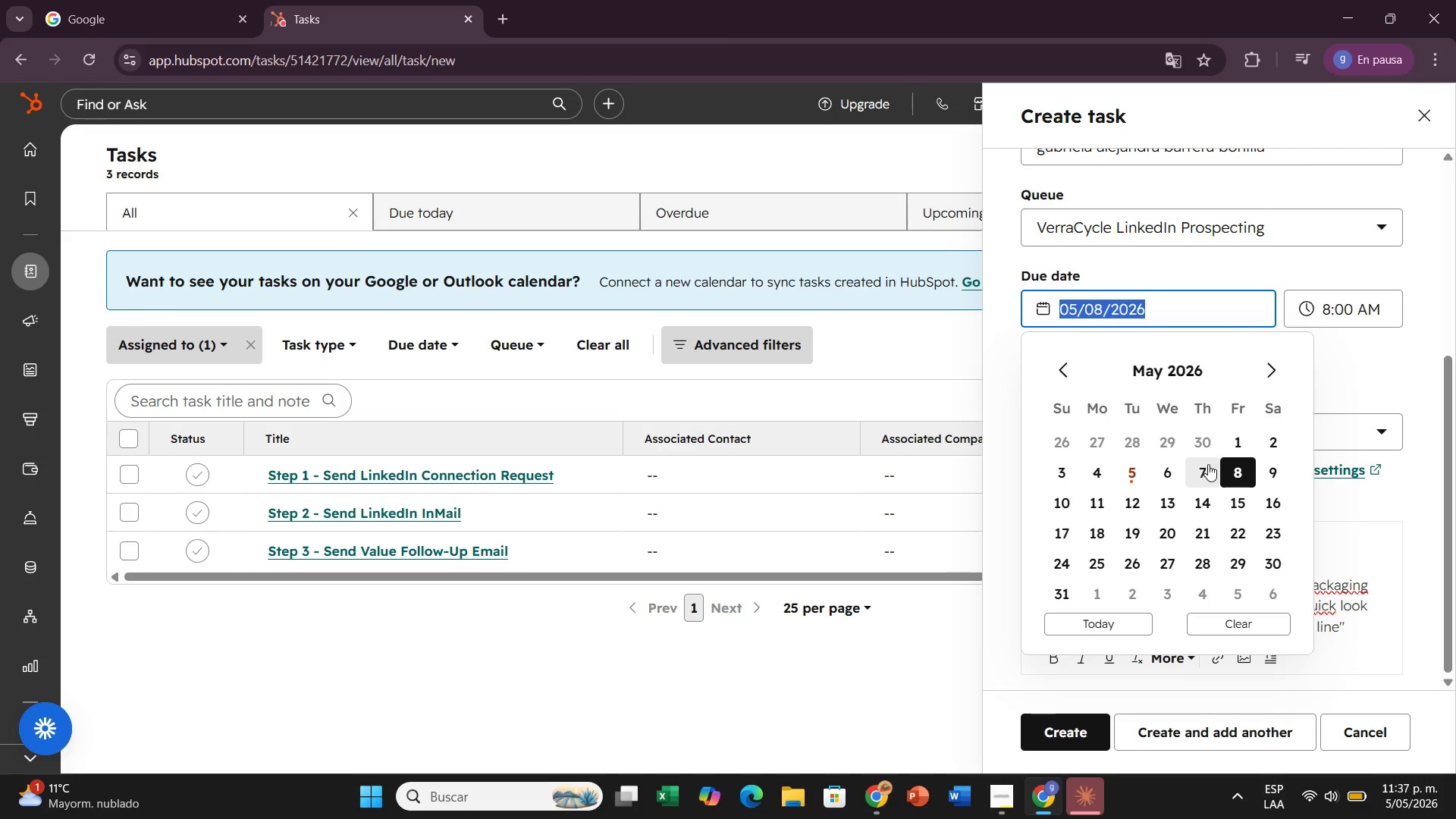 
wait(10.3)
 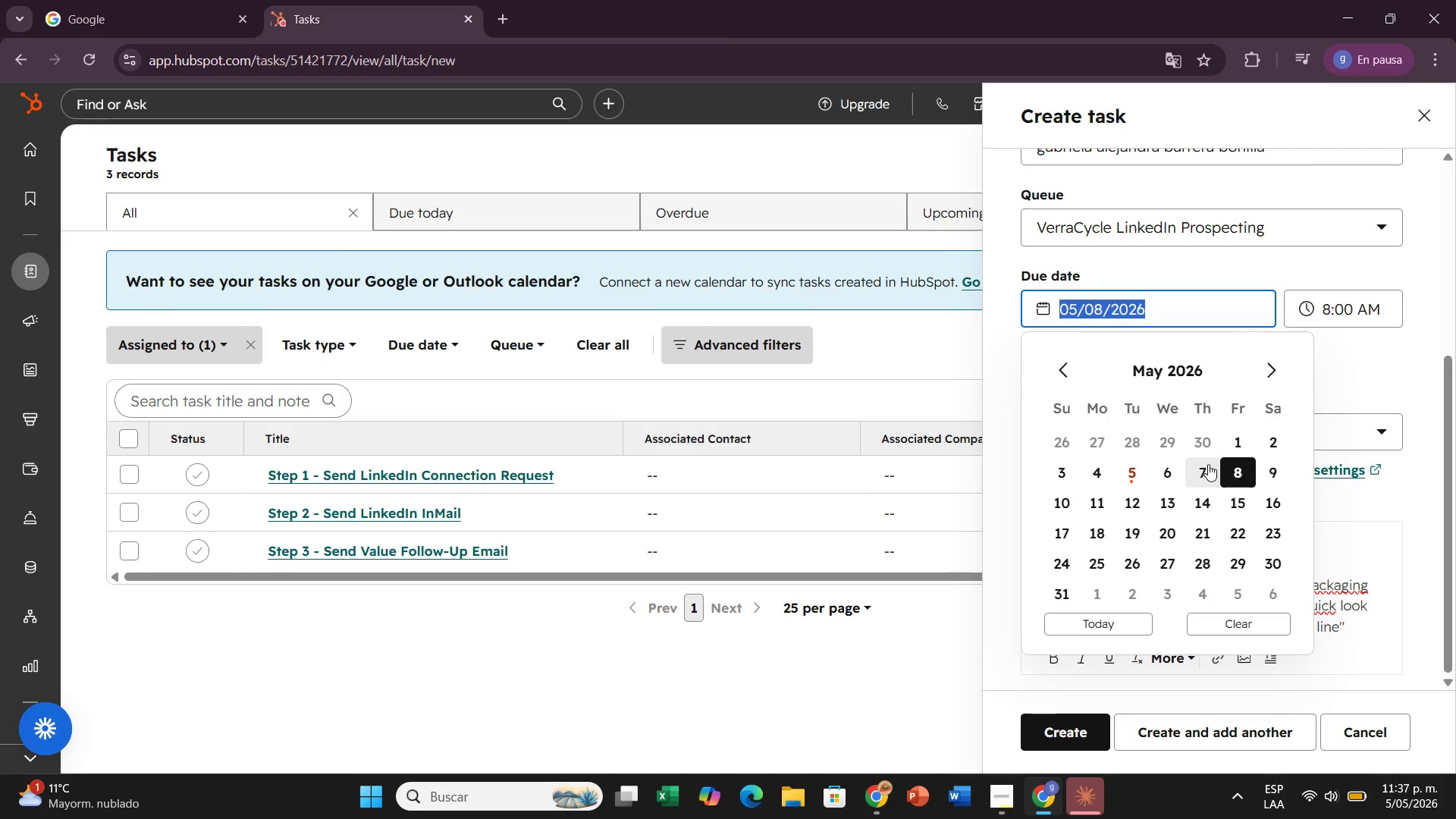 
left_click([1248, 497])
 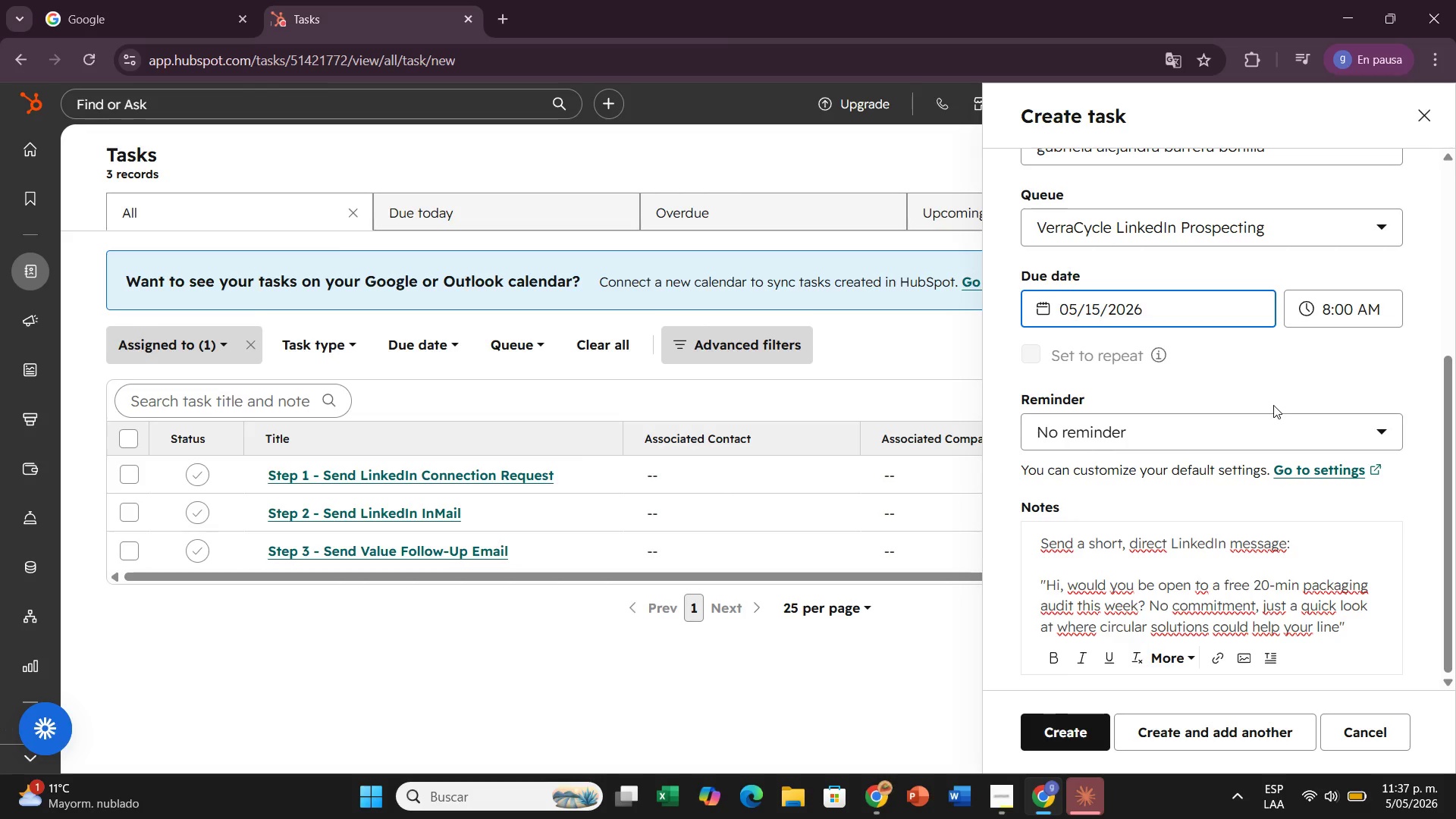 
left_click([1283, 361])
 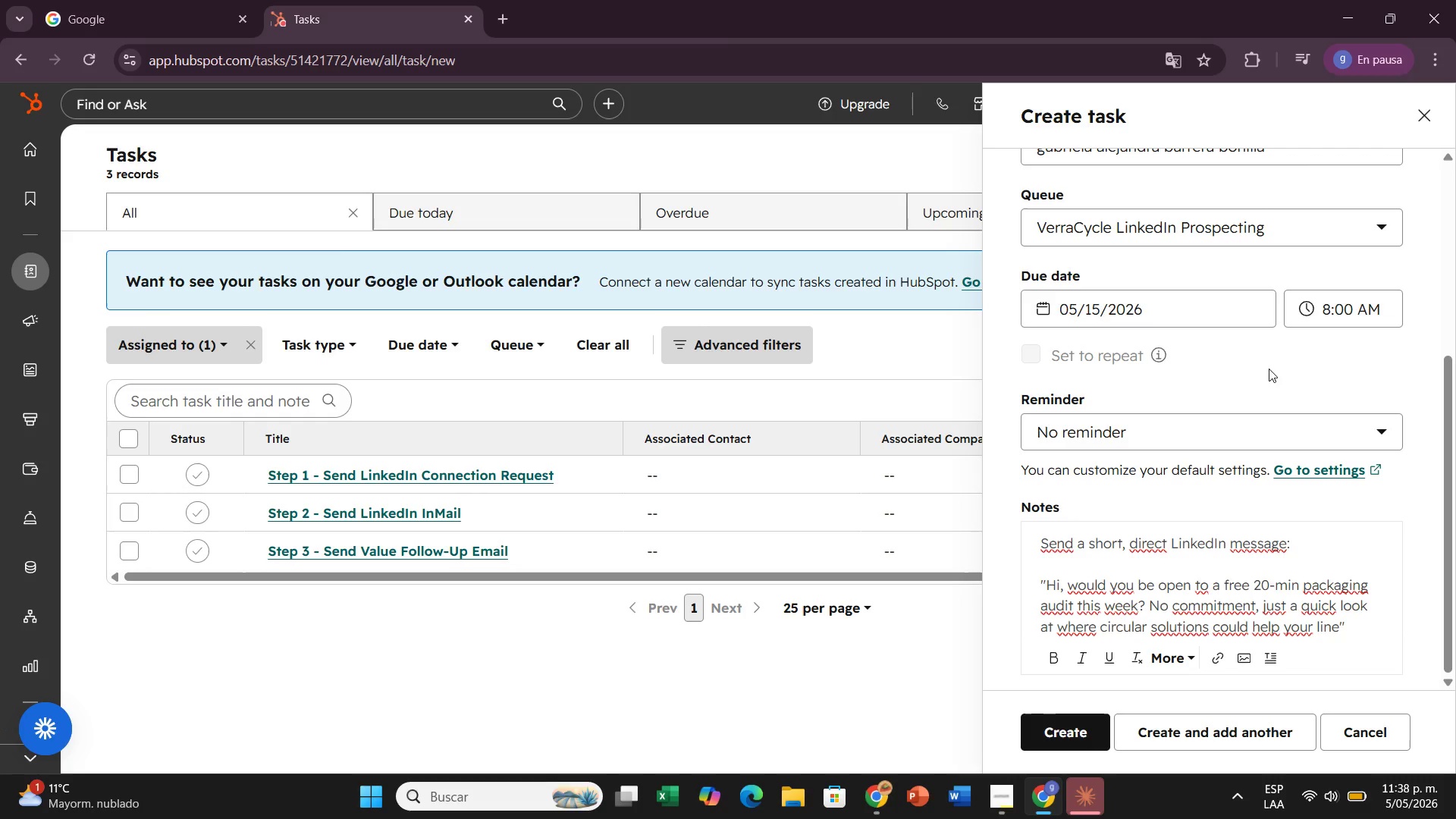 
scroll: coordinate [1225, 424], scroll_direction: down, amount: 2.0
 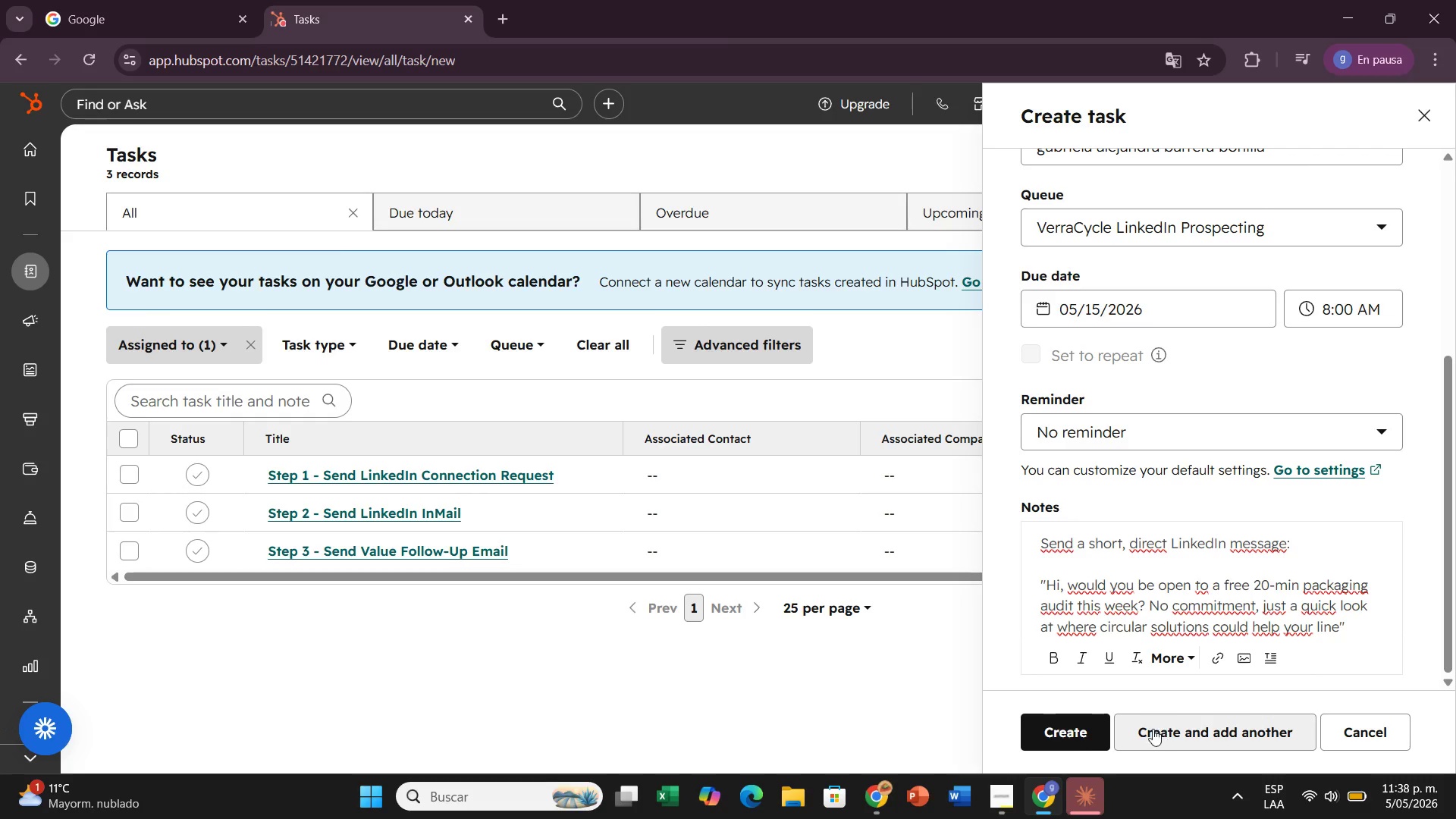 
left_click([1074, 730])
 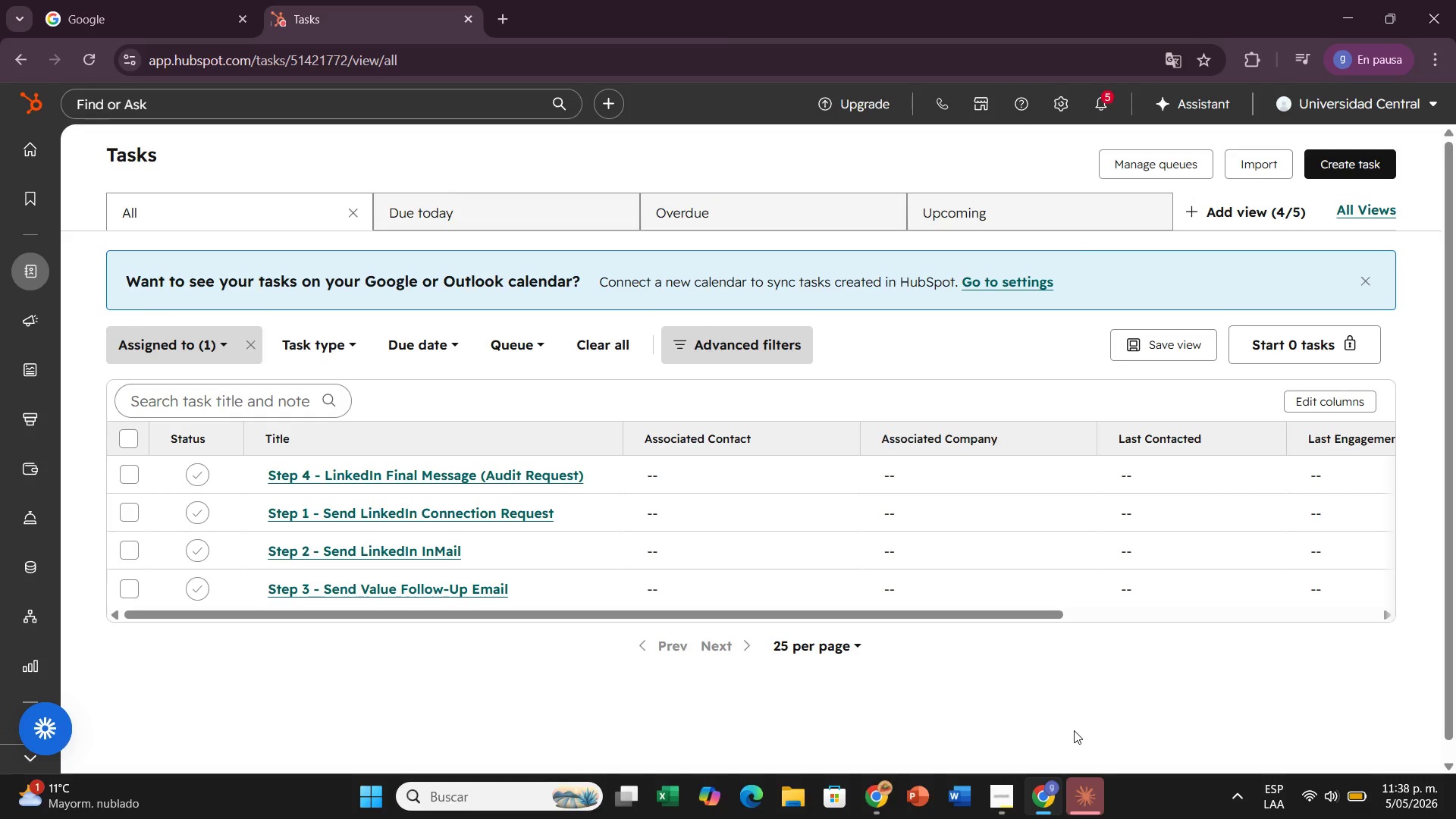 
wait(17.78)
 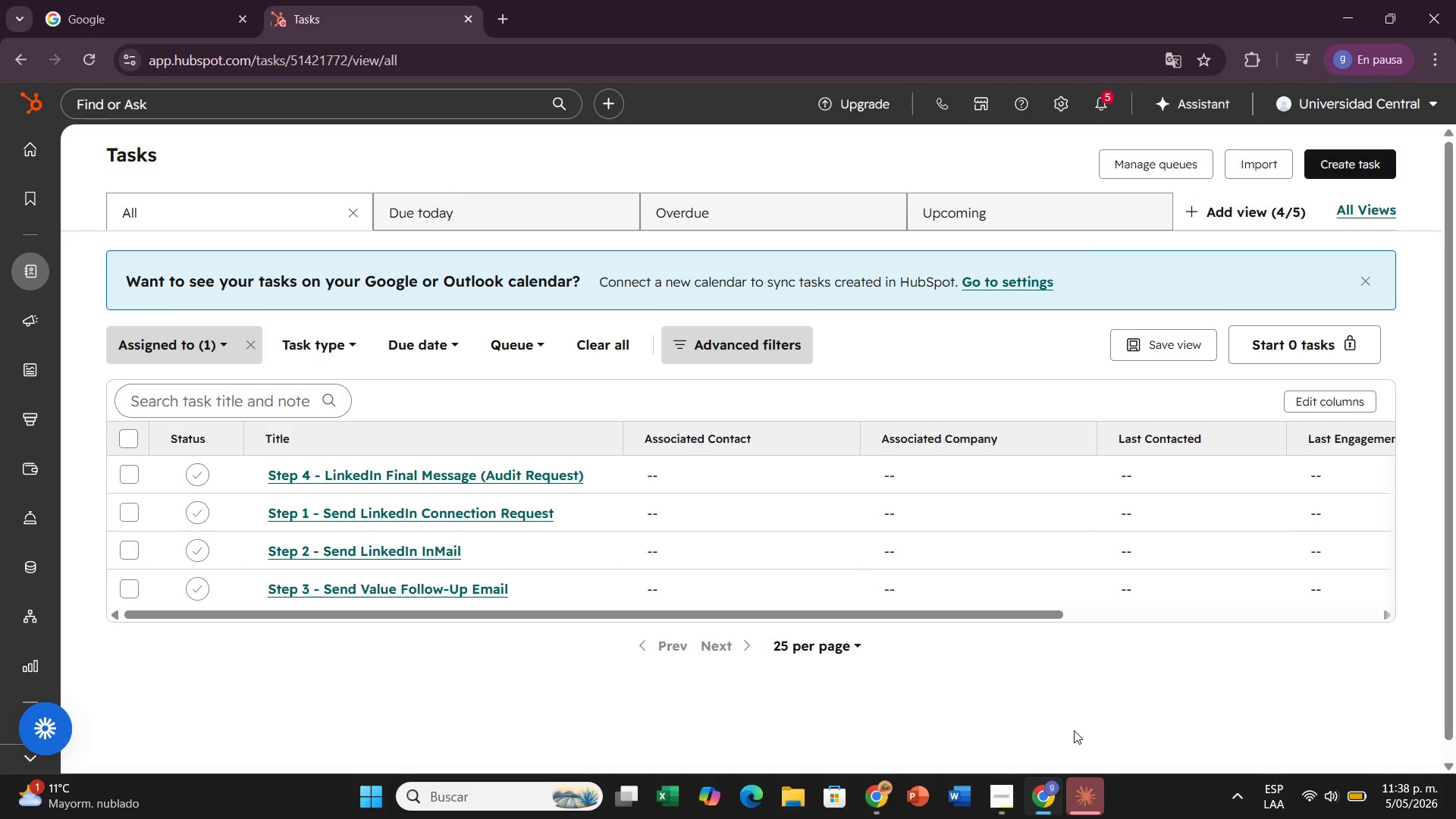 
left_click([1165, 158])
 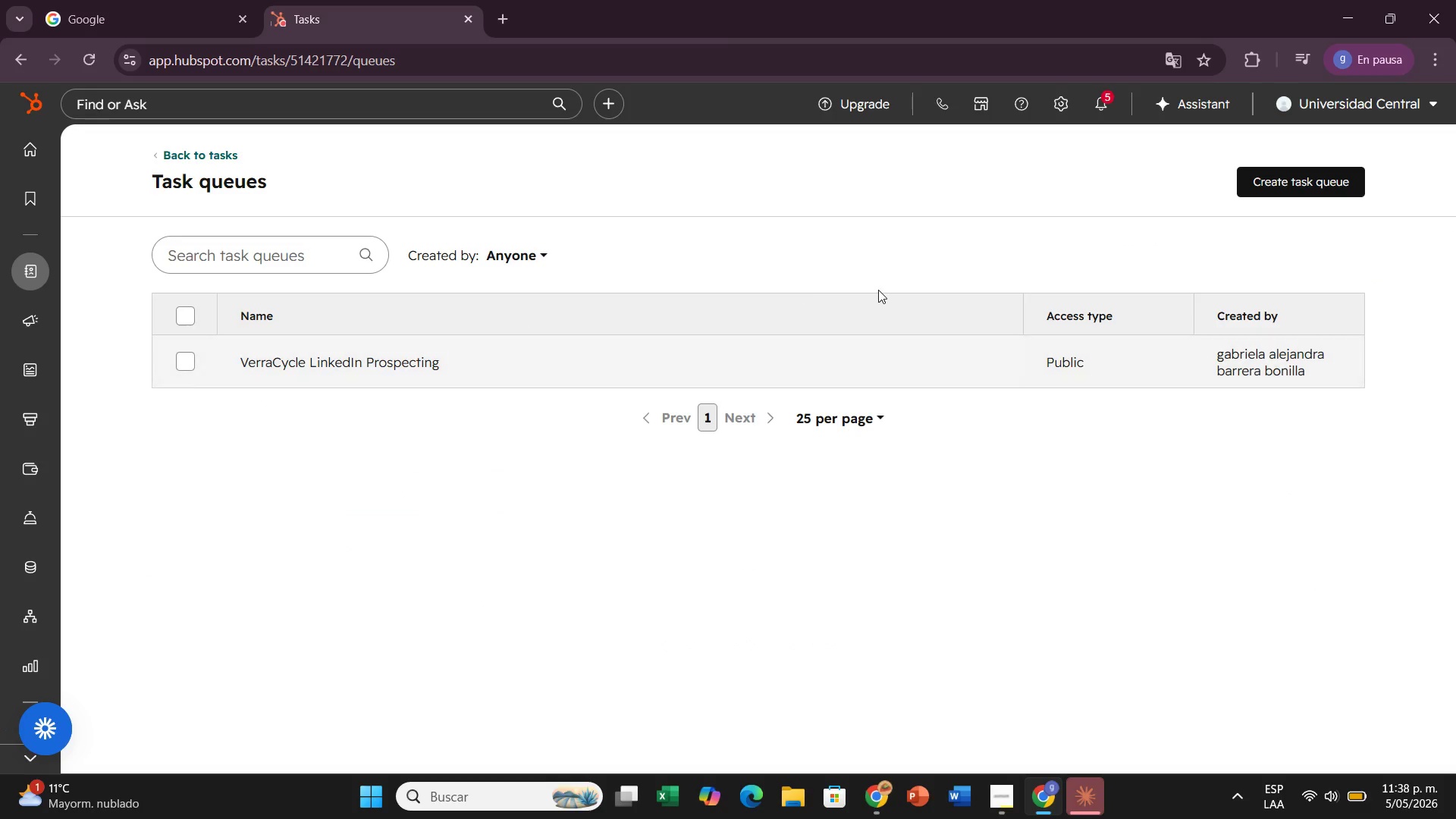 
wait(5.64)
 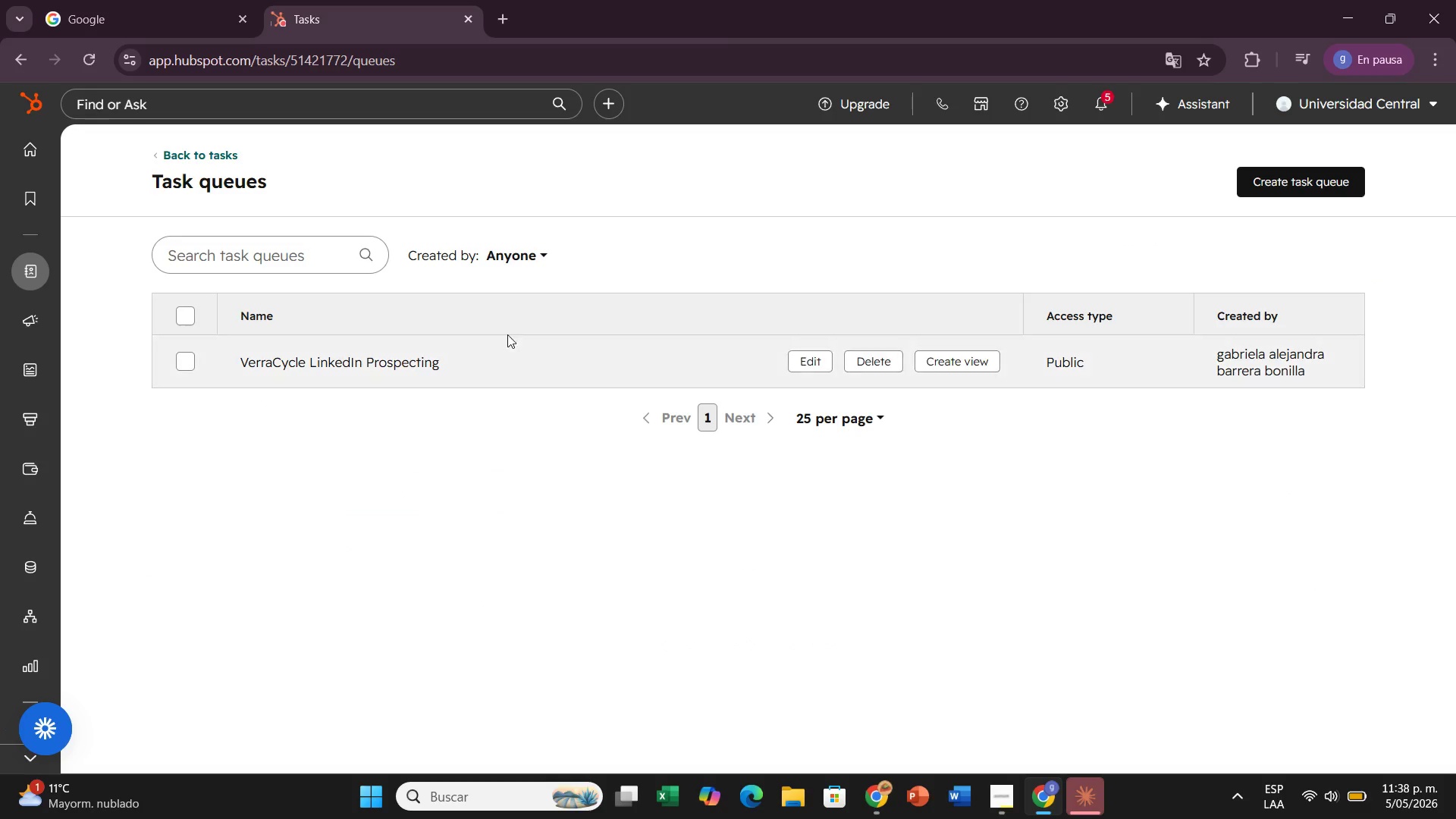 
left_click([984, 364])
 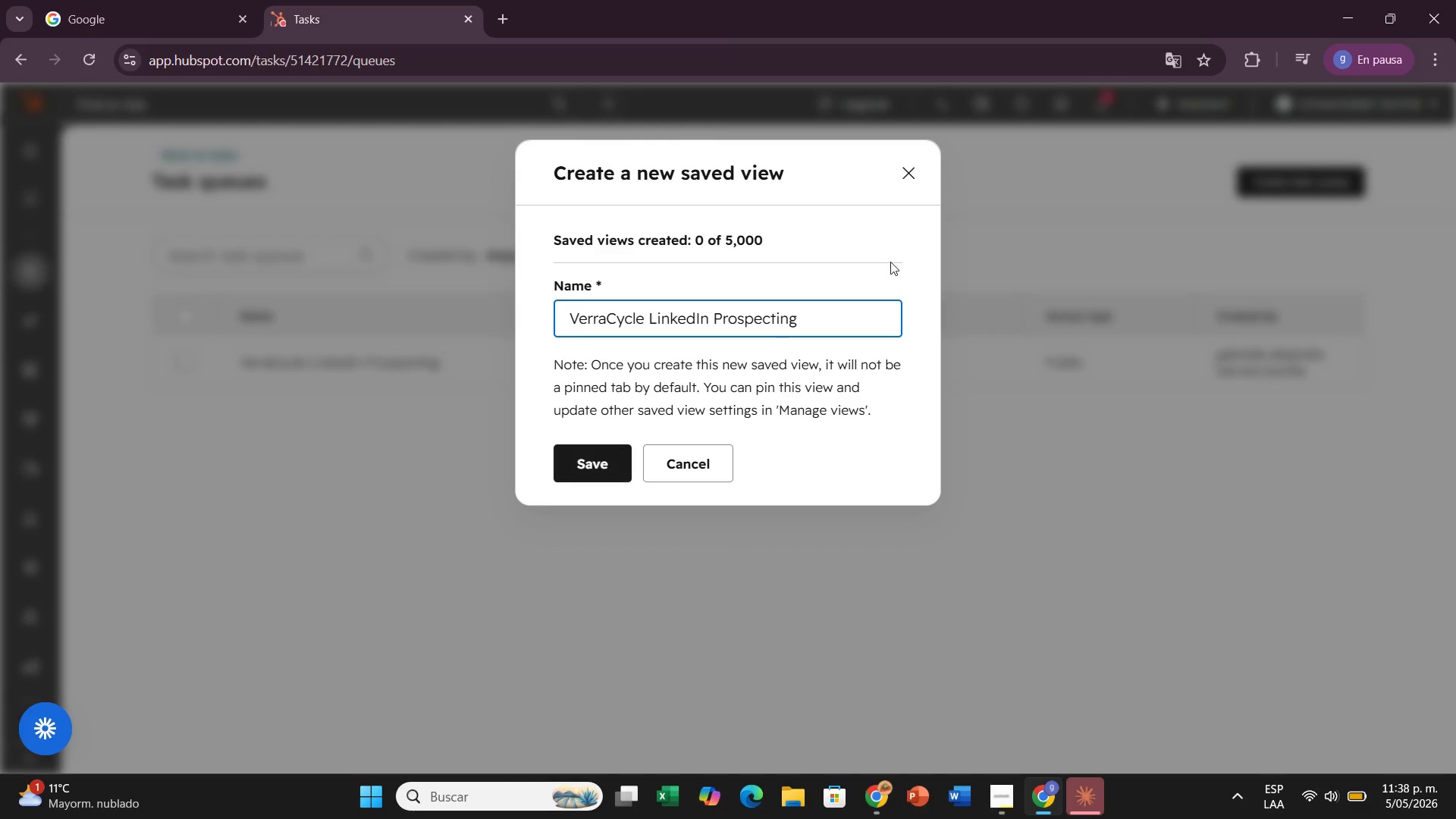 
wait(5.86)
 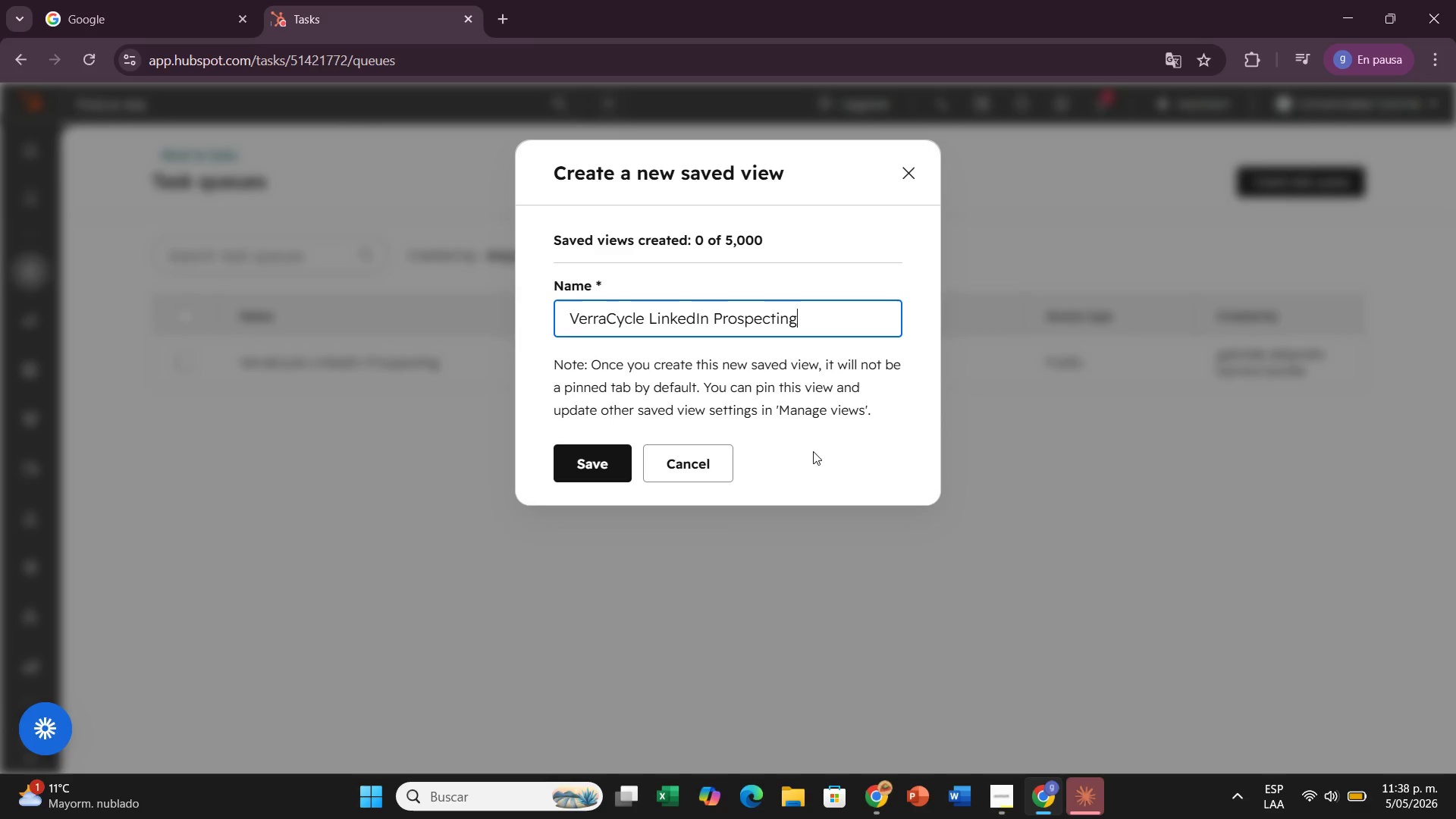 
left_click([905, 184])
 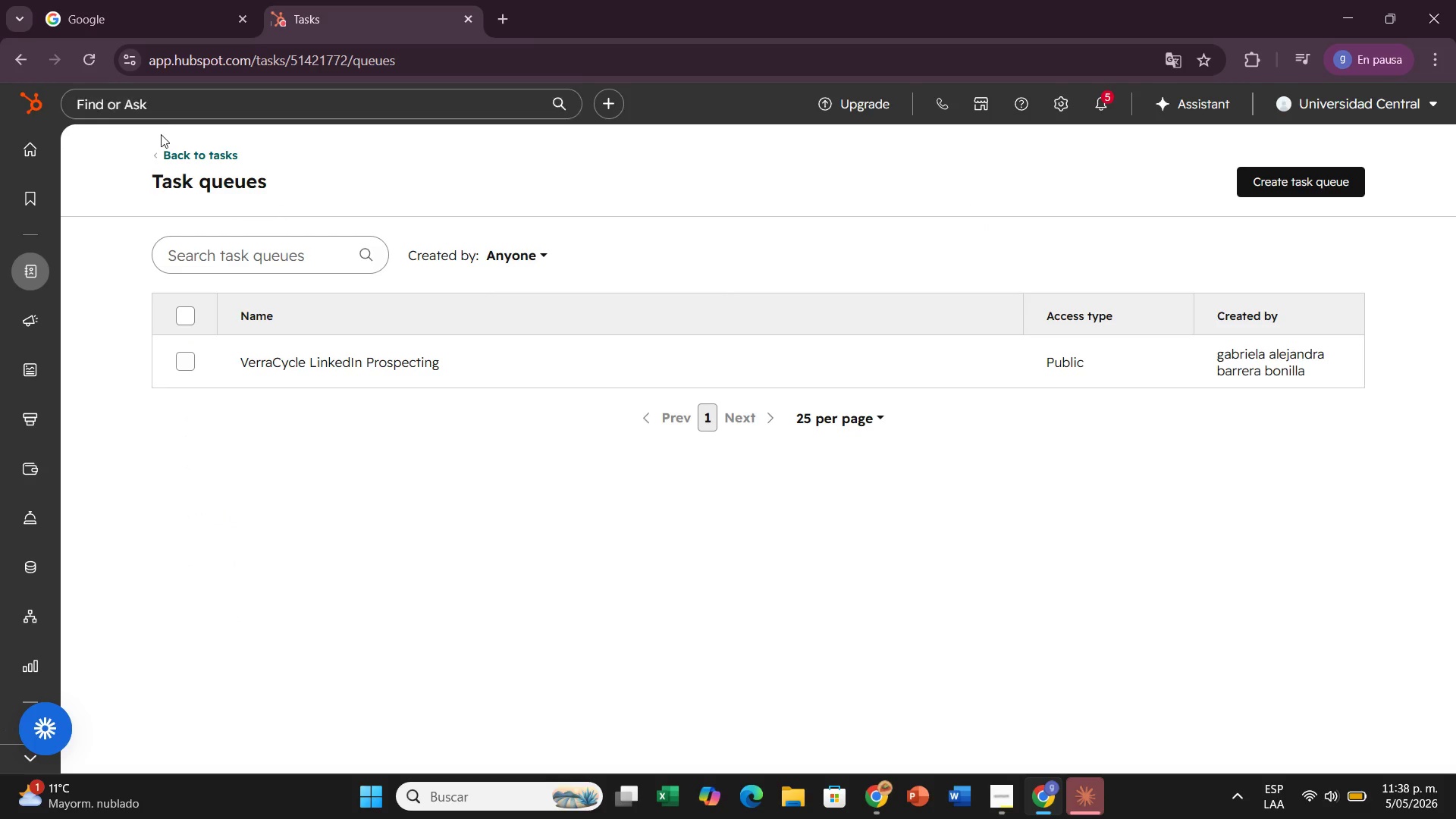 
wait(5.77)
 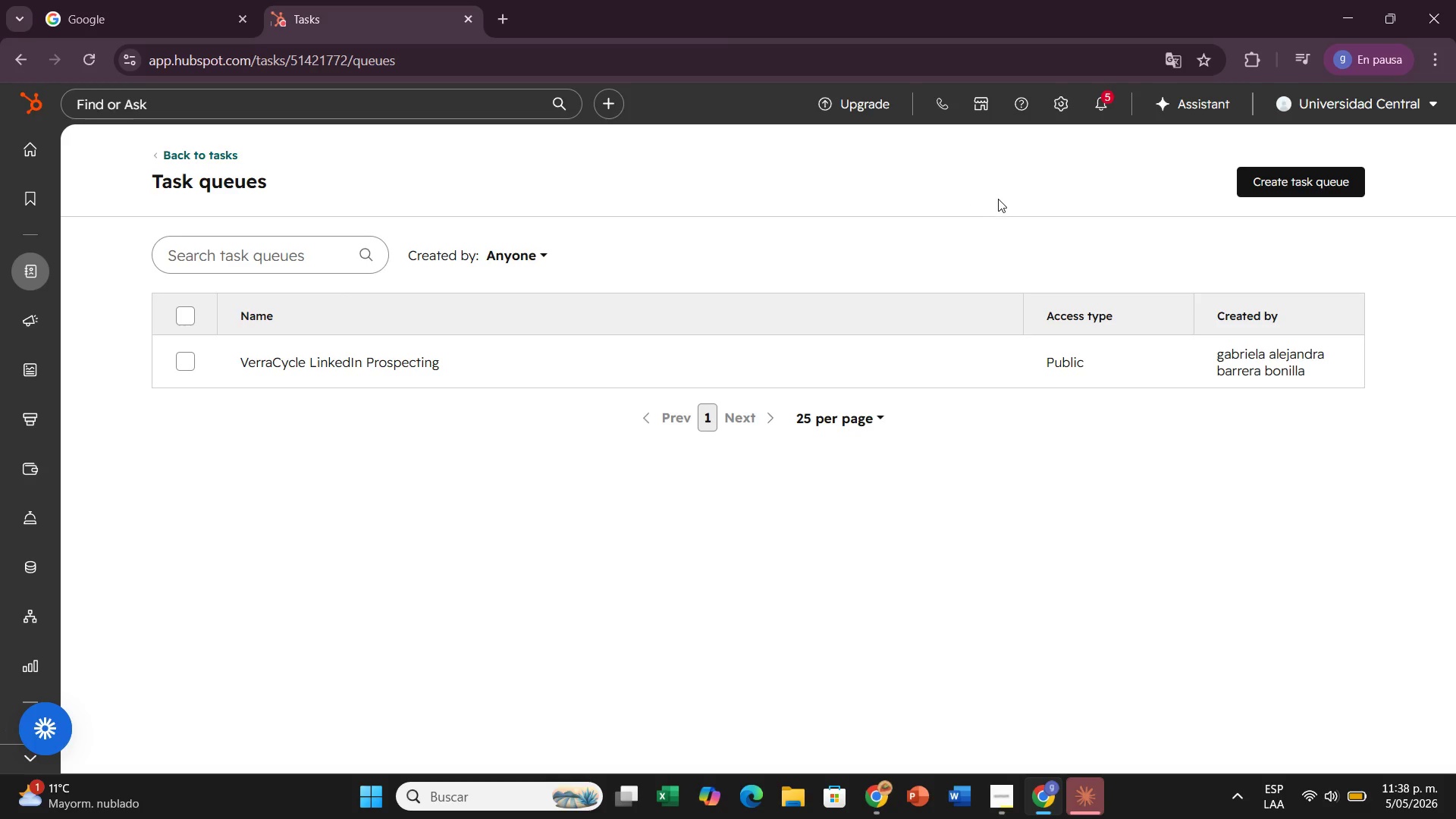 
left_click([200, 159])
 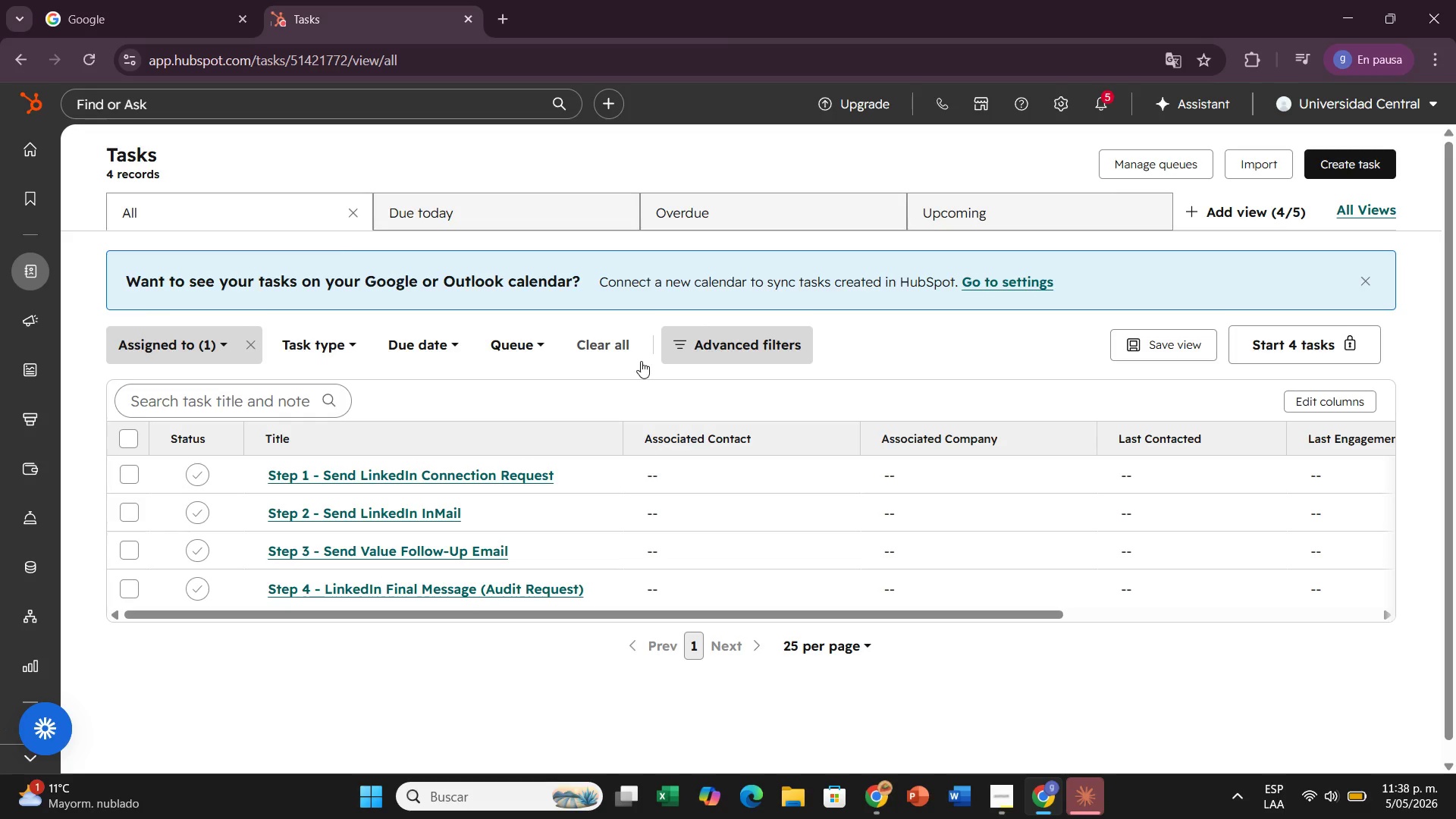 
wait(14.26)
 